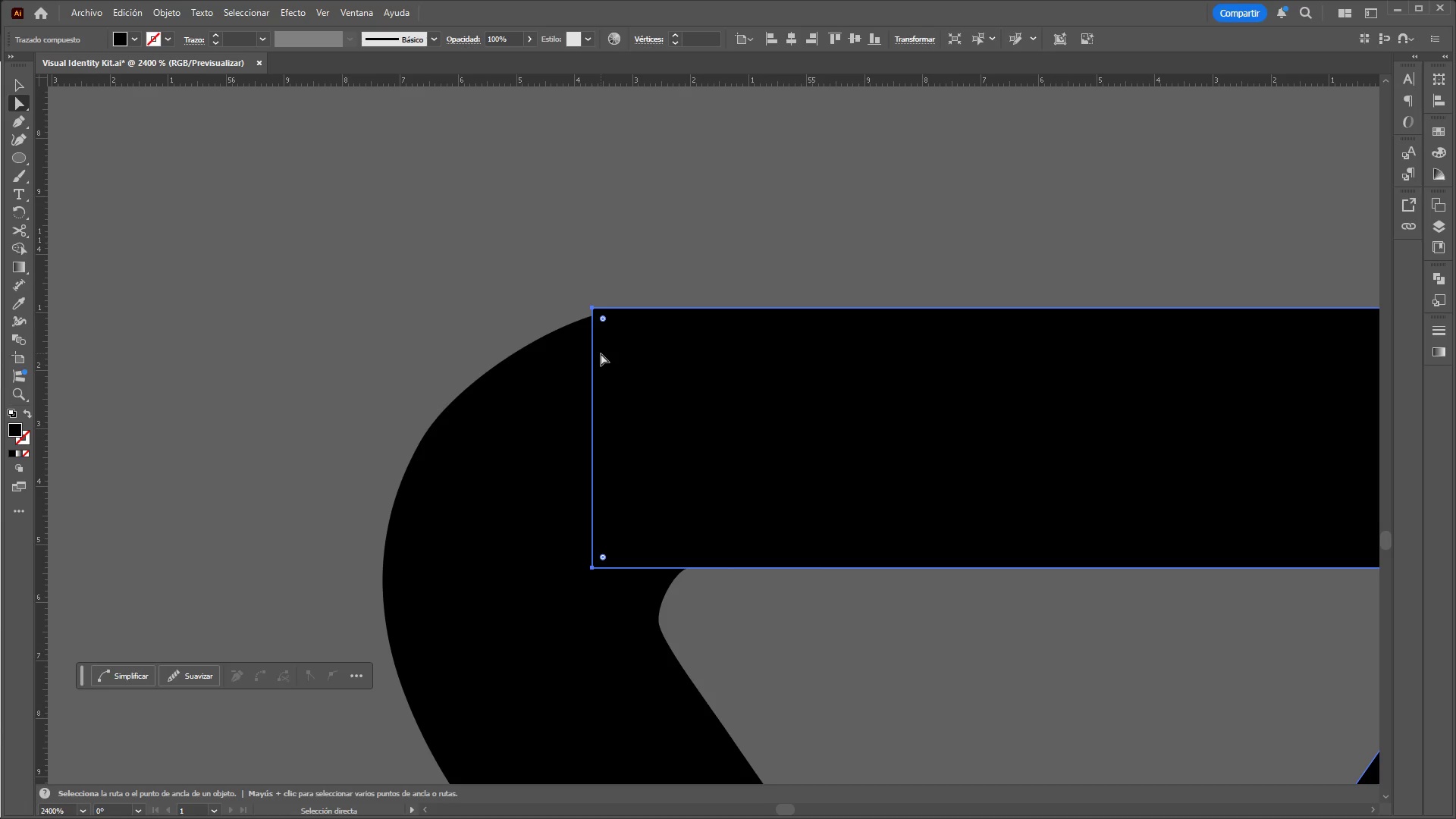 
wait(5.36)
 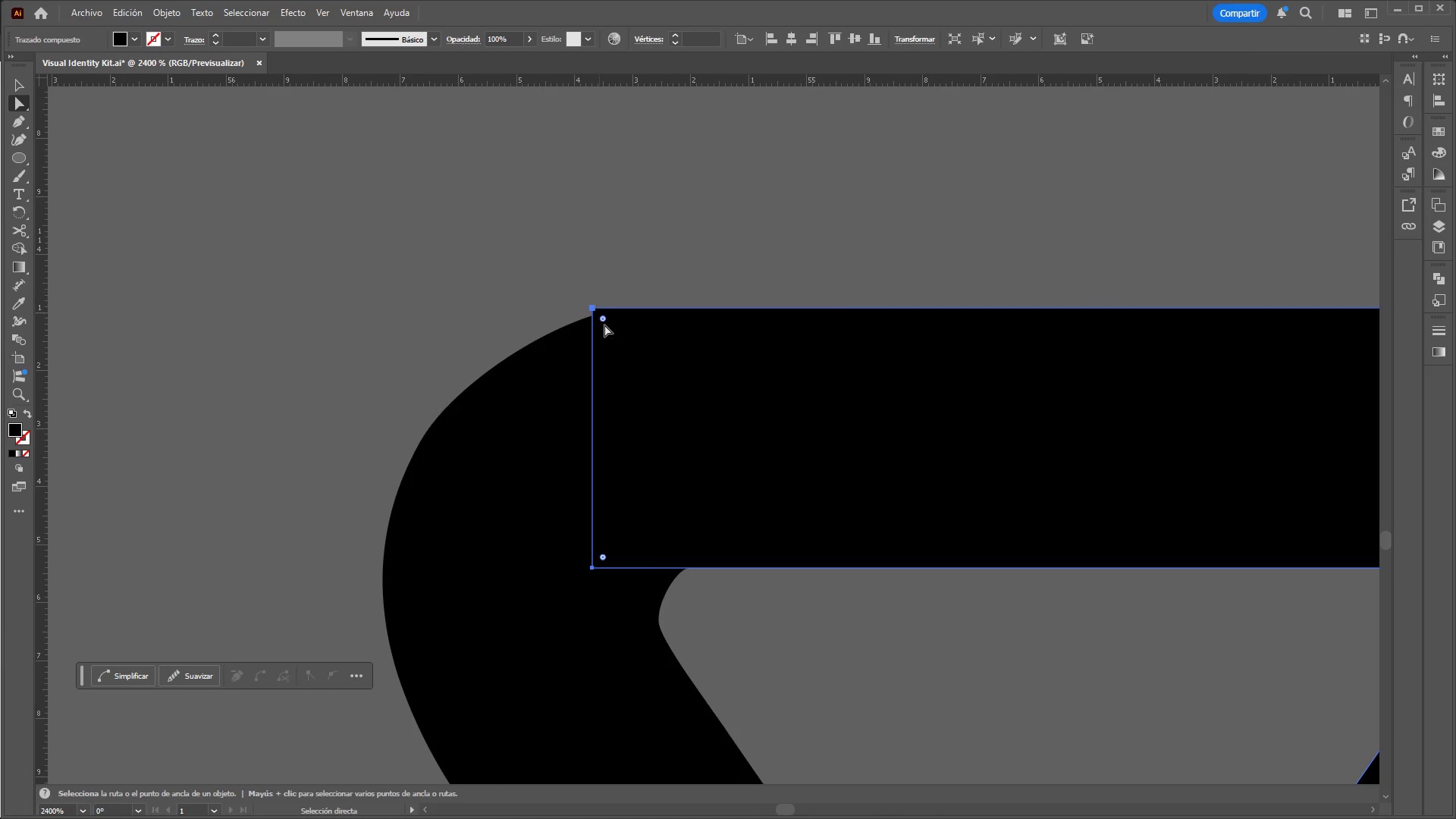 
hold_key(key=ControlLeft, duration=0.53)
hold_key(key=AltLeft, duration=0.52)
scroll: coordinate [585, 310], scroll_direction: up, amount: 5.0
 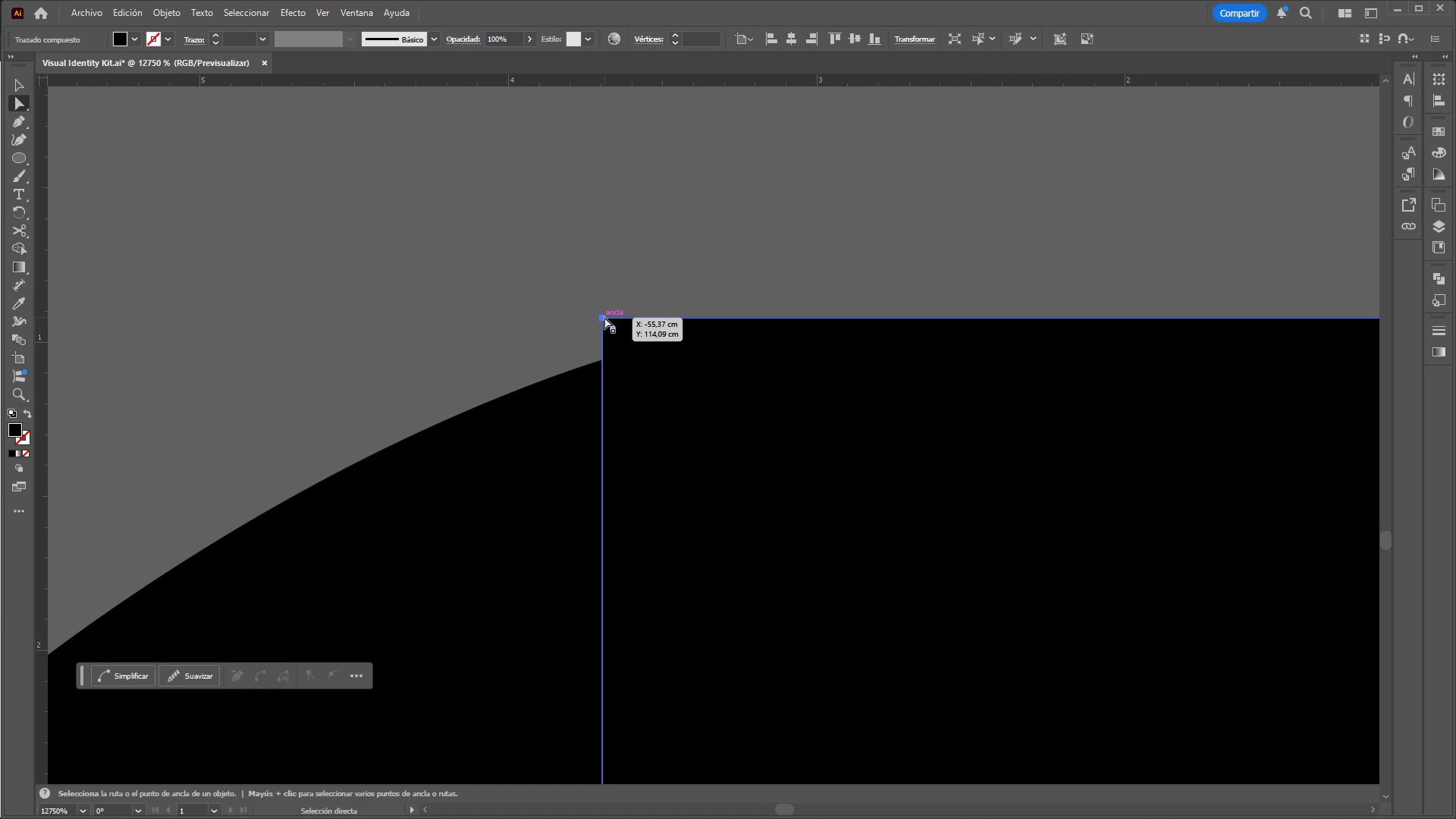 
left_click([604, 317])
 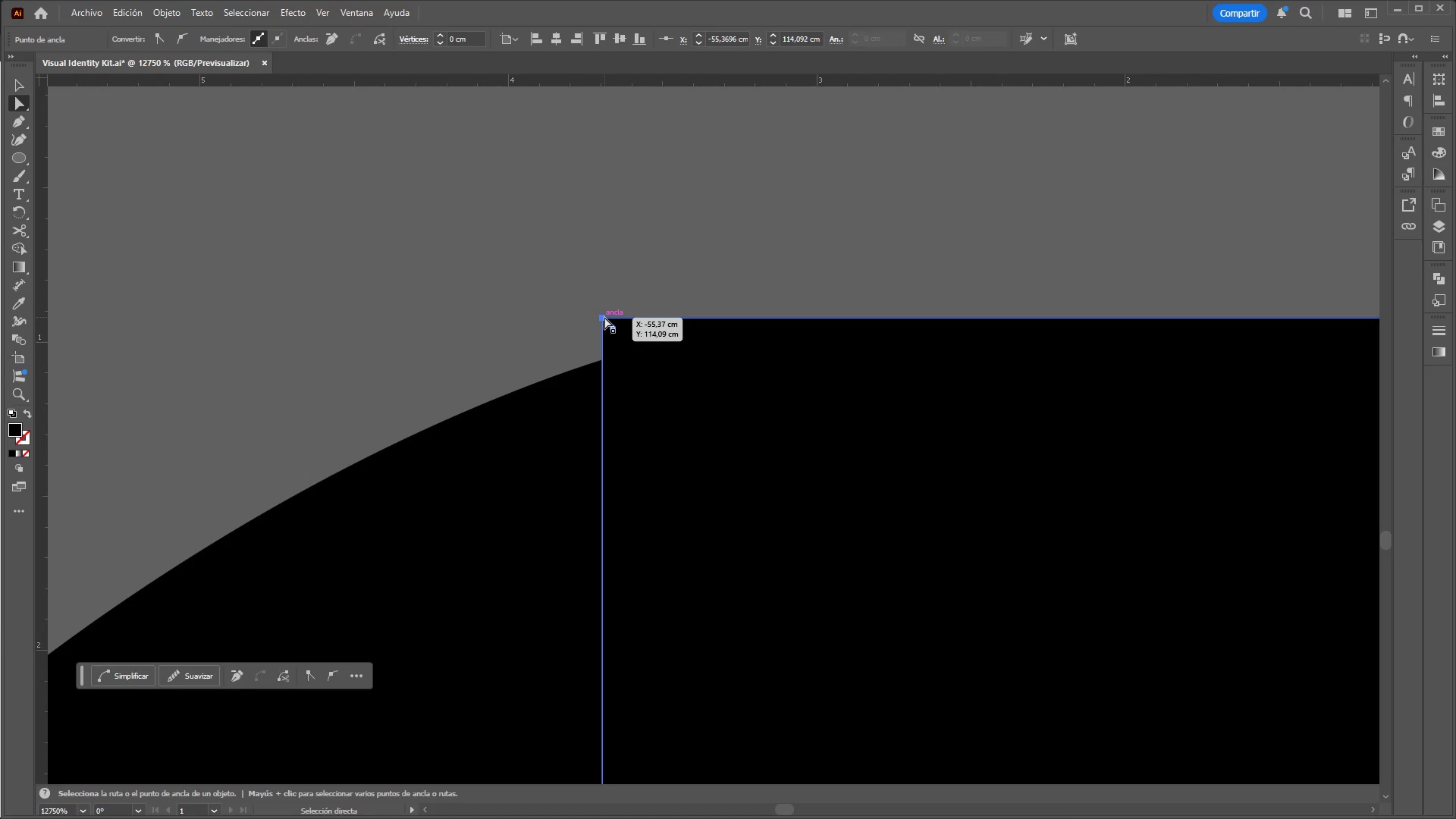 
left_click_drag(start_coordinate=[604, 317], to_coordinate=[819, 320])
 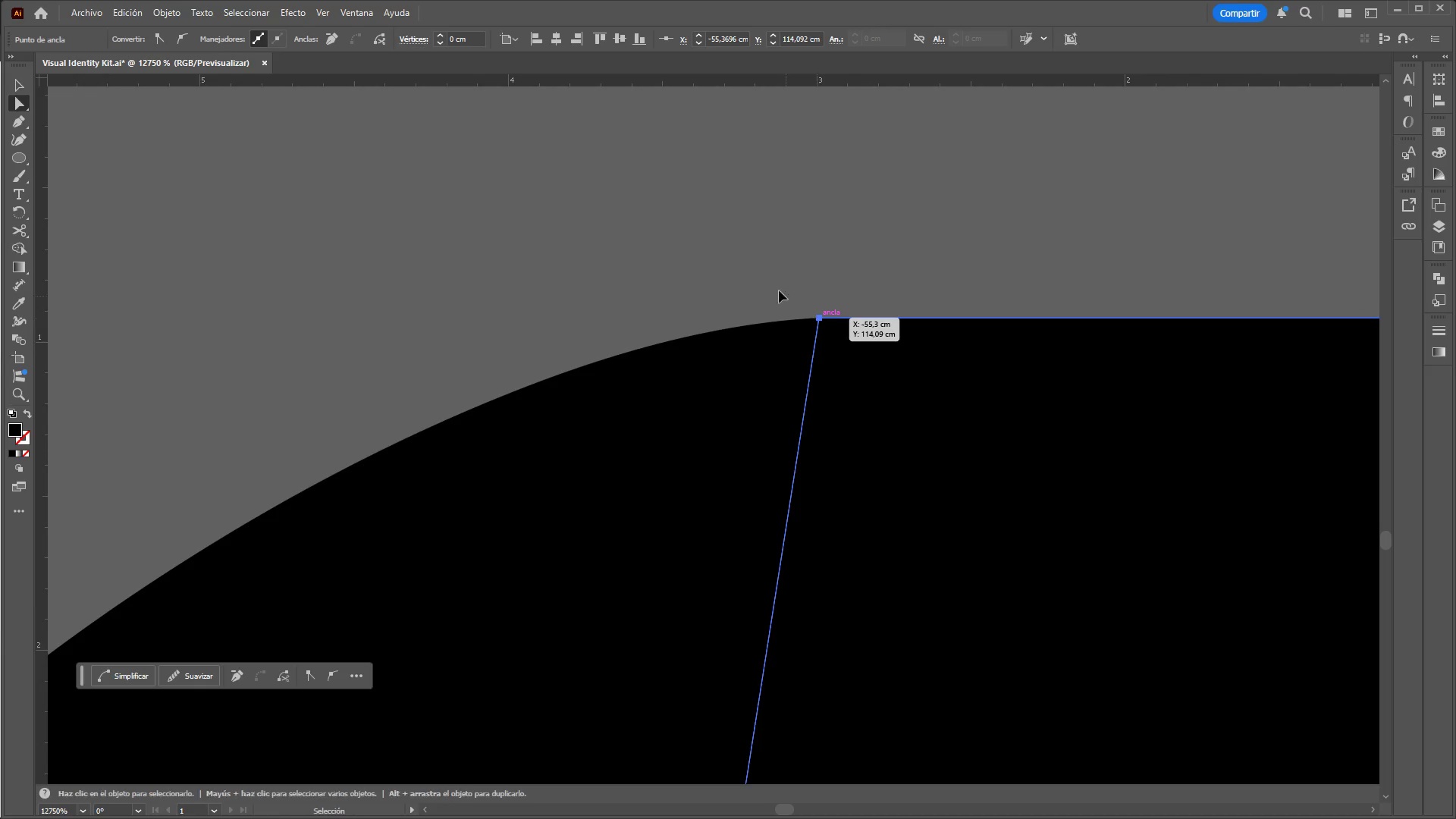 
hold_key(key=ControlLeft, duration=1.67)
 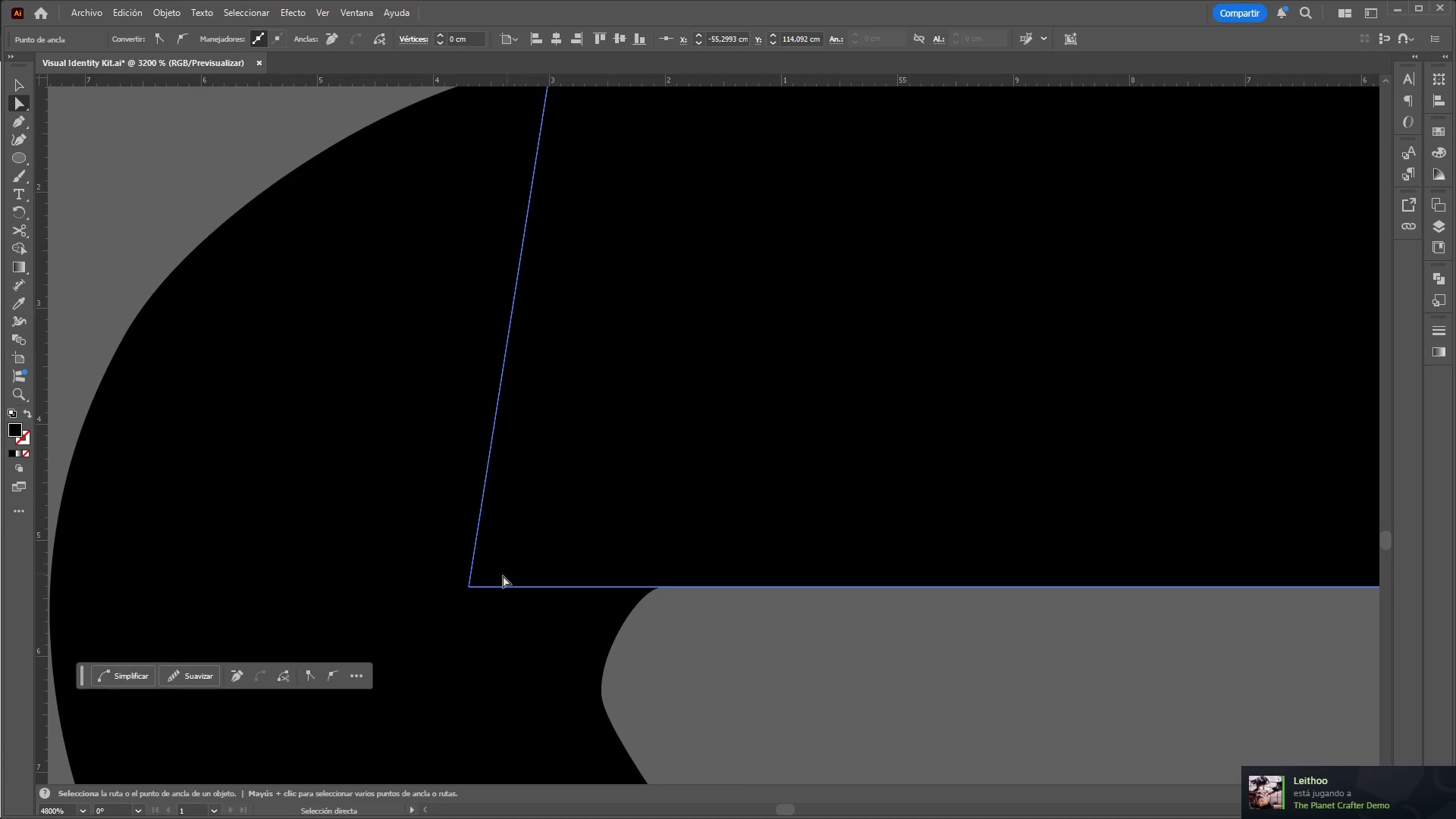 
hold_key(key=AltLeft, duration=1.52)
 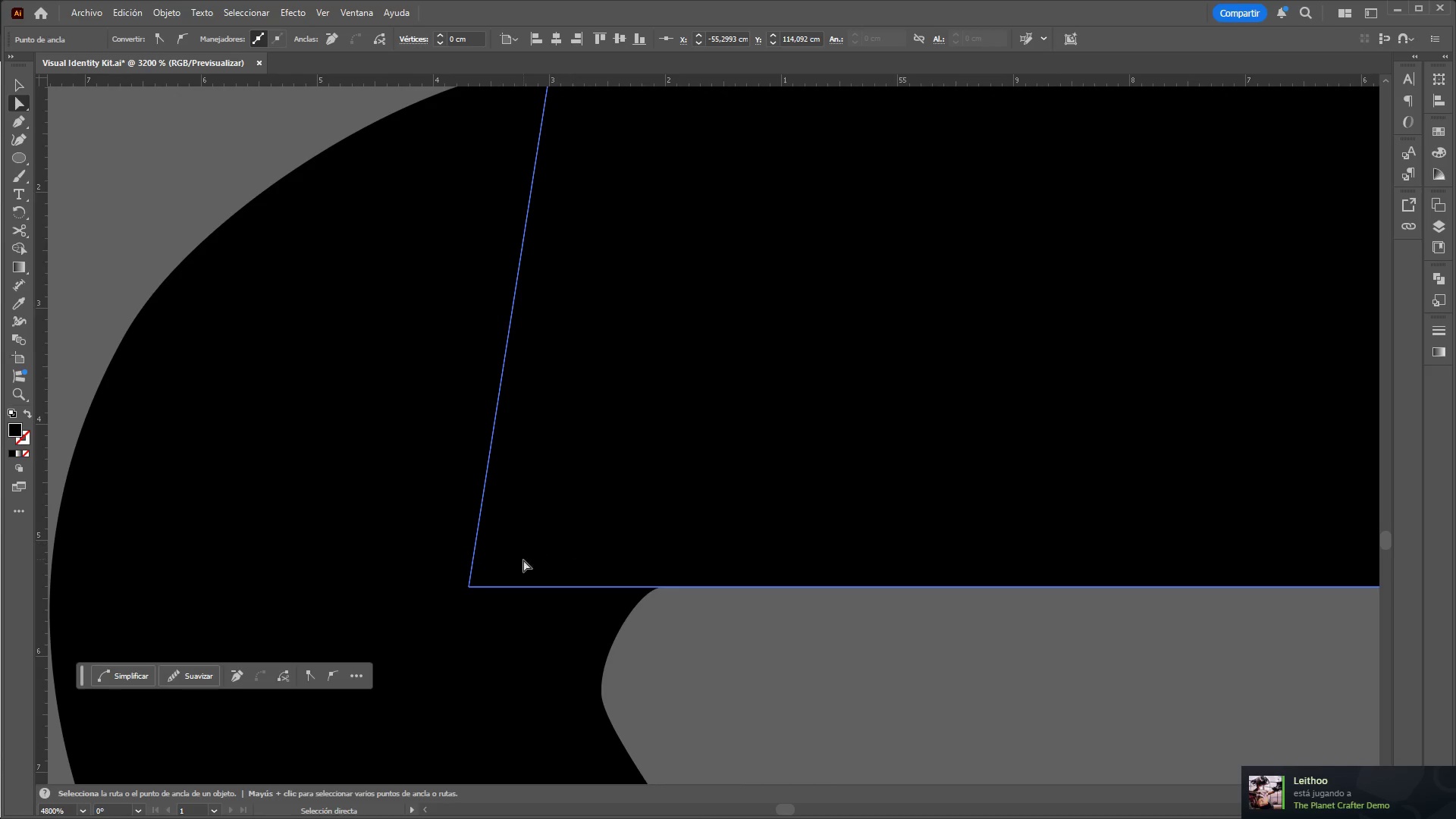 
key(Alt+Control+AltLeft)
 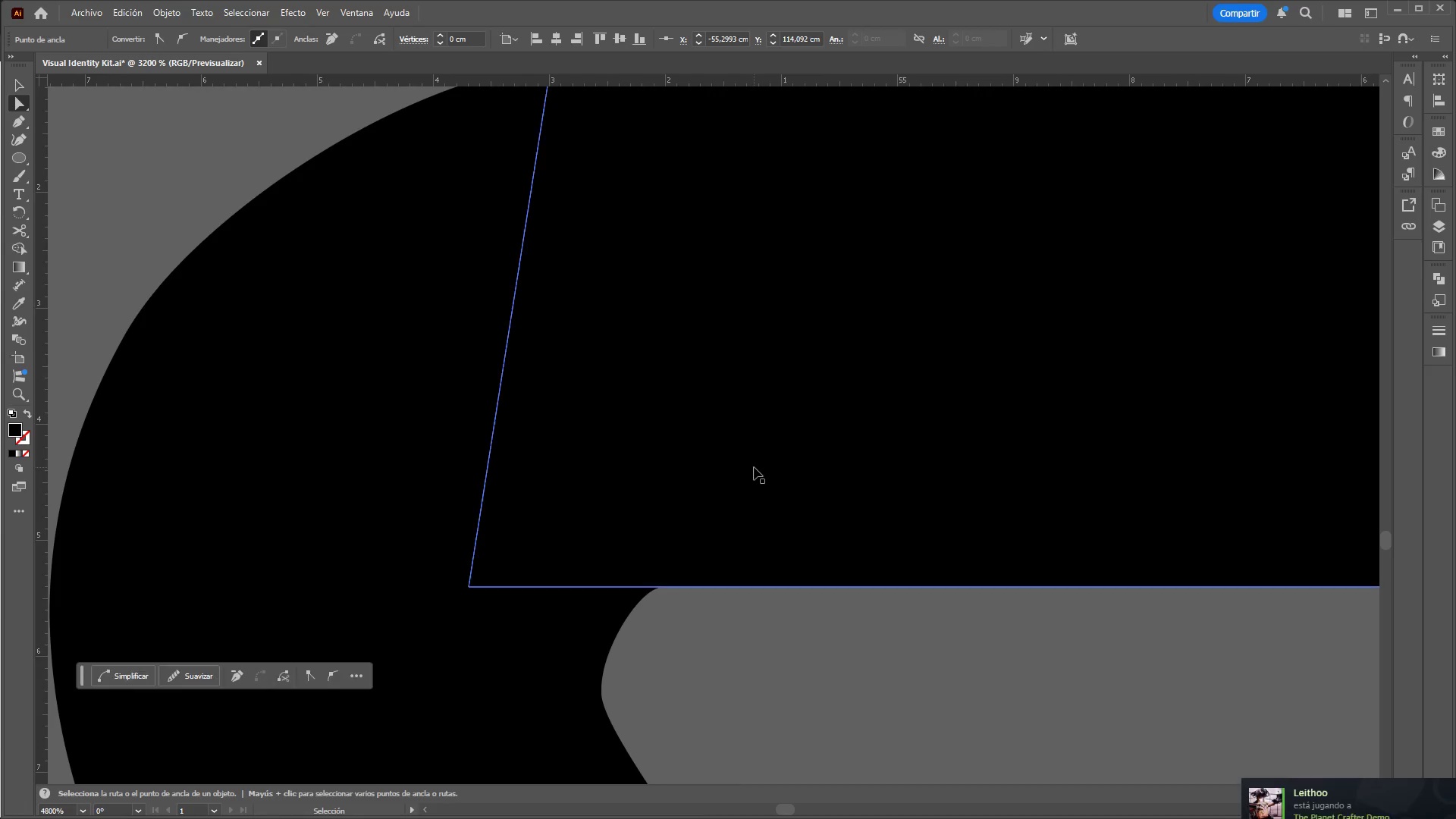 
key(Alt+Control+AltLeft)
 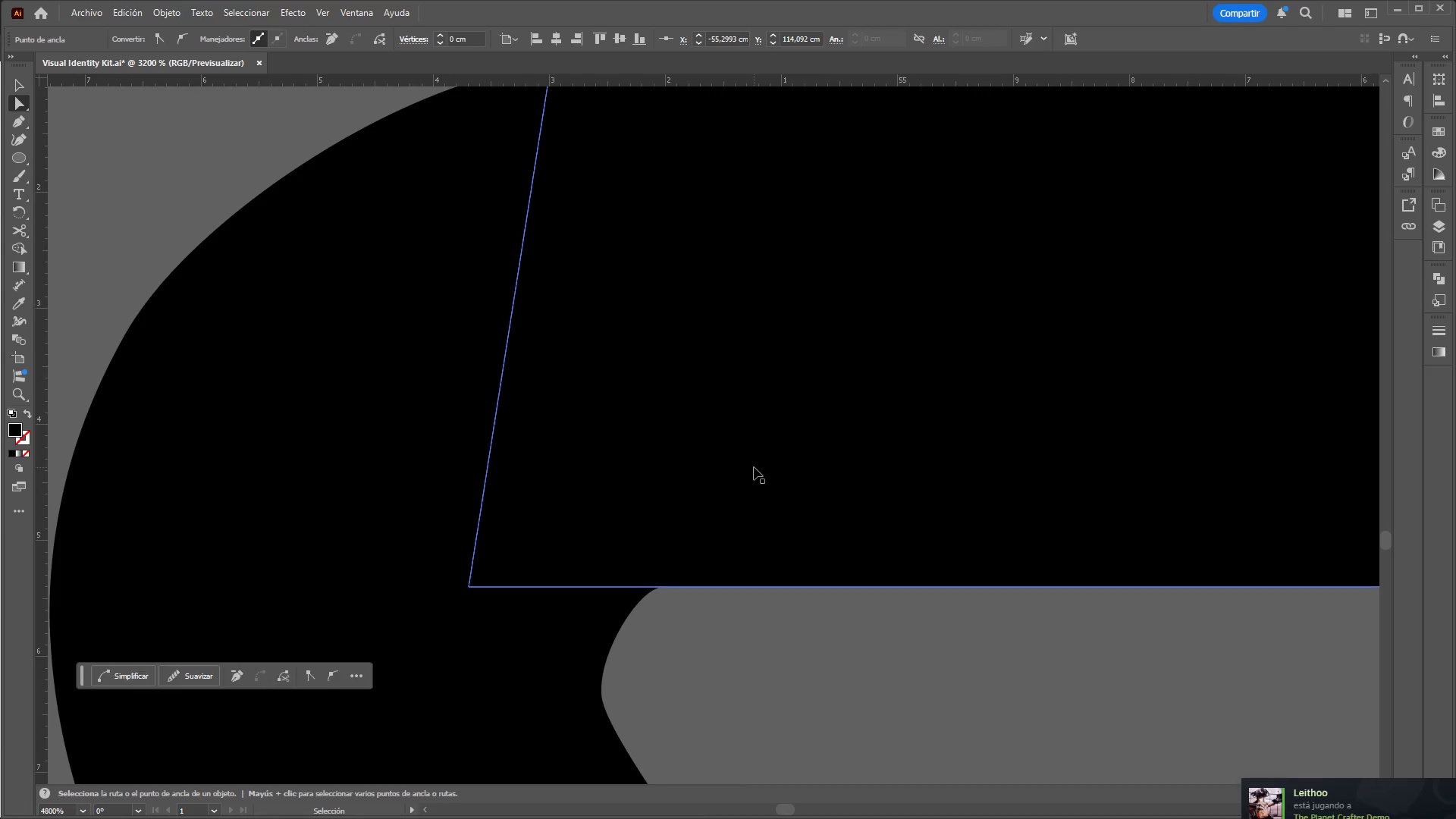 
key(Alt+Control+AltLeft)
 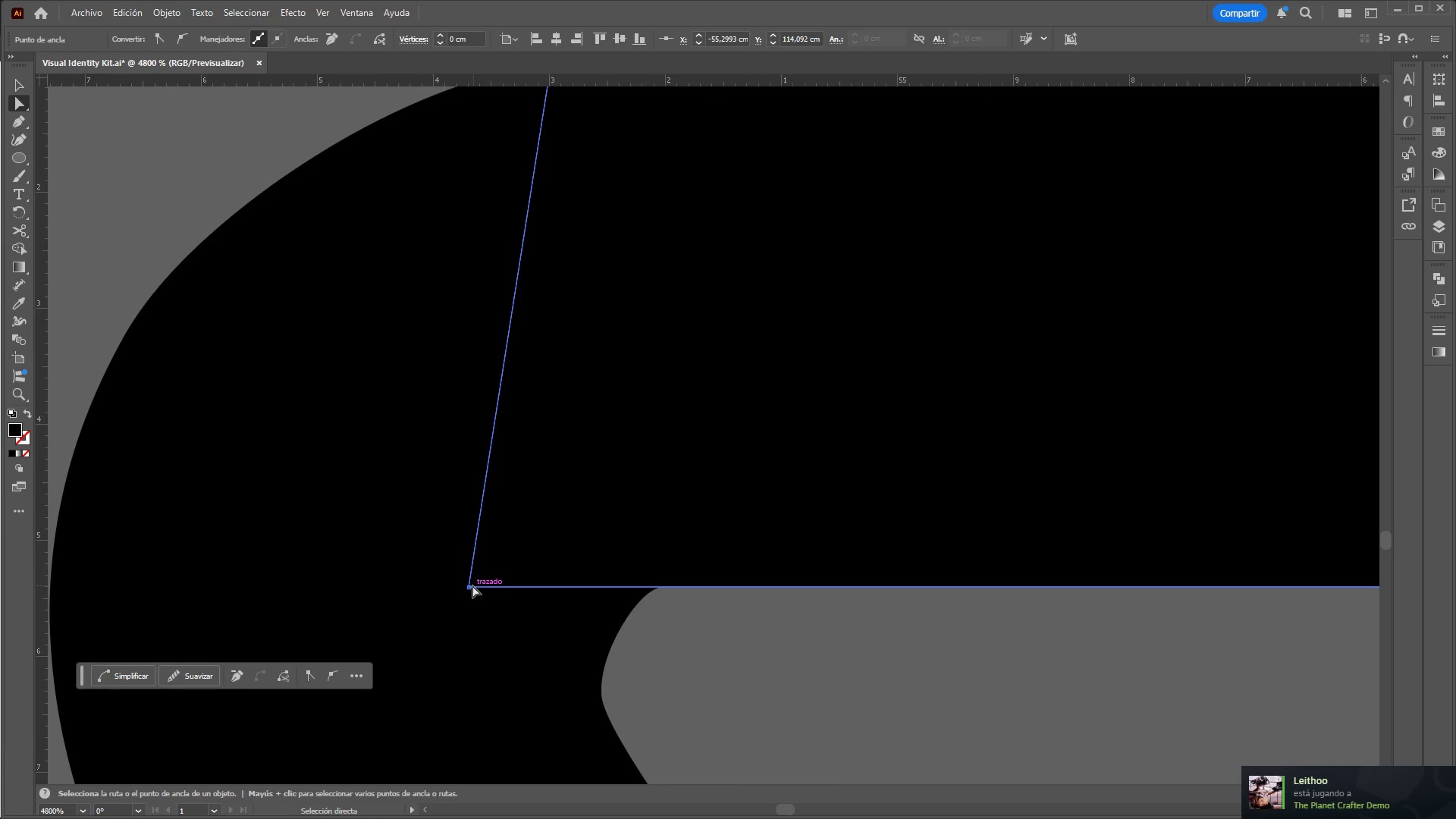 
scroll: coordinate [753, 466], scroll_direction: down, amount: 3.0
 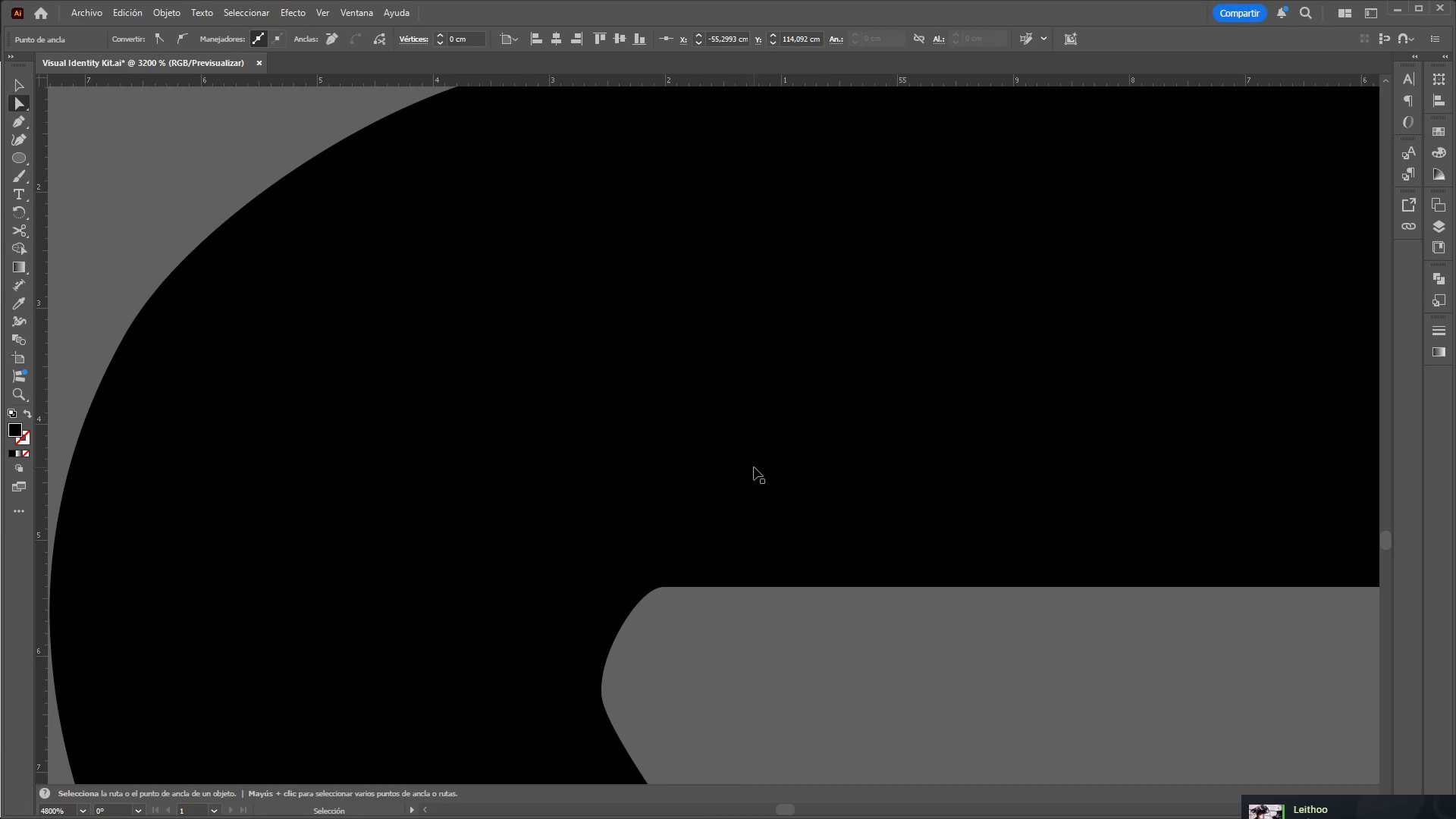 
left_click([471, 587])
 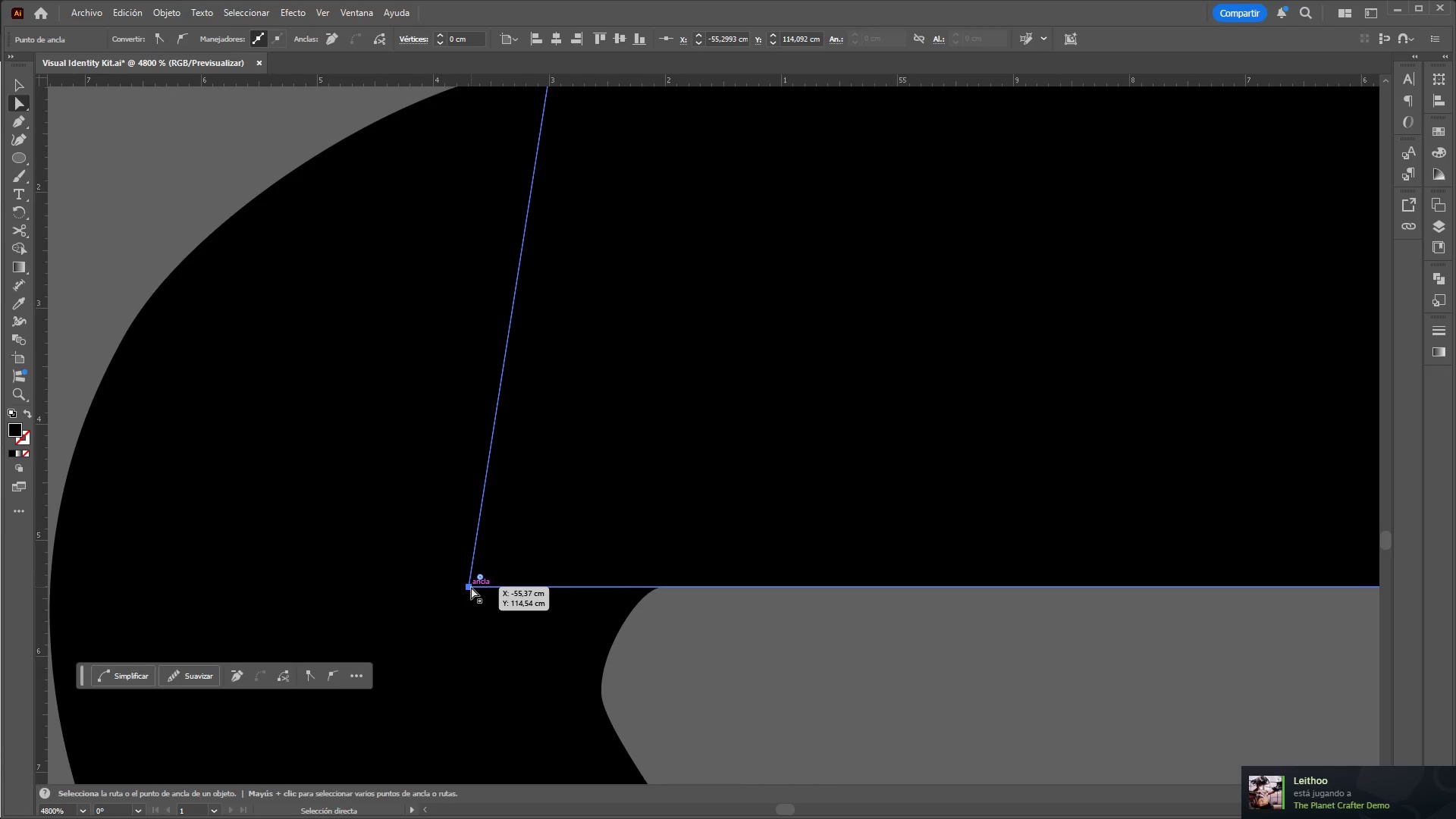 
left_click_drag(start_coordinate=[471, 587], to_coordinate=[529, 584])
 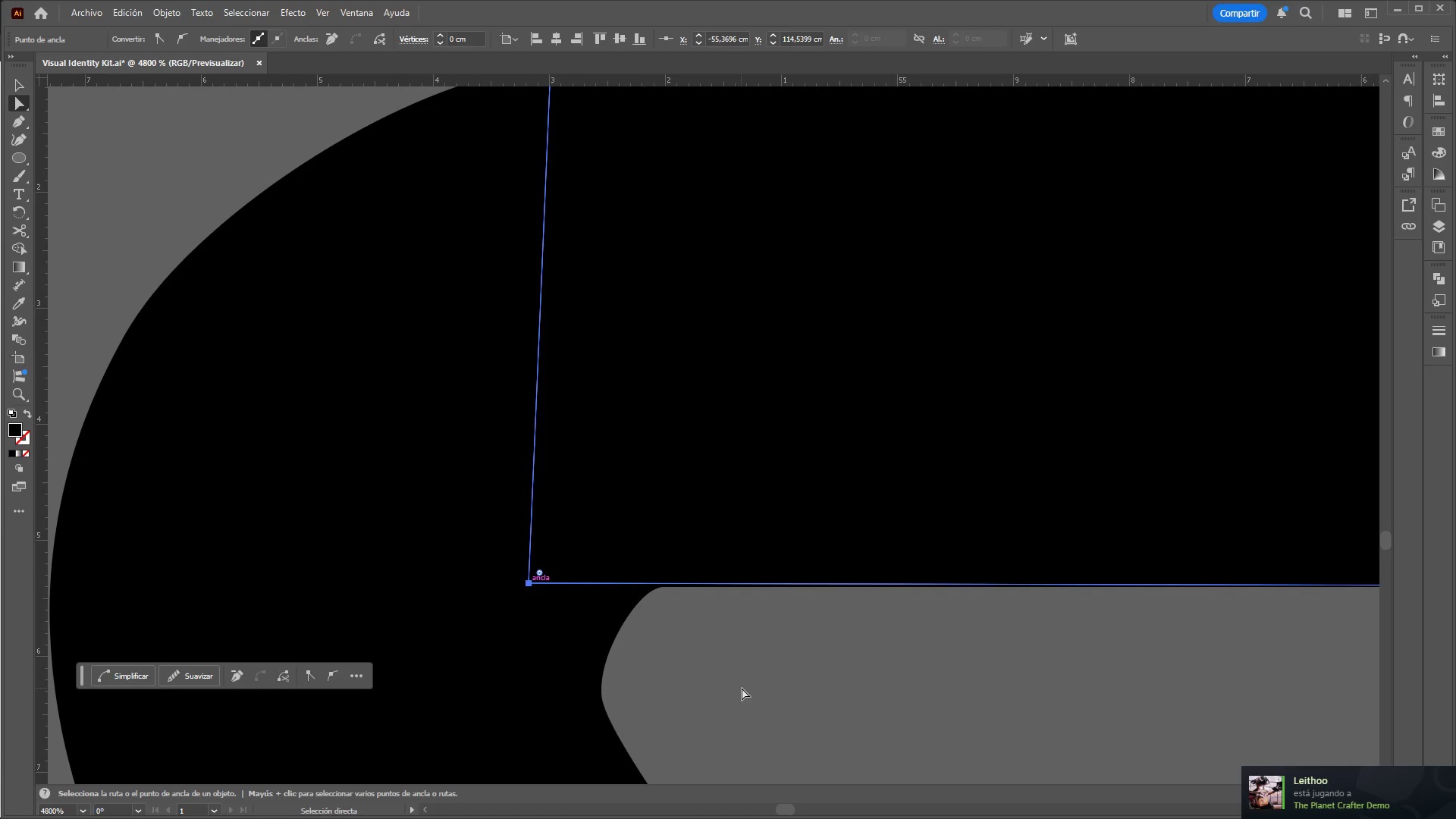 
left_click([742, 687])
 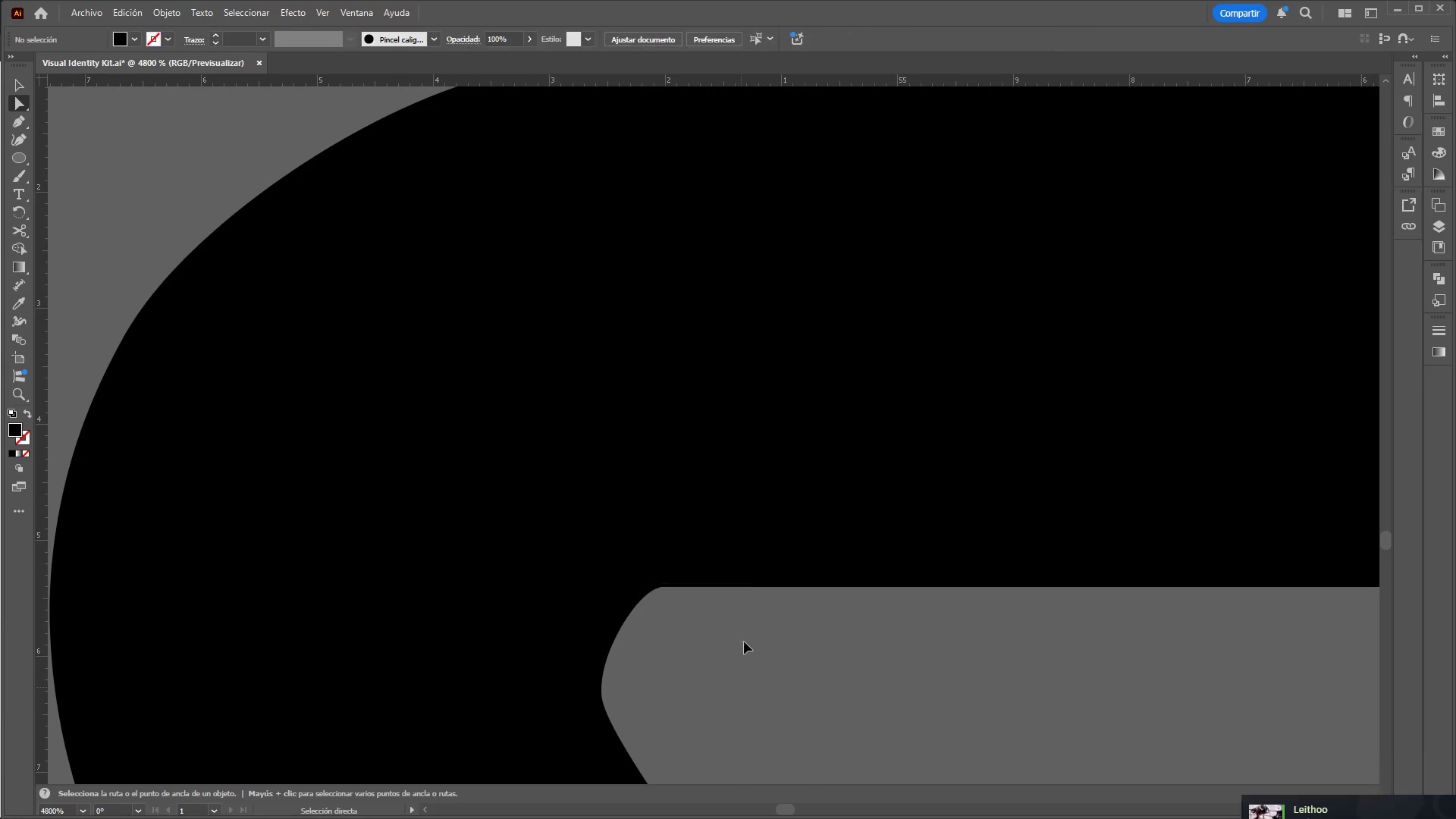 
hold_key(key=ControlLeft, duration=2.2)
 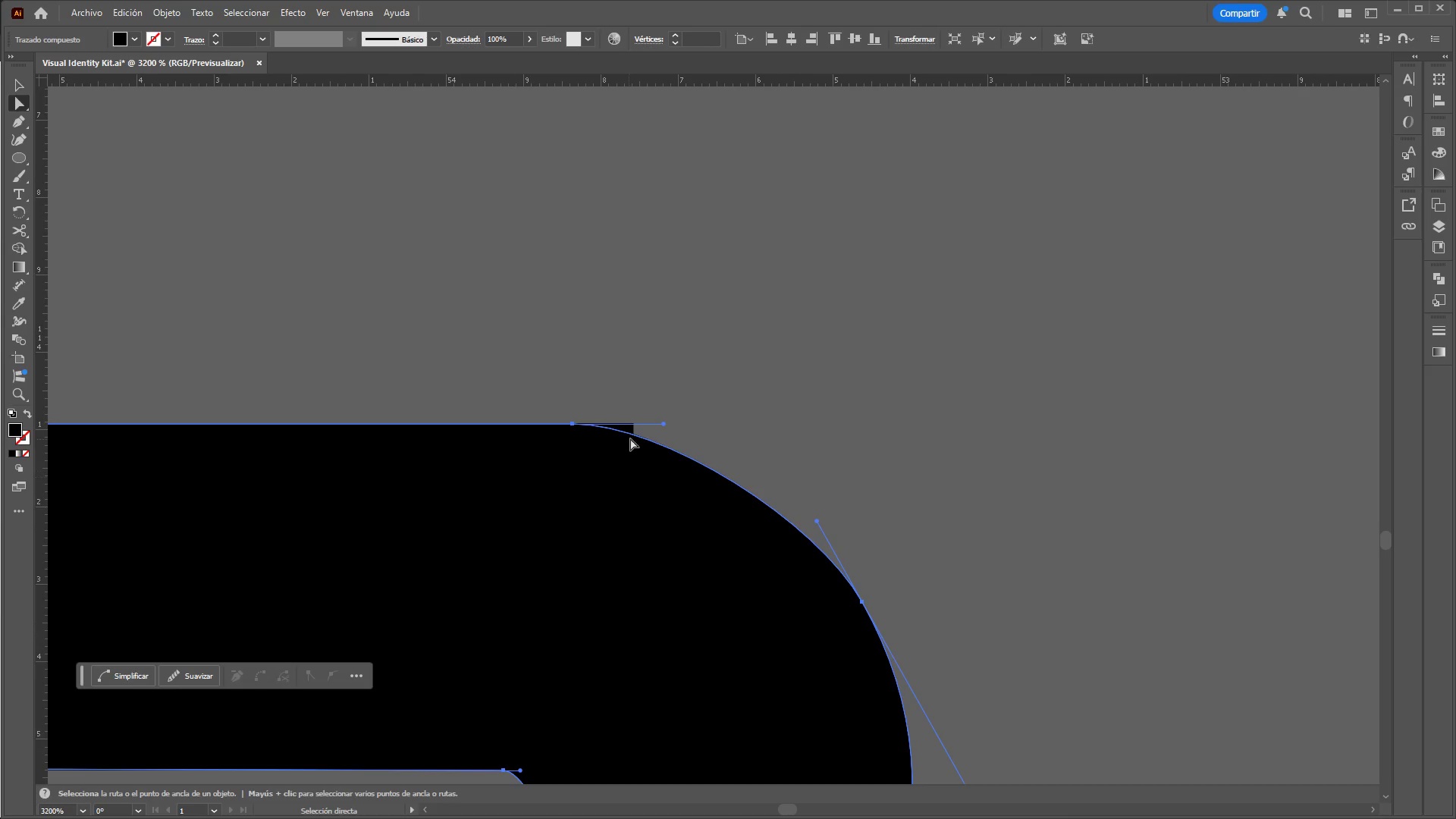 
hold_key(key=AltLeft, duration=1.5)
 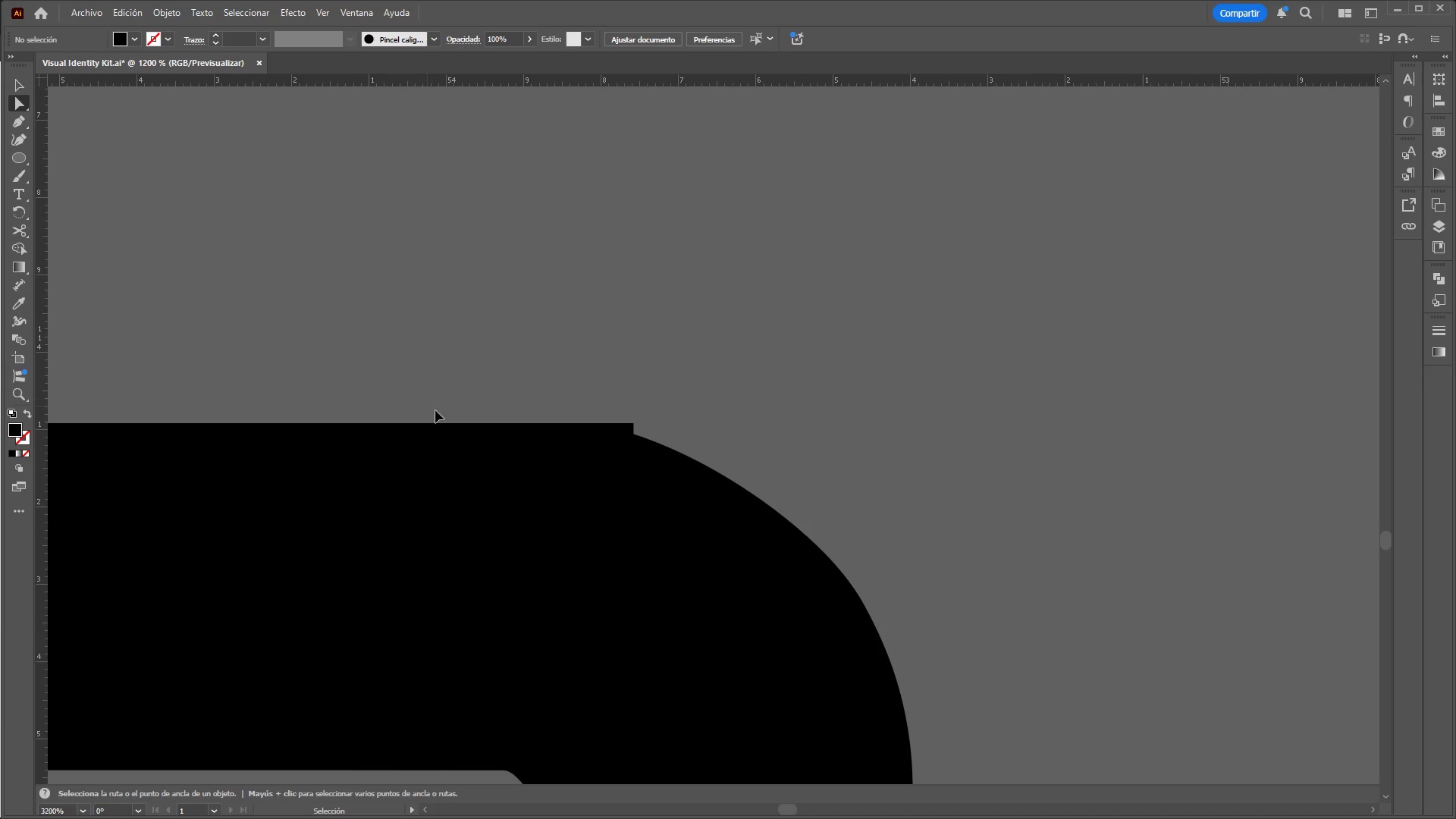 
hold_key(key=AltLeft, duration=0.64)
 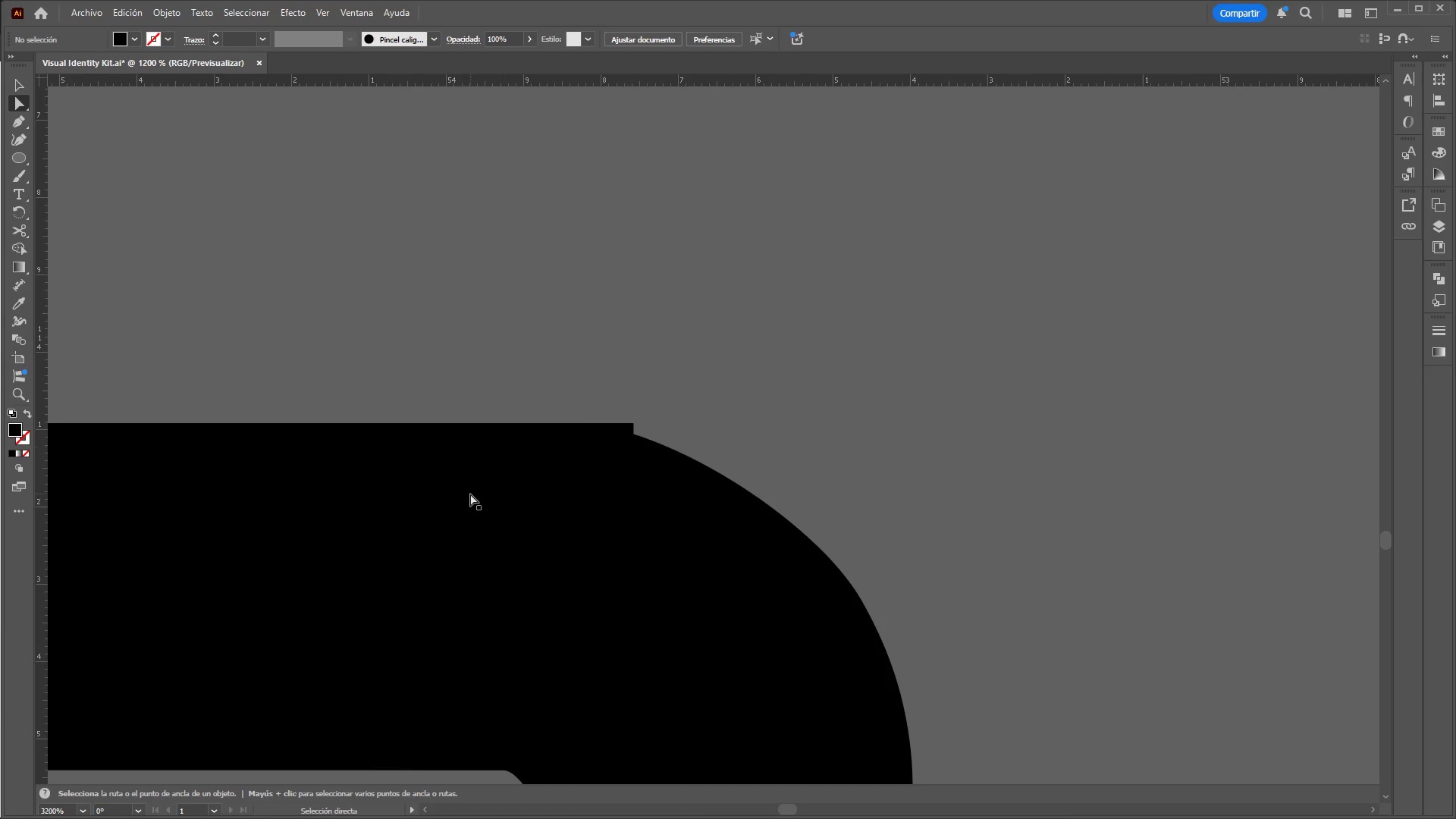 
left_click([470, 494])
 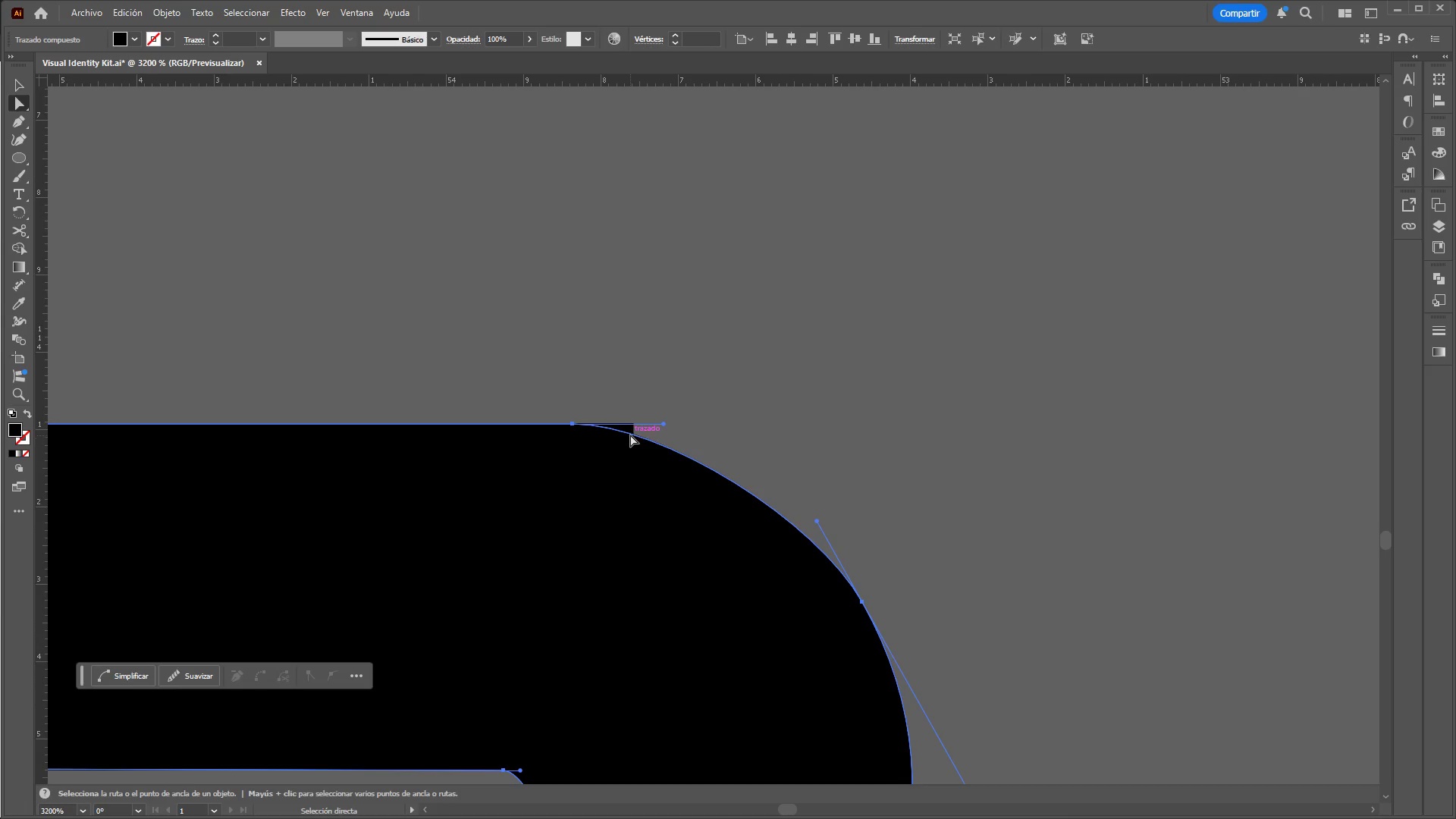 
scroll: coordinate [428, 399], scroll_direction: down, amount: 1.0
 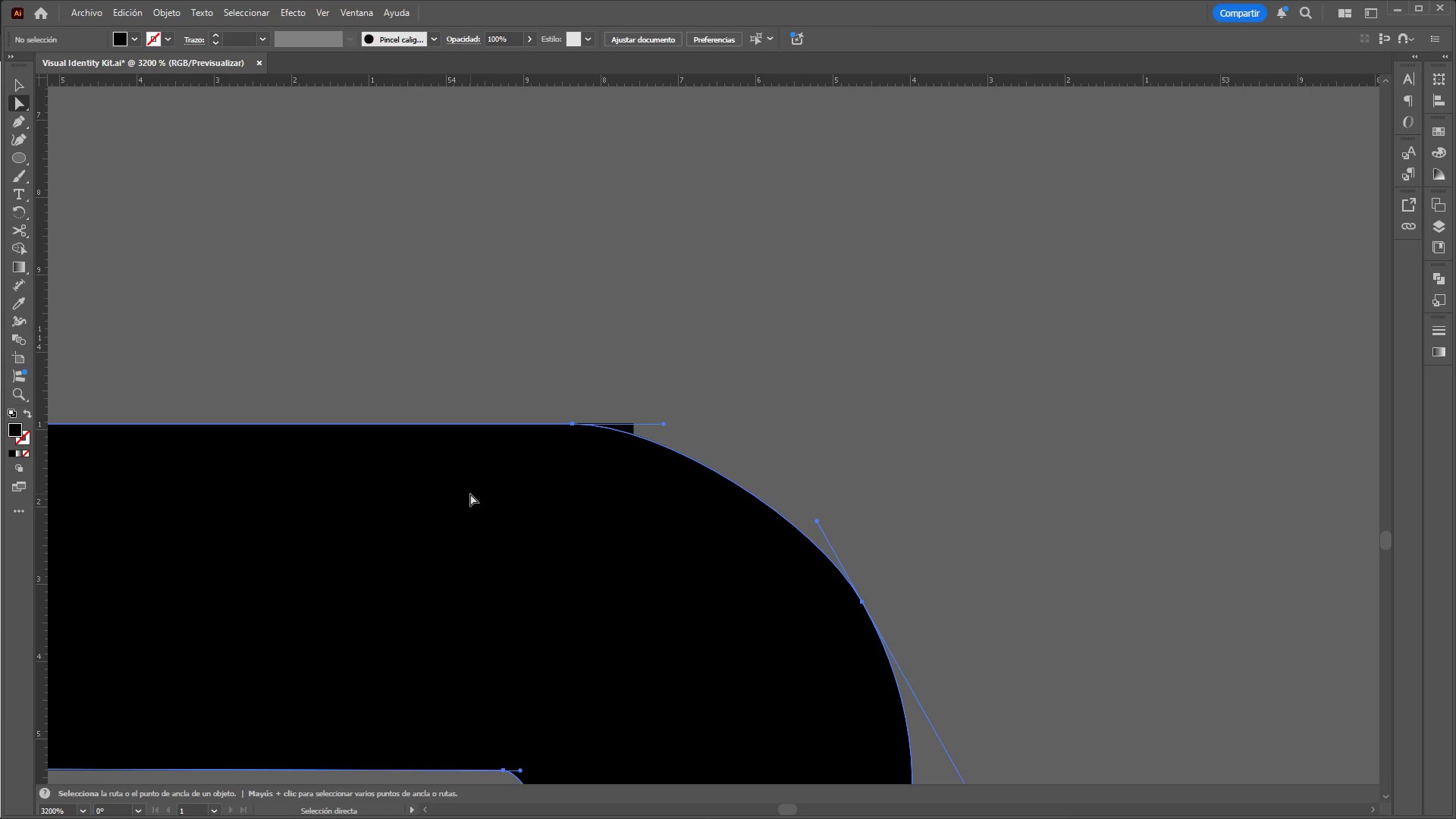 
left_click([630, 432])
 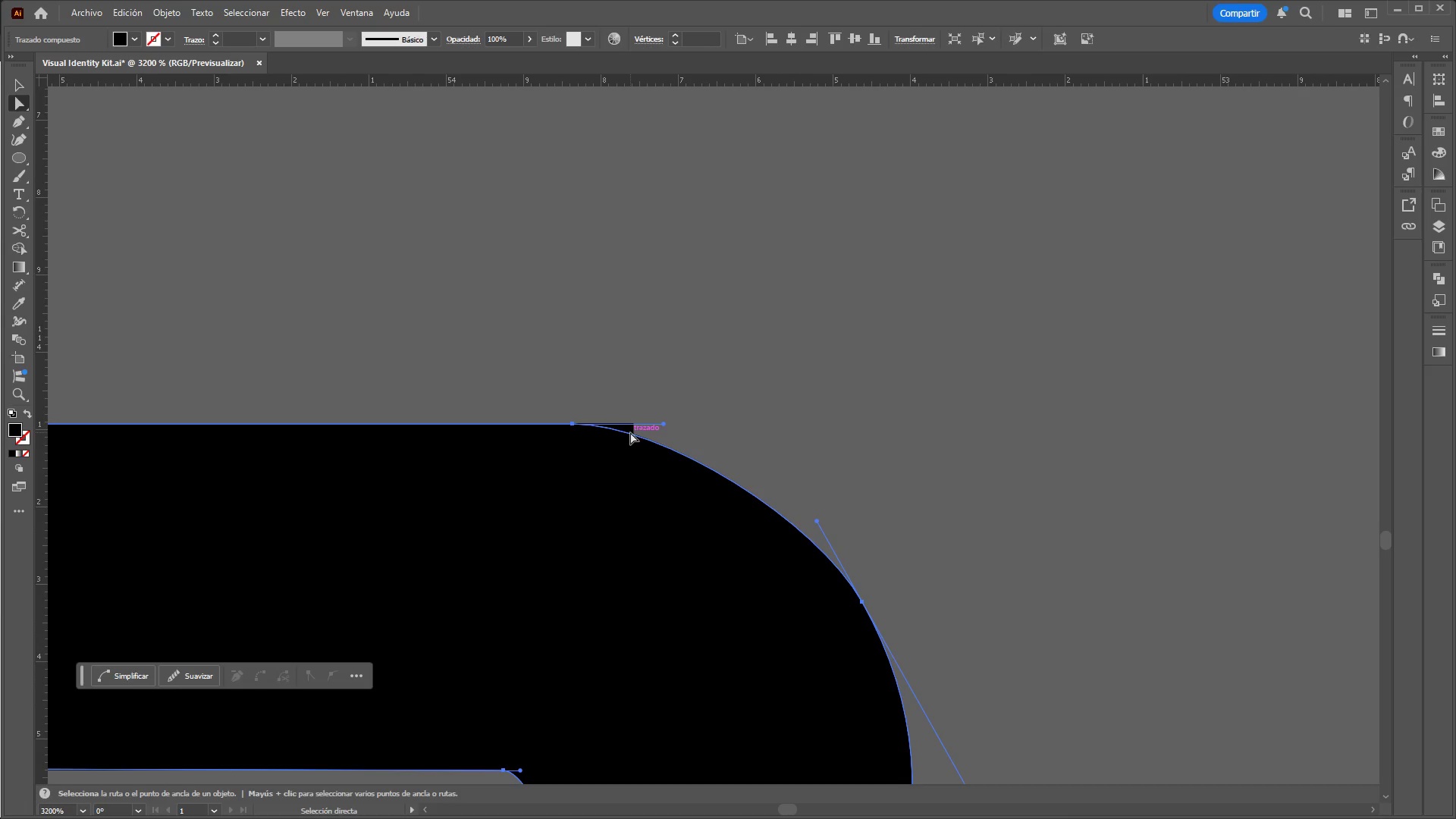 
left_click([630, 432])
 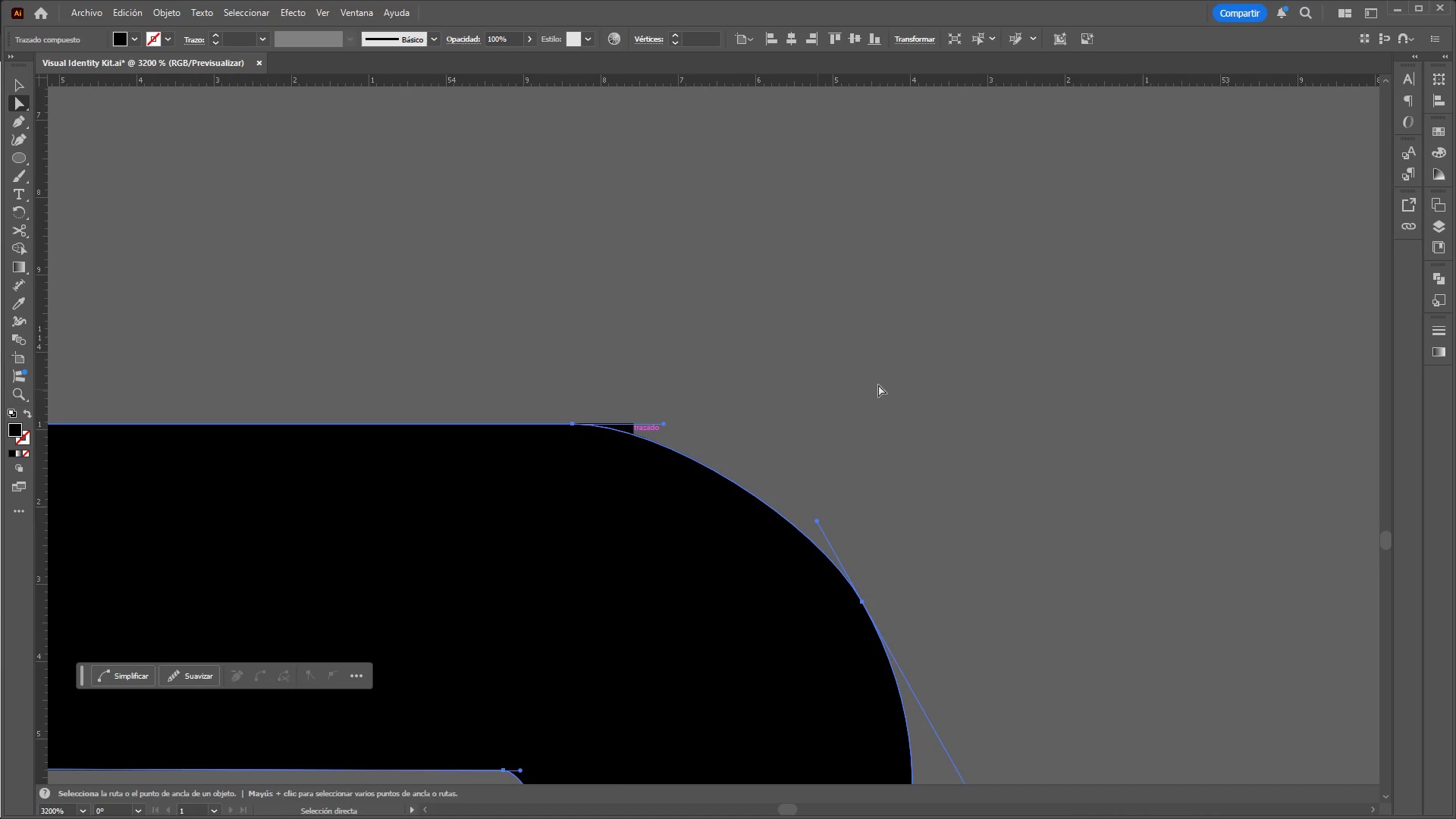 
hold_key(key=AltLeft, duration=0.42)
hold_key(key=ControlLeft, duration=0.41)
scroll: coordinate [984, 397], scroll_direction: down, amount: 3.0
 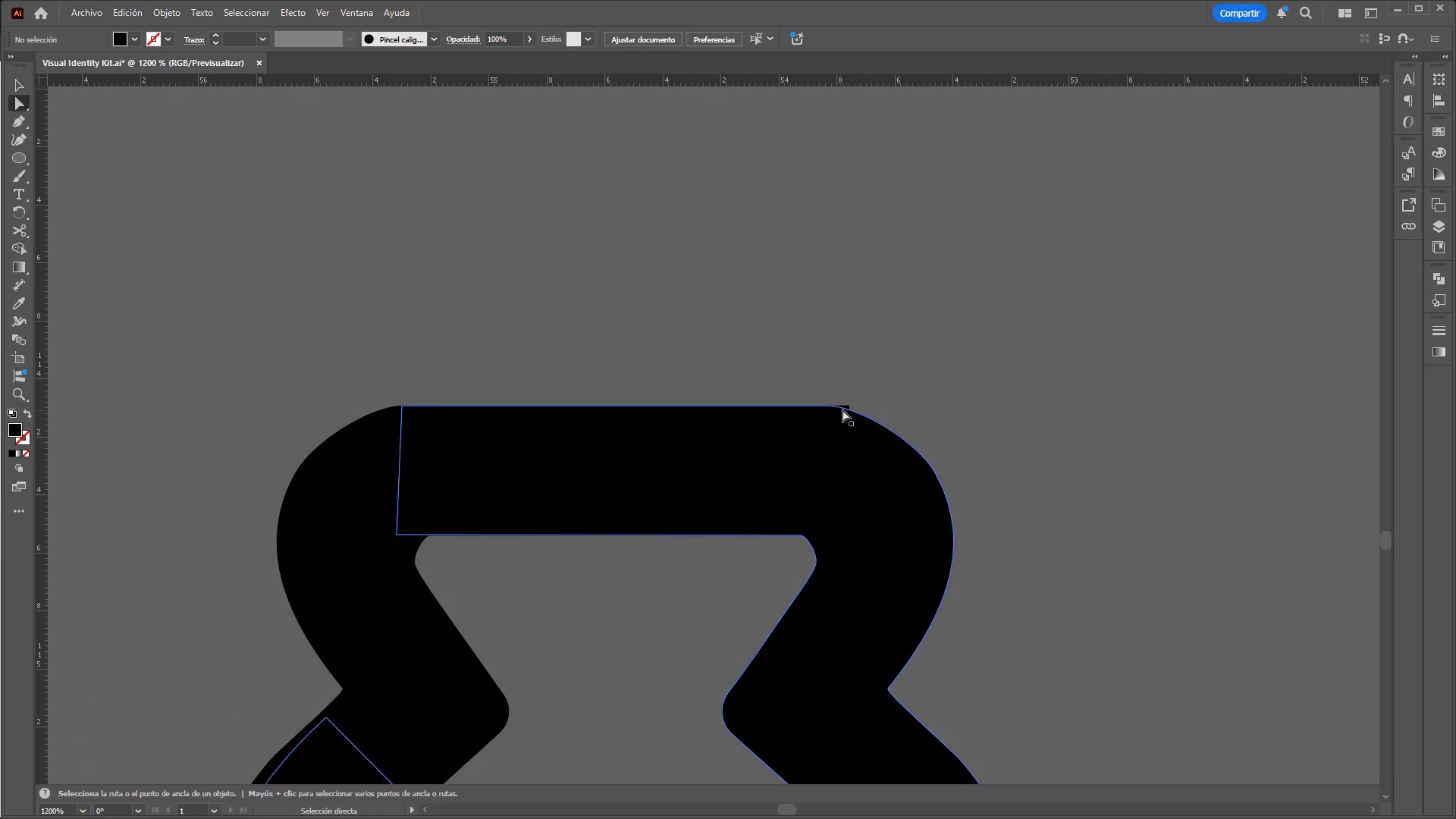 
left_click([849, 406])
 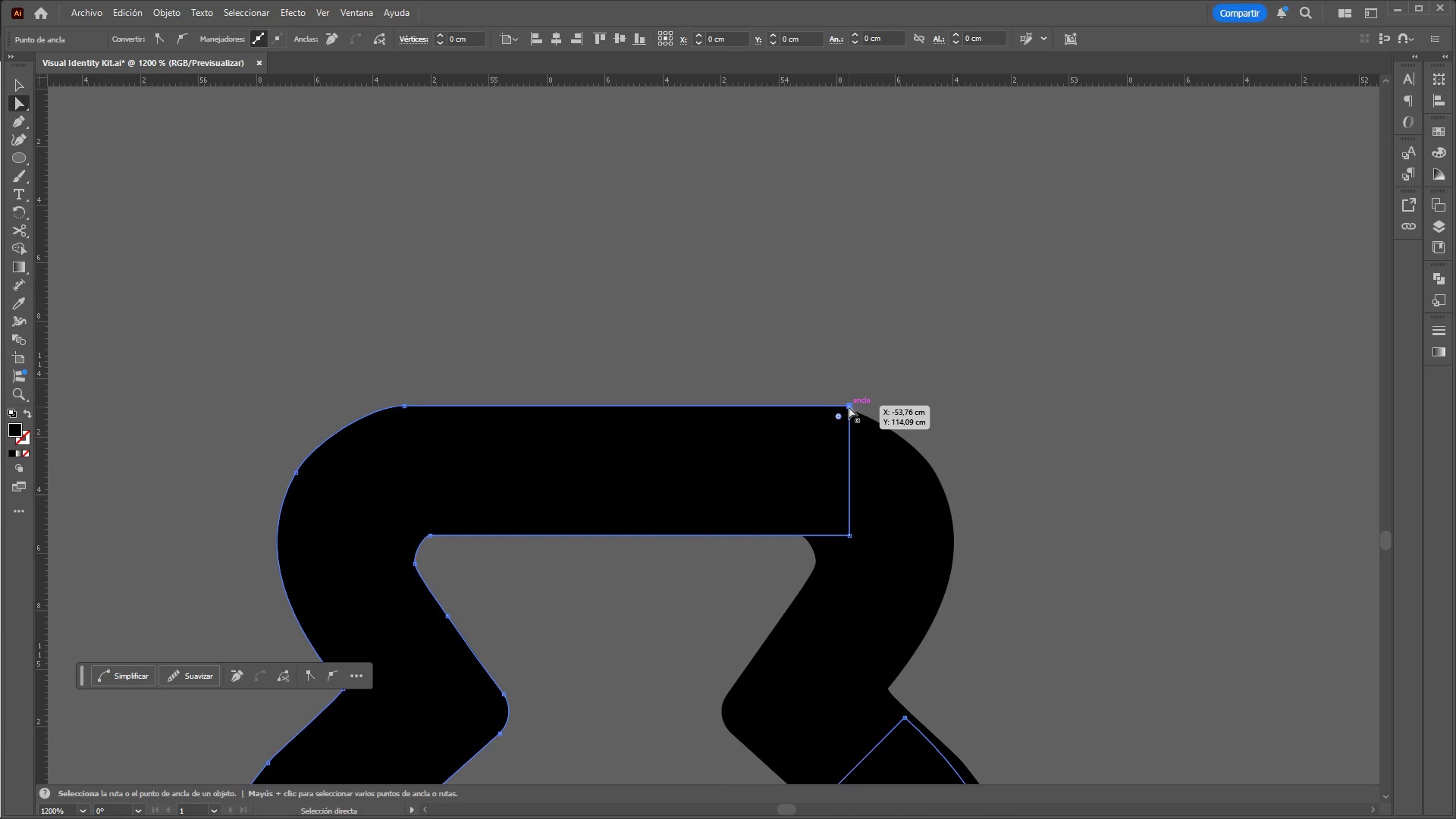 
hold_key(key=ControlLeft, duration=0.64)
hold_key(key=AltLeft, duration=0.61)
scroll: coordinate [873, 417], scroll_direction: up, amount: 3.0
 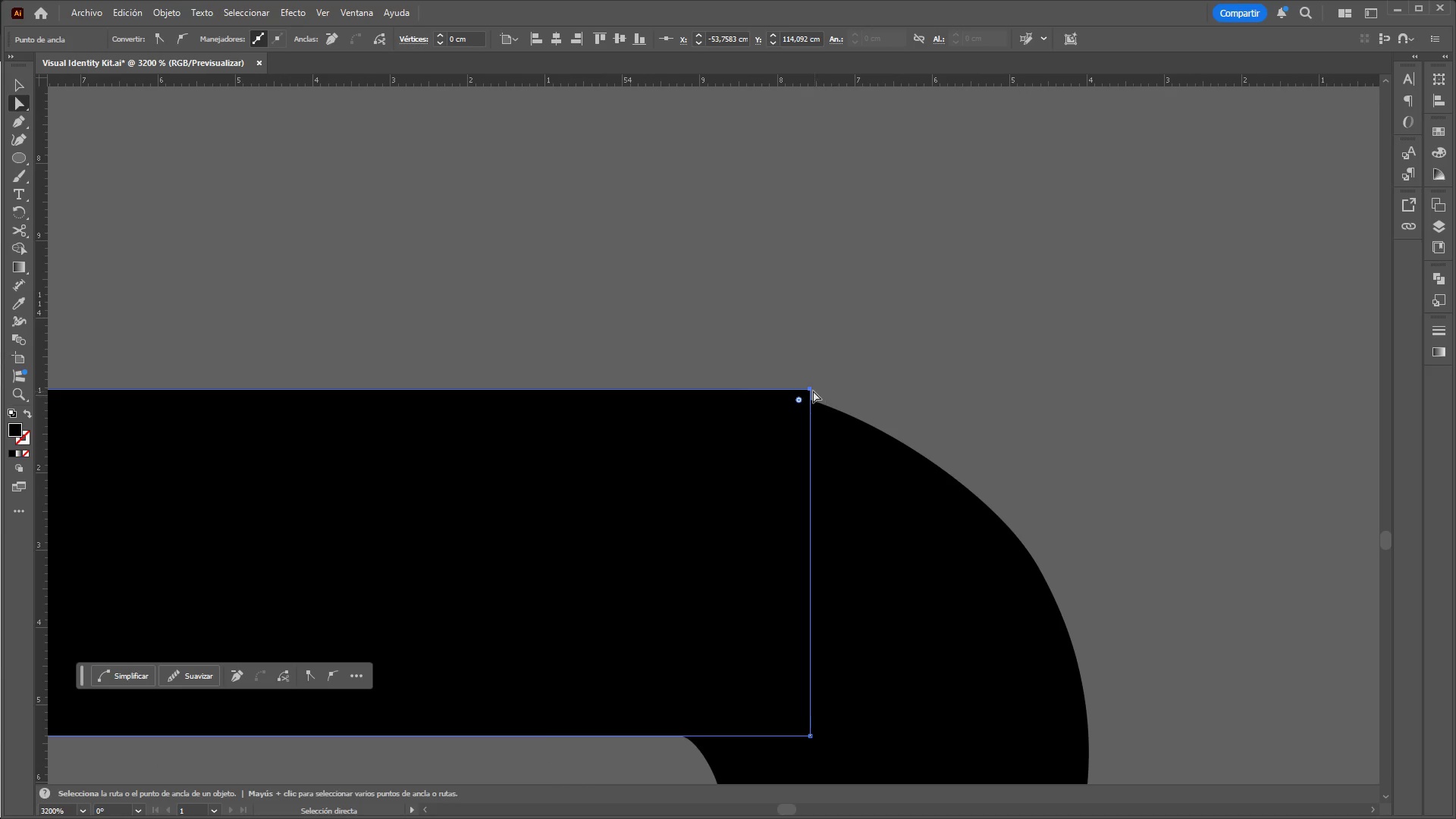 
left_click([811, 389])
 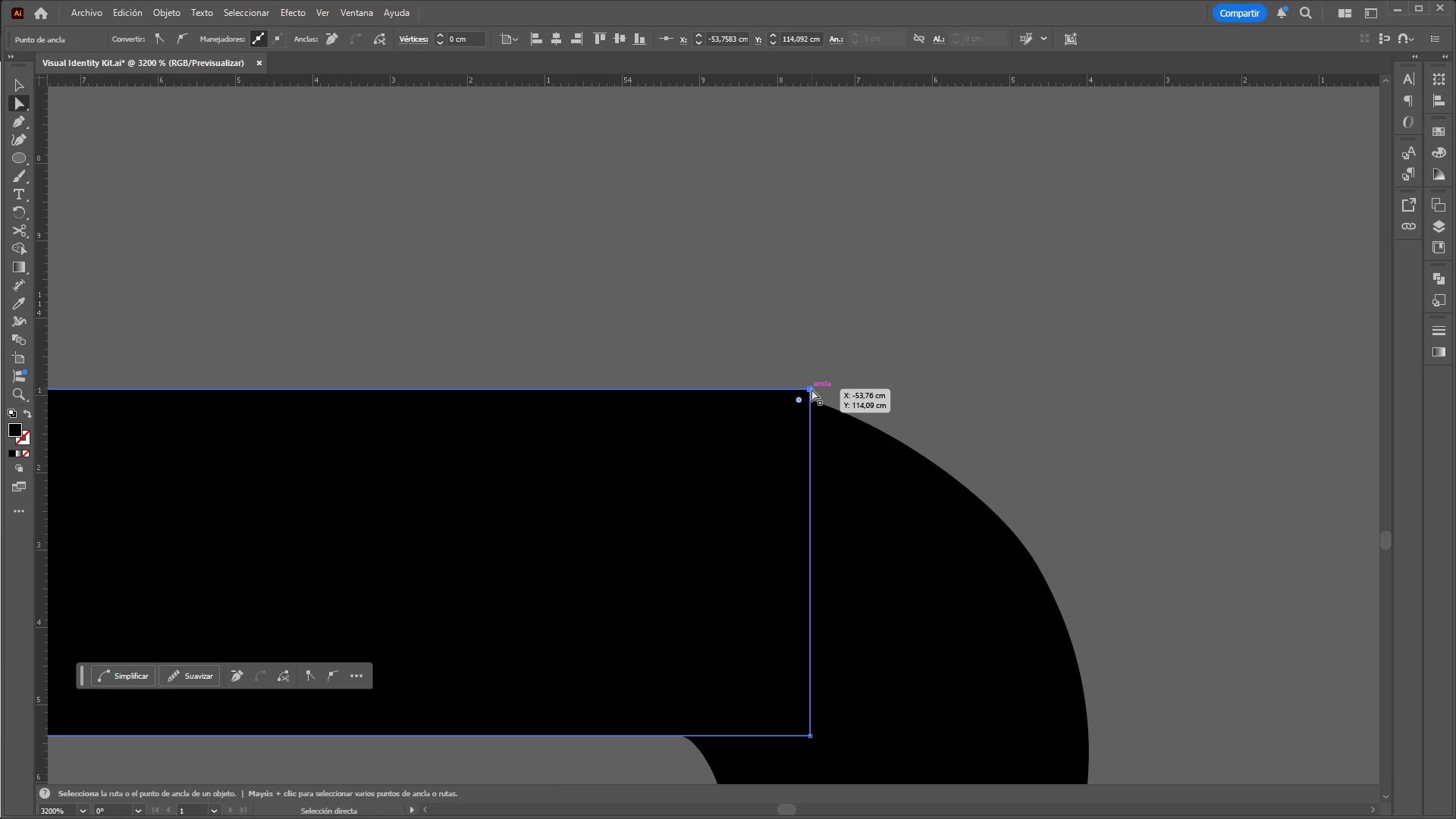 
left_click_drag(start_coordinate=[811, 389], to_coordinate=[750, 391])
 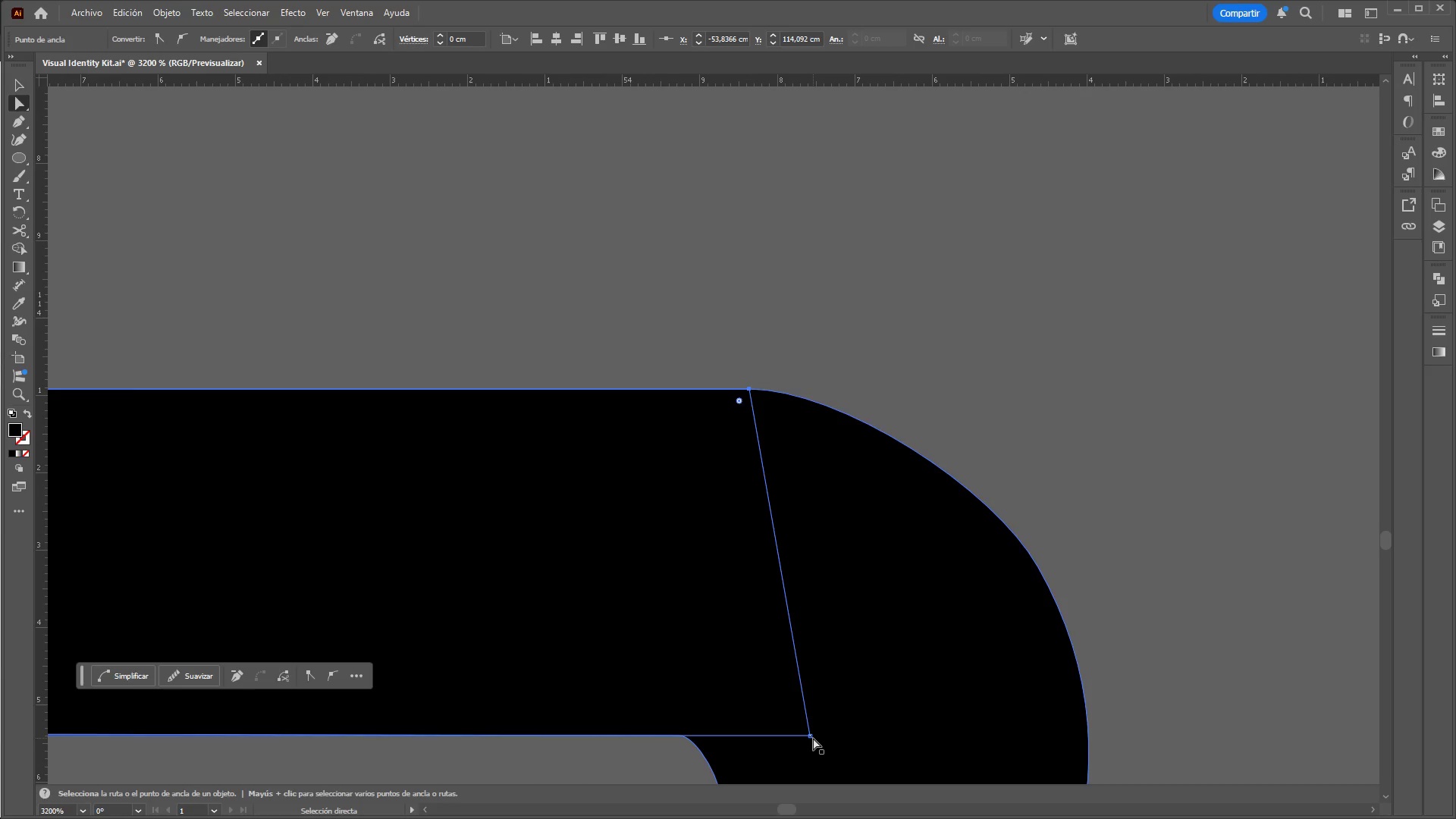 
left_click([811, 736])
 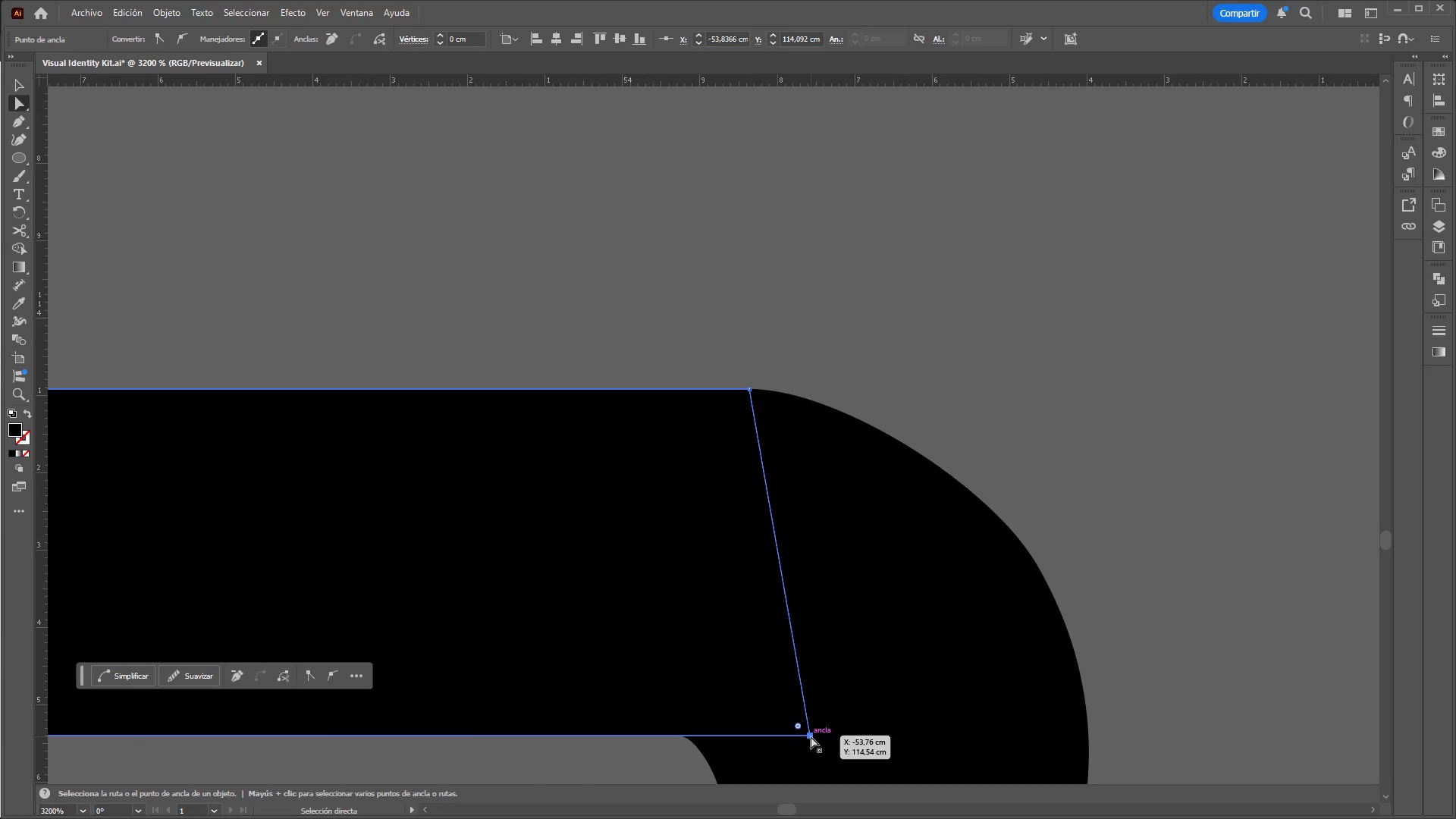 
left_click_drag(start_coordinate=[811, 736], to_coordinate=[751, 728])
 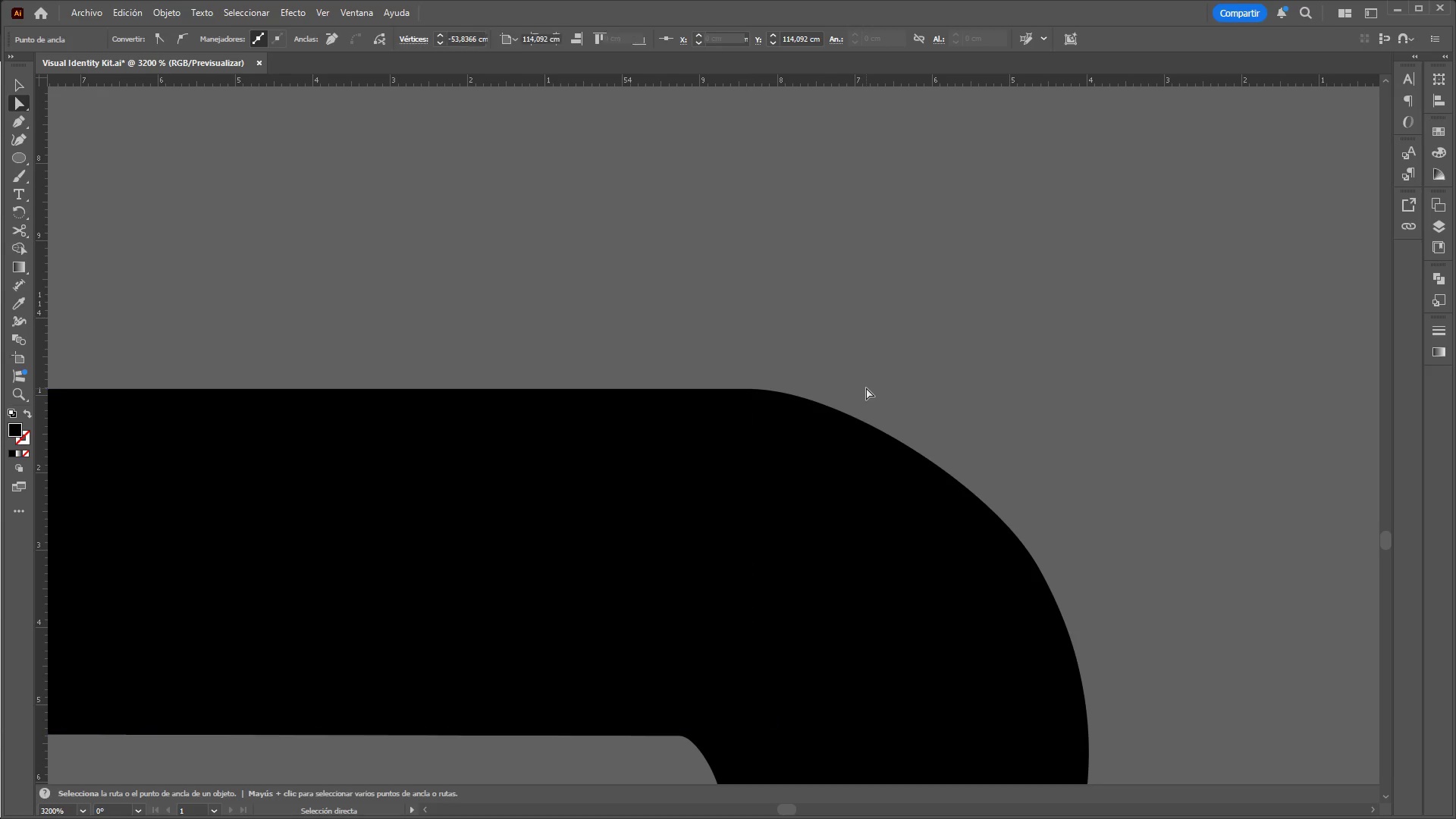 
hold_key(key=ControlLeft, duration=1.91)
hold_key(key=AltLeft, duration=1.52)
scroll: coordinate [760, 297], scroll_direction: down, amount: 7.0
 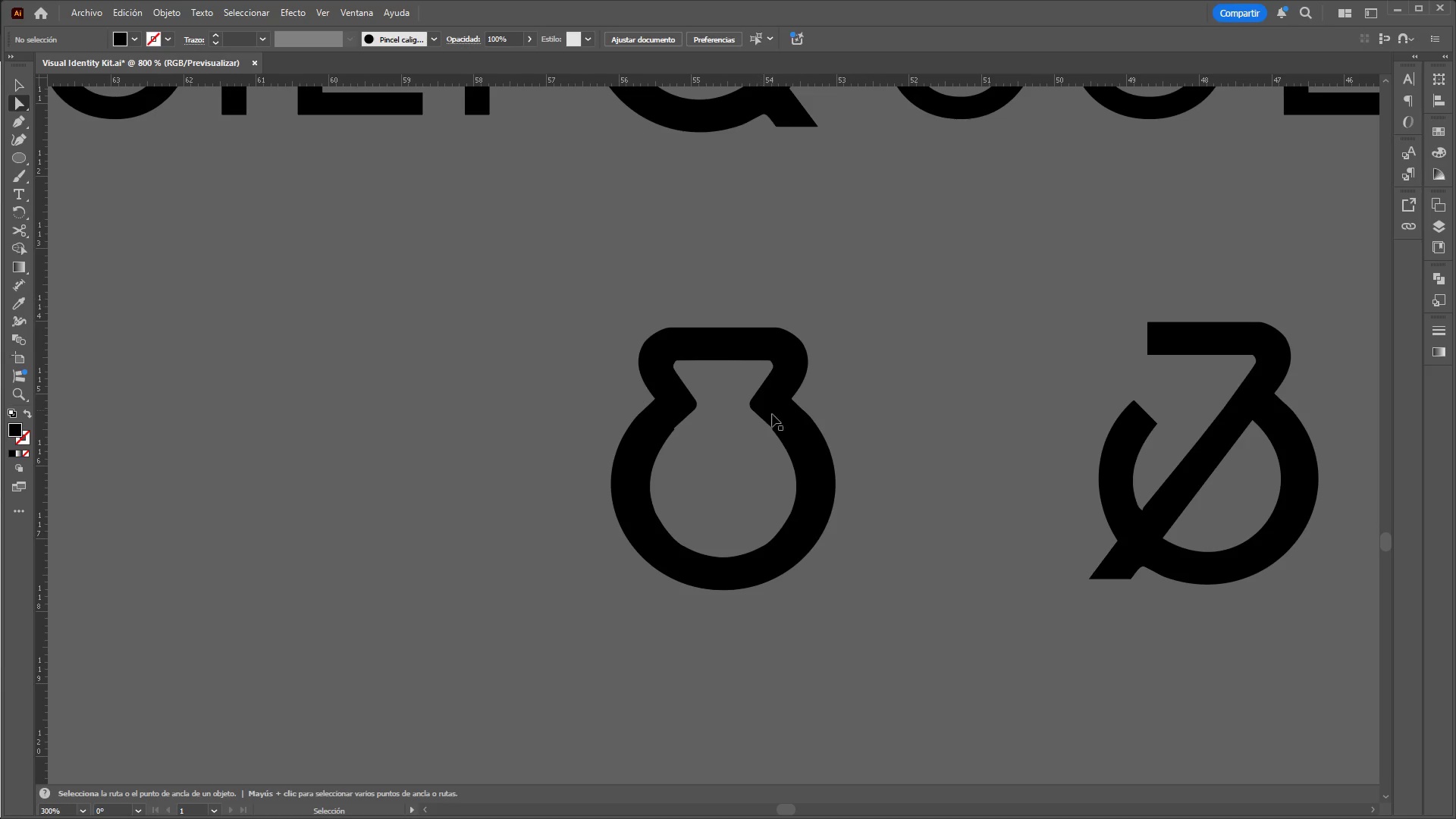 
hold_key(key=AltLeft, duration=0.31)
scroll: coordinate [751, 436], scroll_direction: up, amount: 6.0
 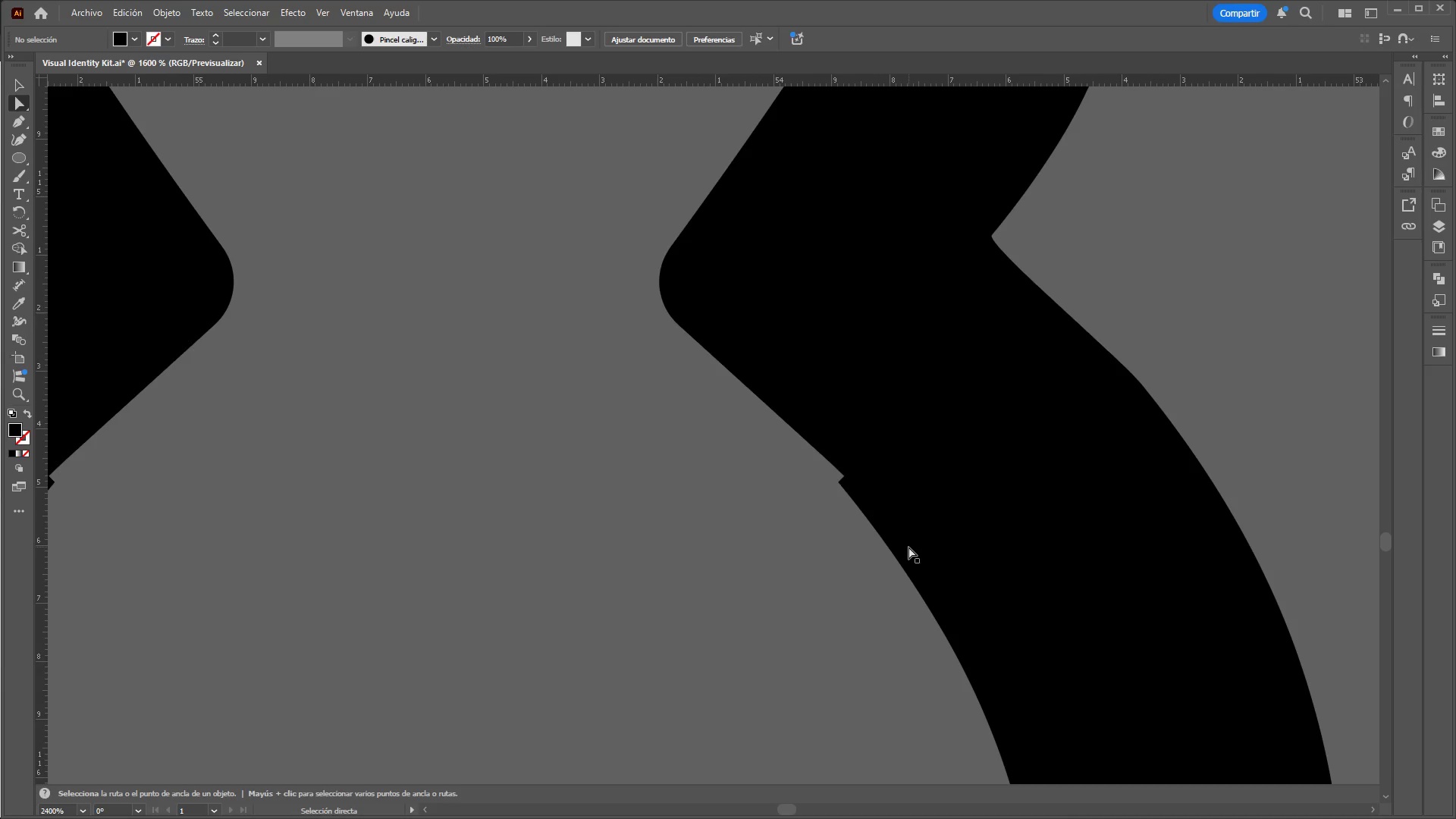 
left_click([893, 552])
 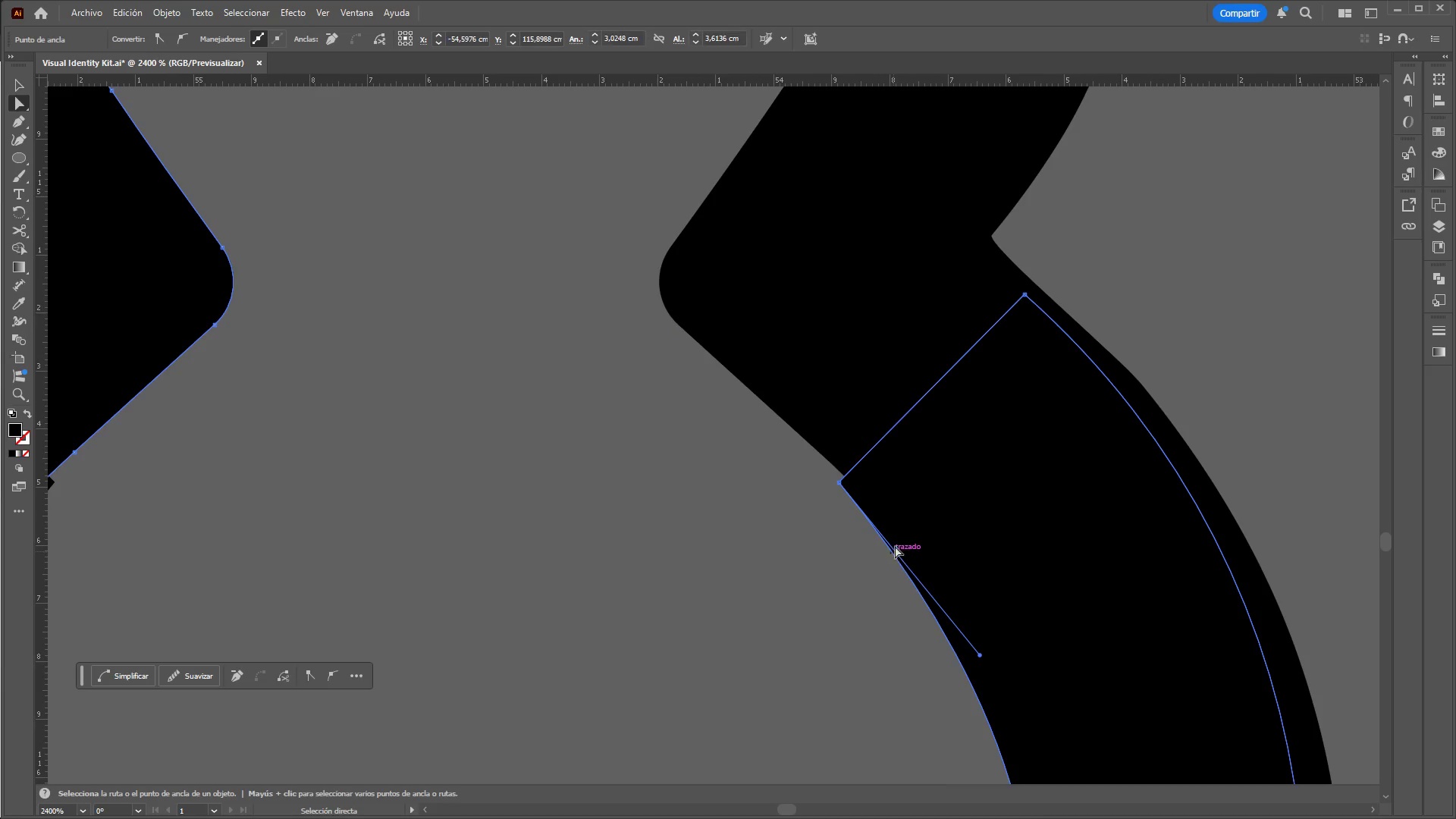 
hold_key(key=ControlLeft, duration=0.95)
hold_key(key=AltLeft, duration=0.92)
scroll: coordinate [1013, 402], scroll_direction: none, amount: 0.0
 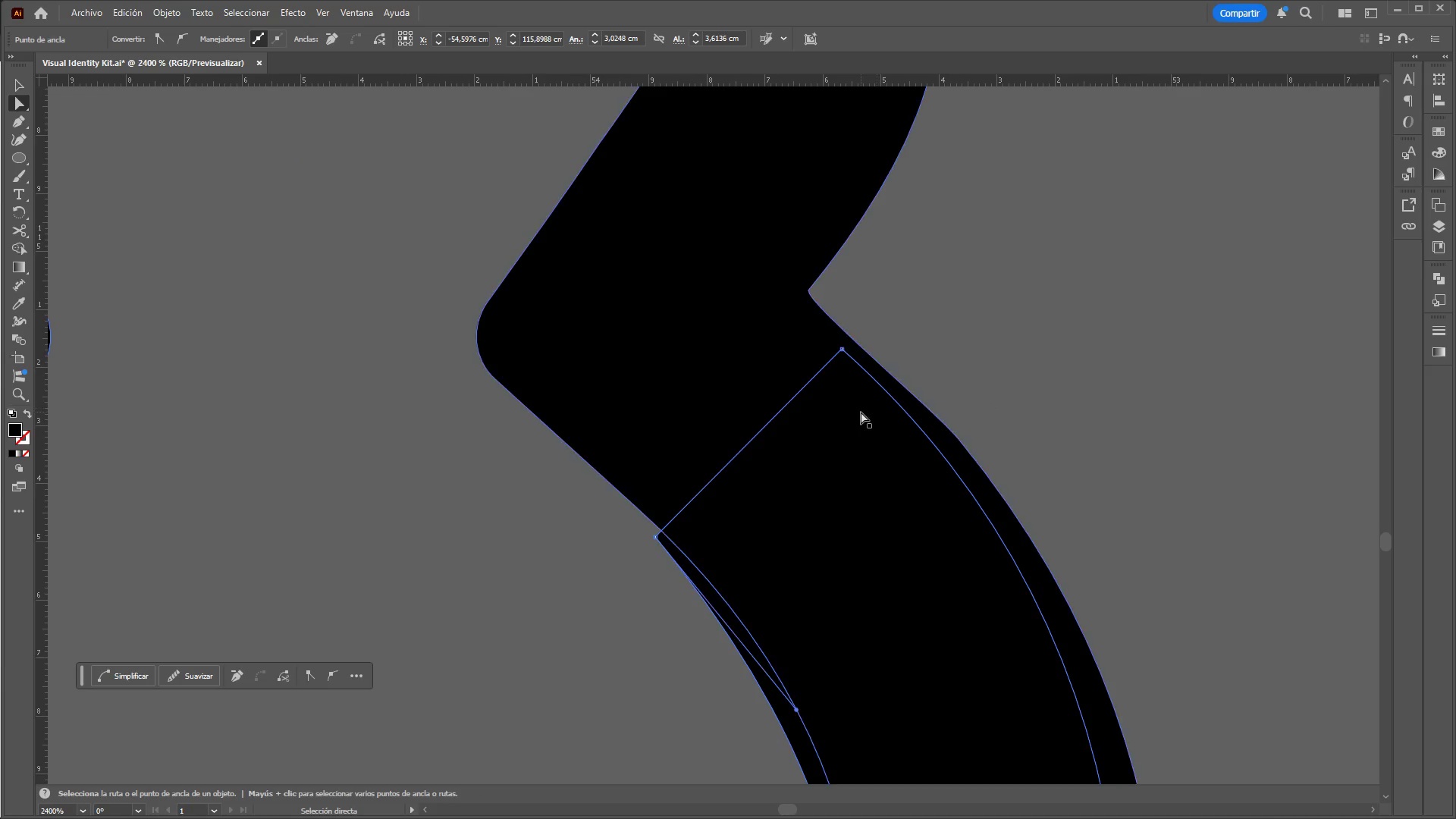 
left_click([861, 412])
 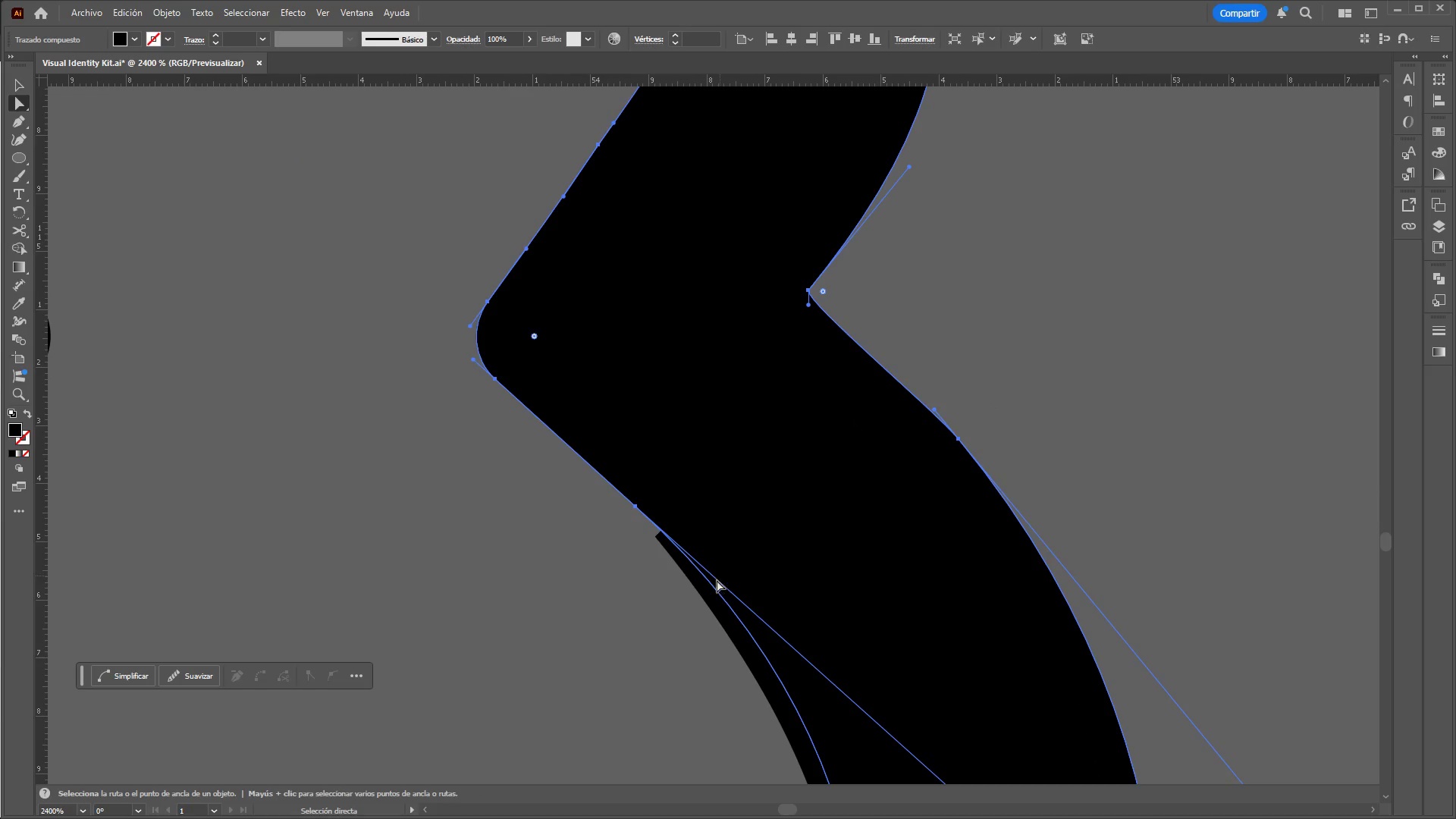 
left_click([709, 593])
 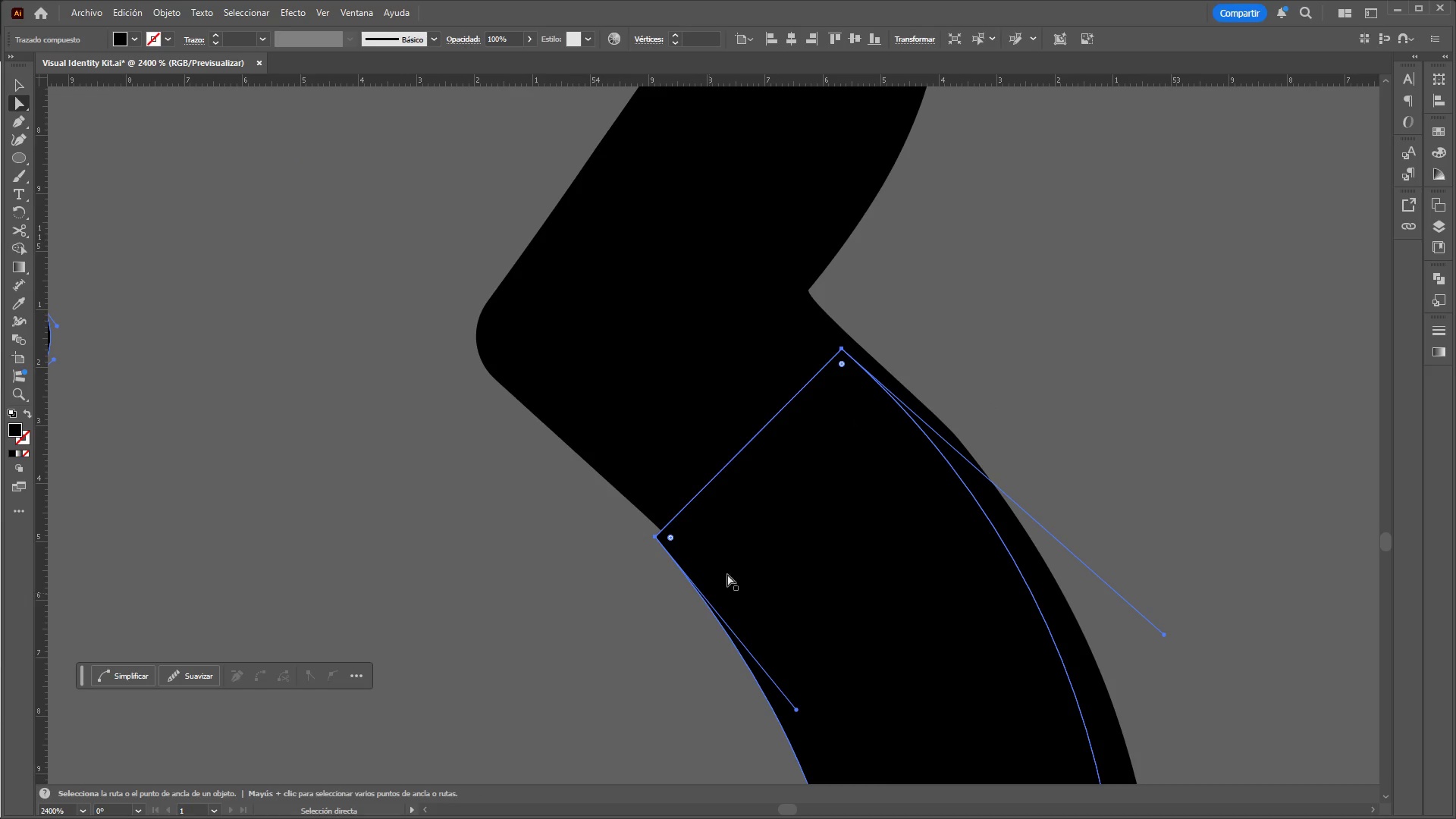 
hold_key(key=ControlLeft, duration=0.61)
hold_key(key=AltLeft, duration=0.61)
scroll: coordinate [802, 371], scroll_direction: up, amount: 1.0
 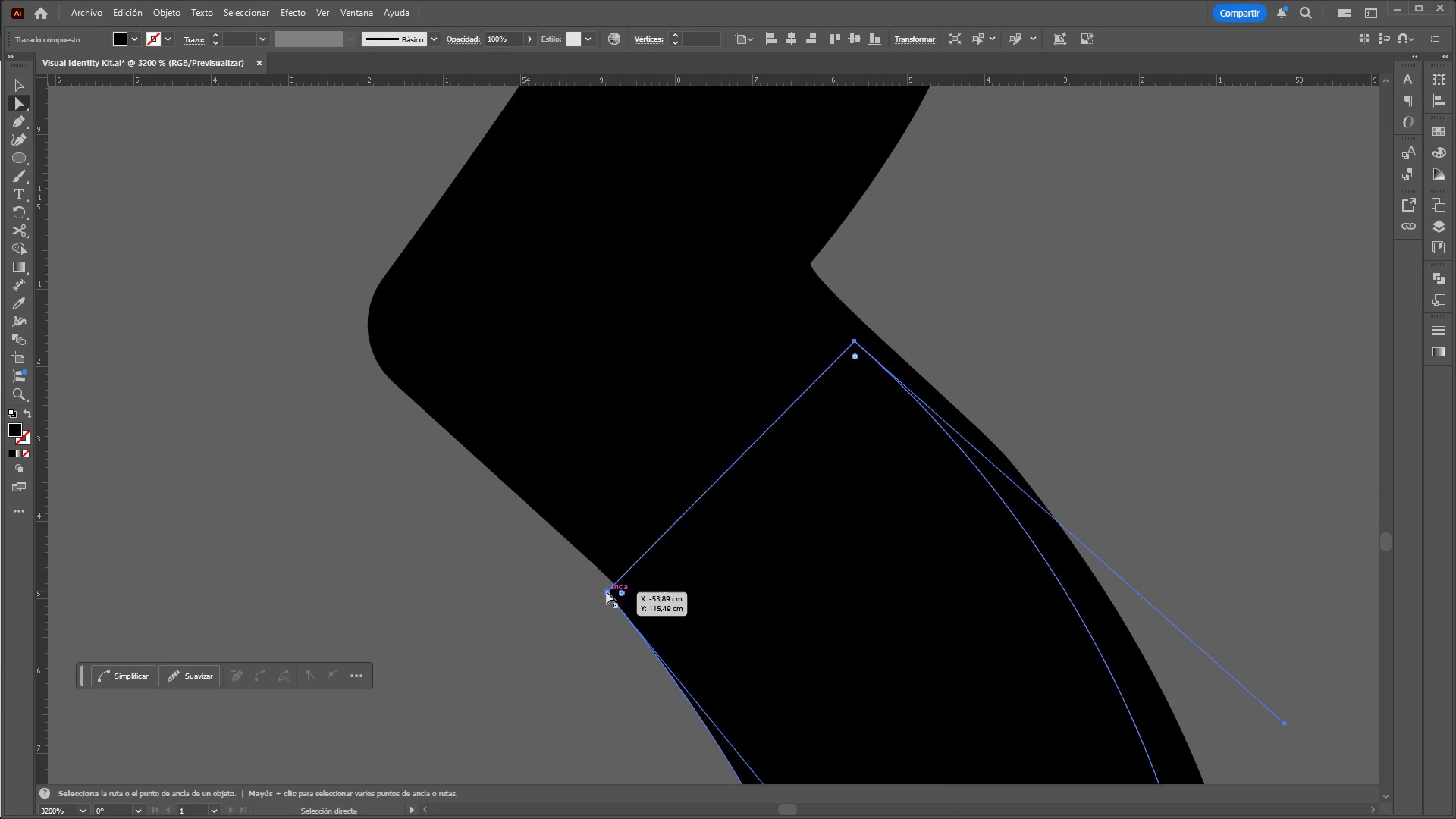 
left_click([607, 593])
 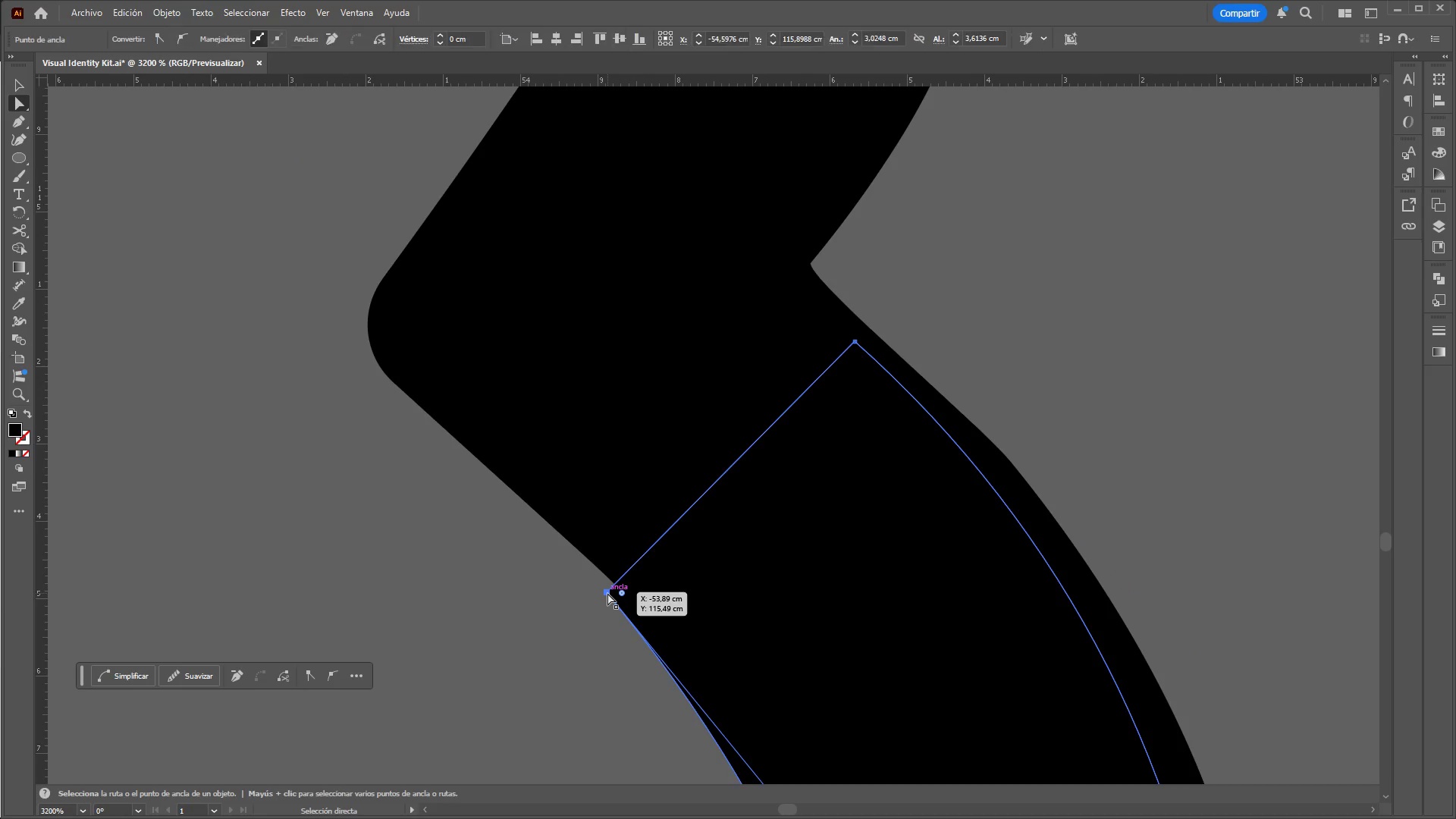 
left_click_drag(start_coordinate=[607, 593], to_coordinate=[620, 581])
 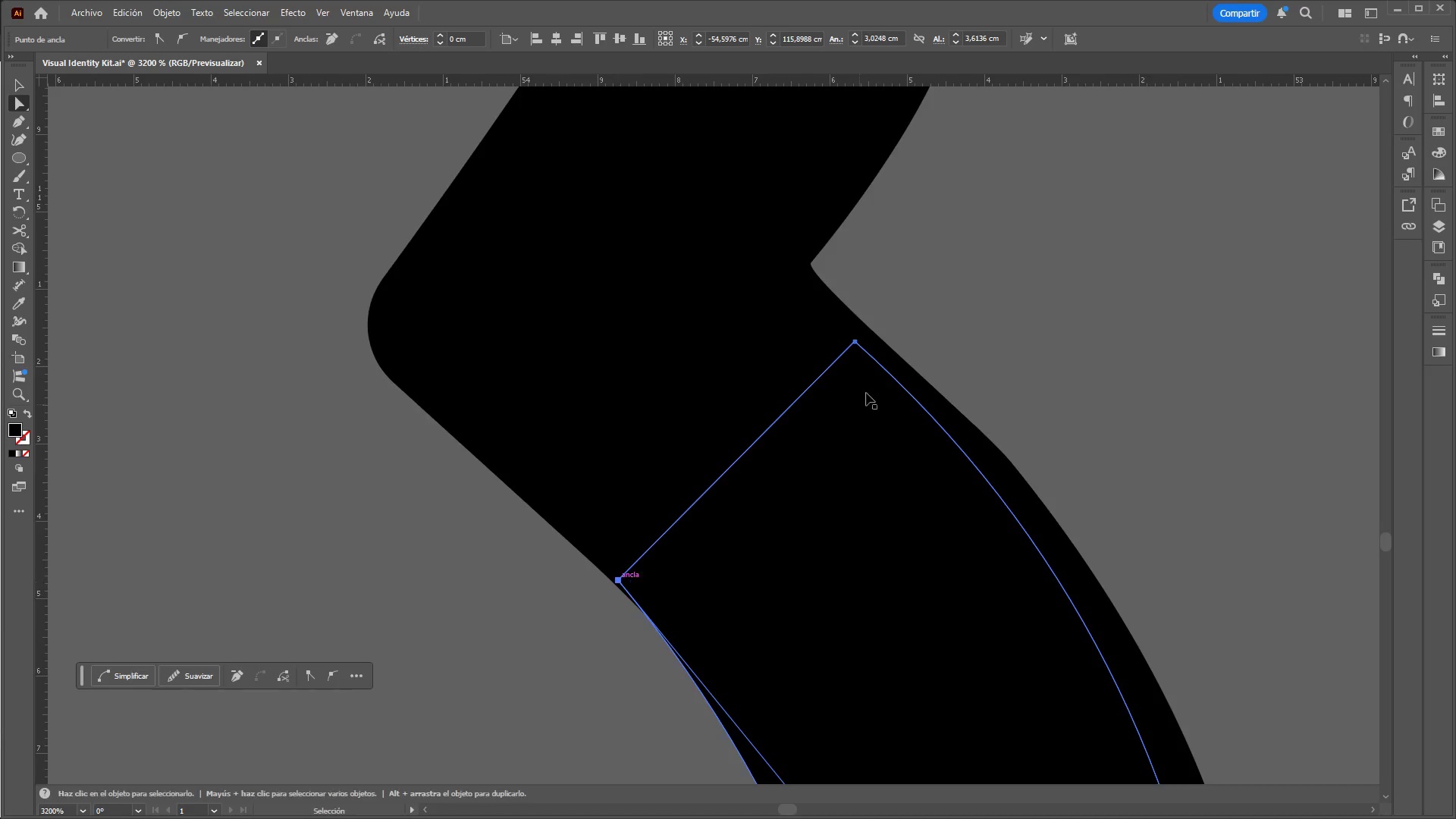 
hold_key(key=ControlLeft, duration=0.7)
hold_key(key=AltLeft, duration=0.67)
scroll: coordinate [875, 375], scroll_direction: down, amount: 3.0
 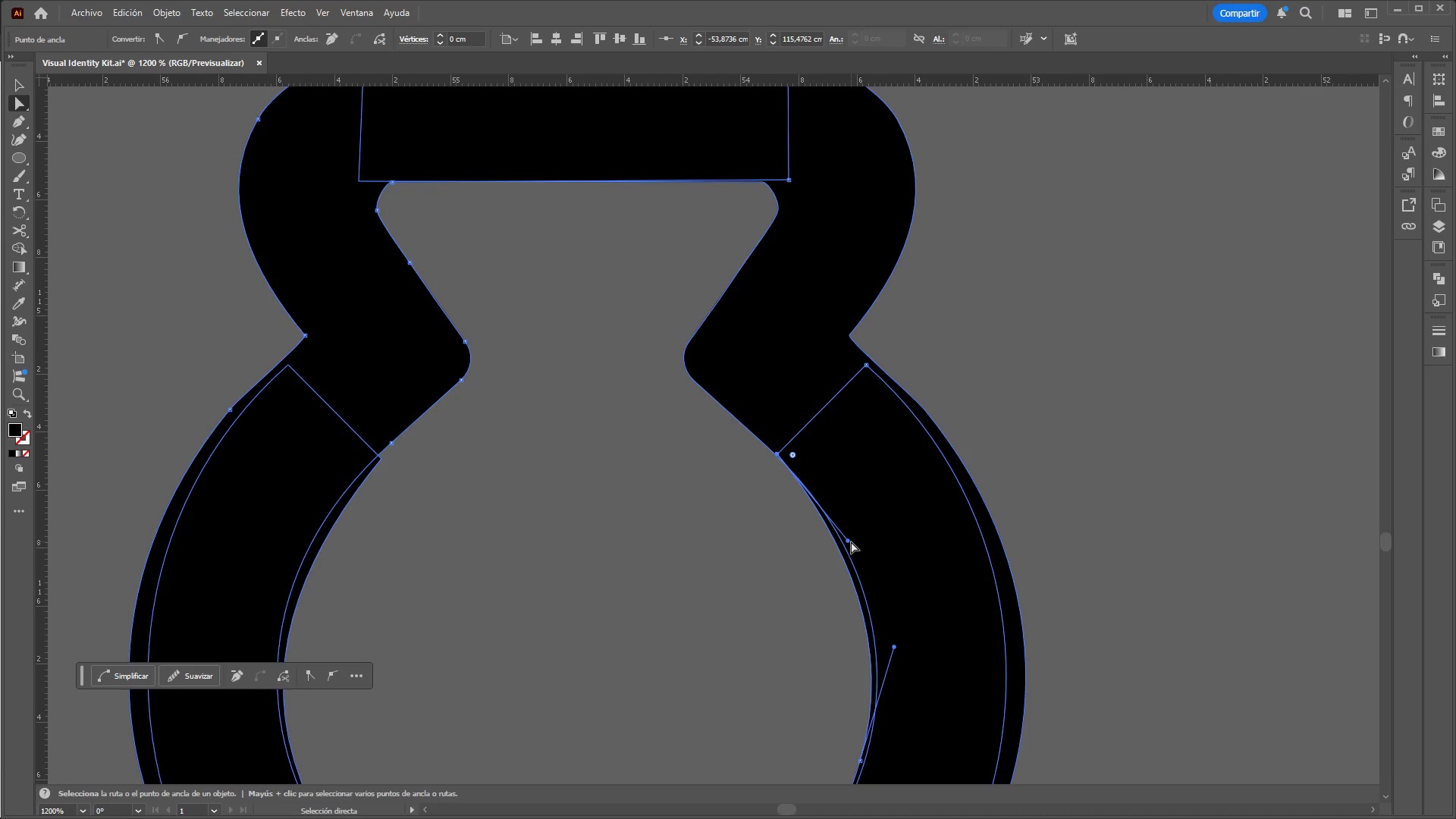 
left_click_drag(start_coordinate=[850, 541], to_coordinate=[870, 554])
 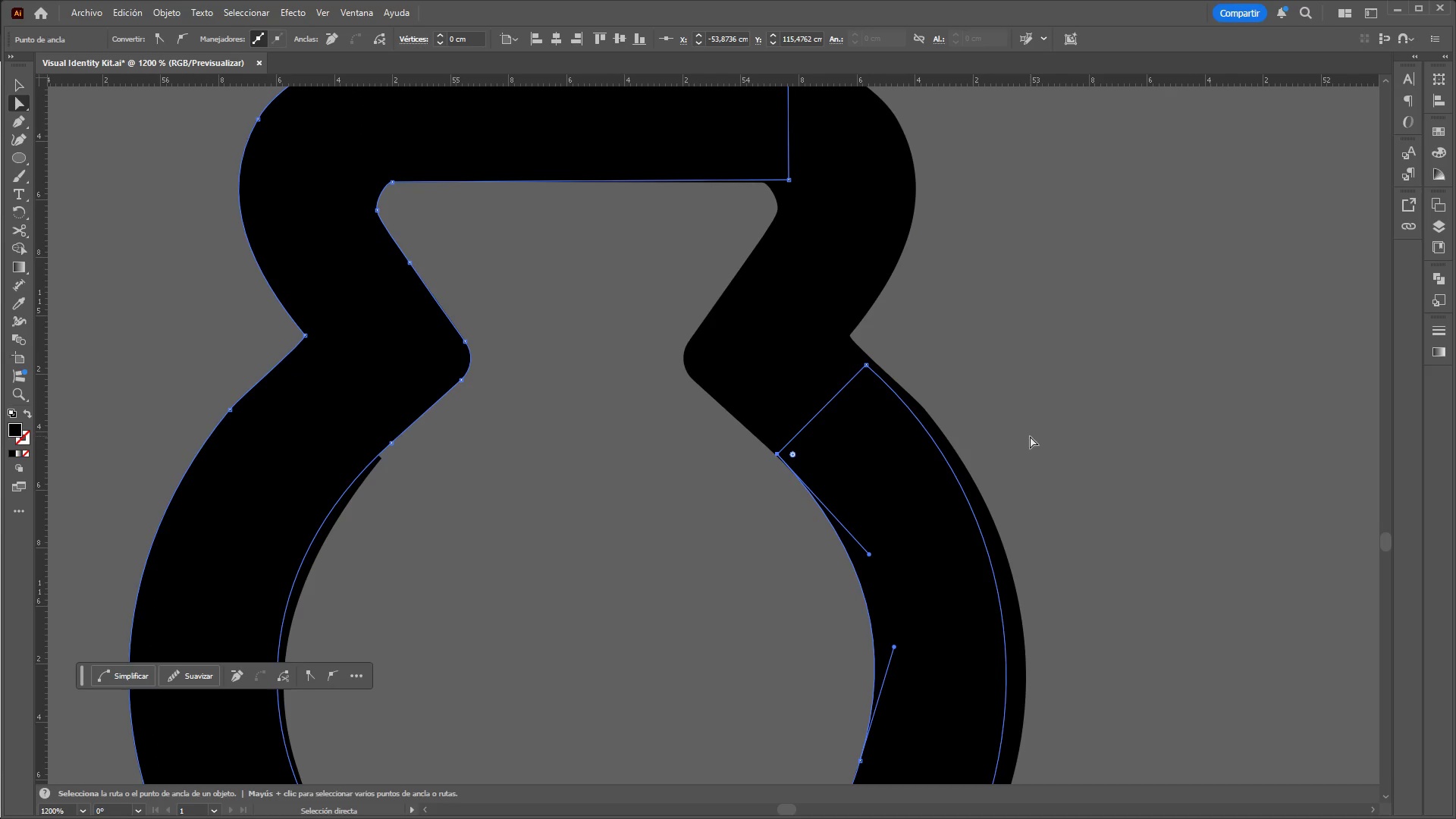 
hold_key(key=ControlLeft, duration=1.08)
 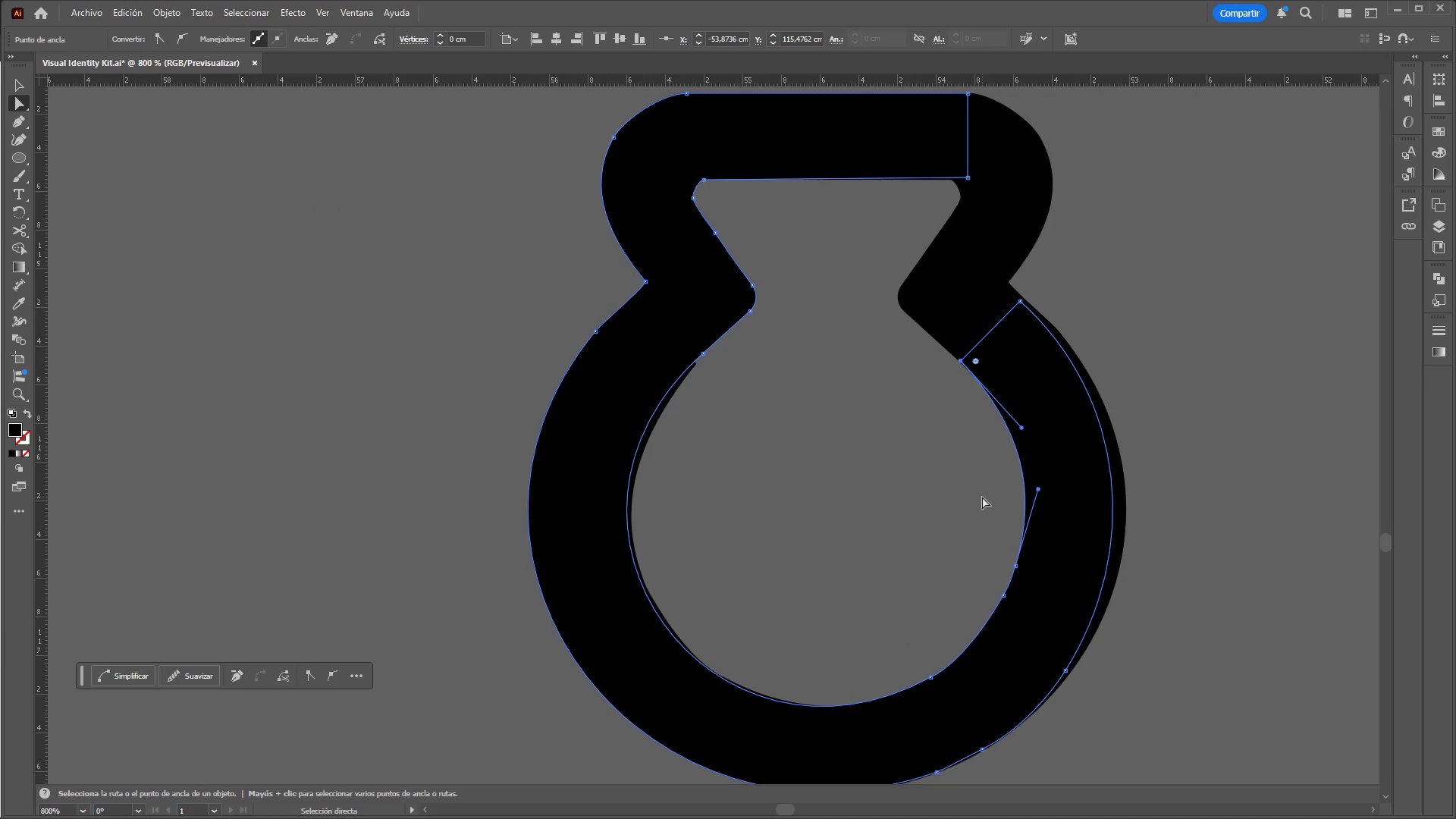 
hold_key(key=AltLeft, duration=1.05)
 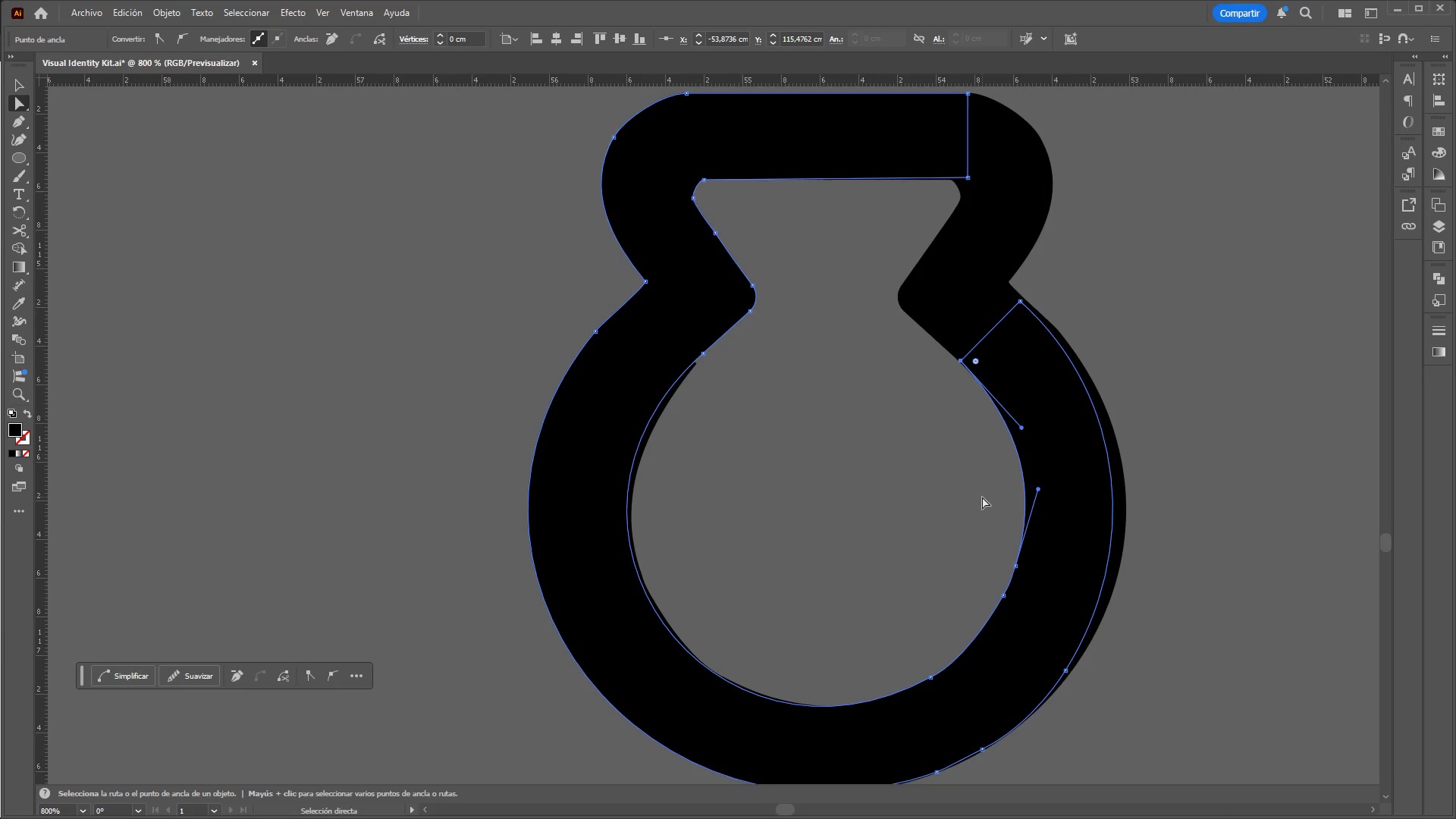 
hold_key(key=AltLeft, duration=1.69)
 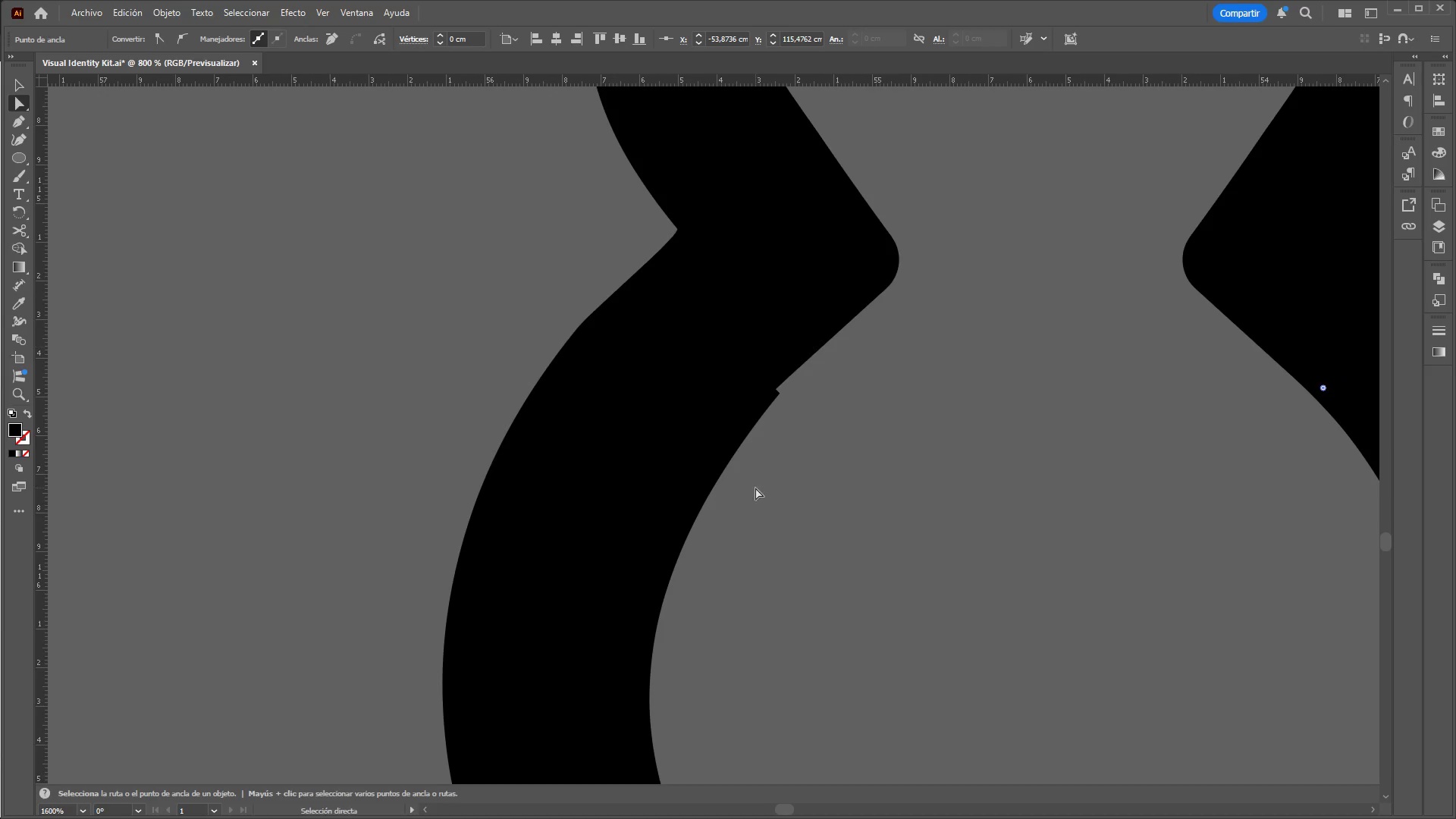 
scroll: coordinate [987, 495], scroll_direction: down, amount: 1.0
 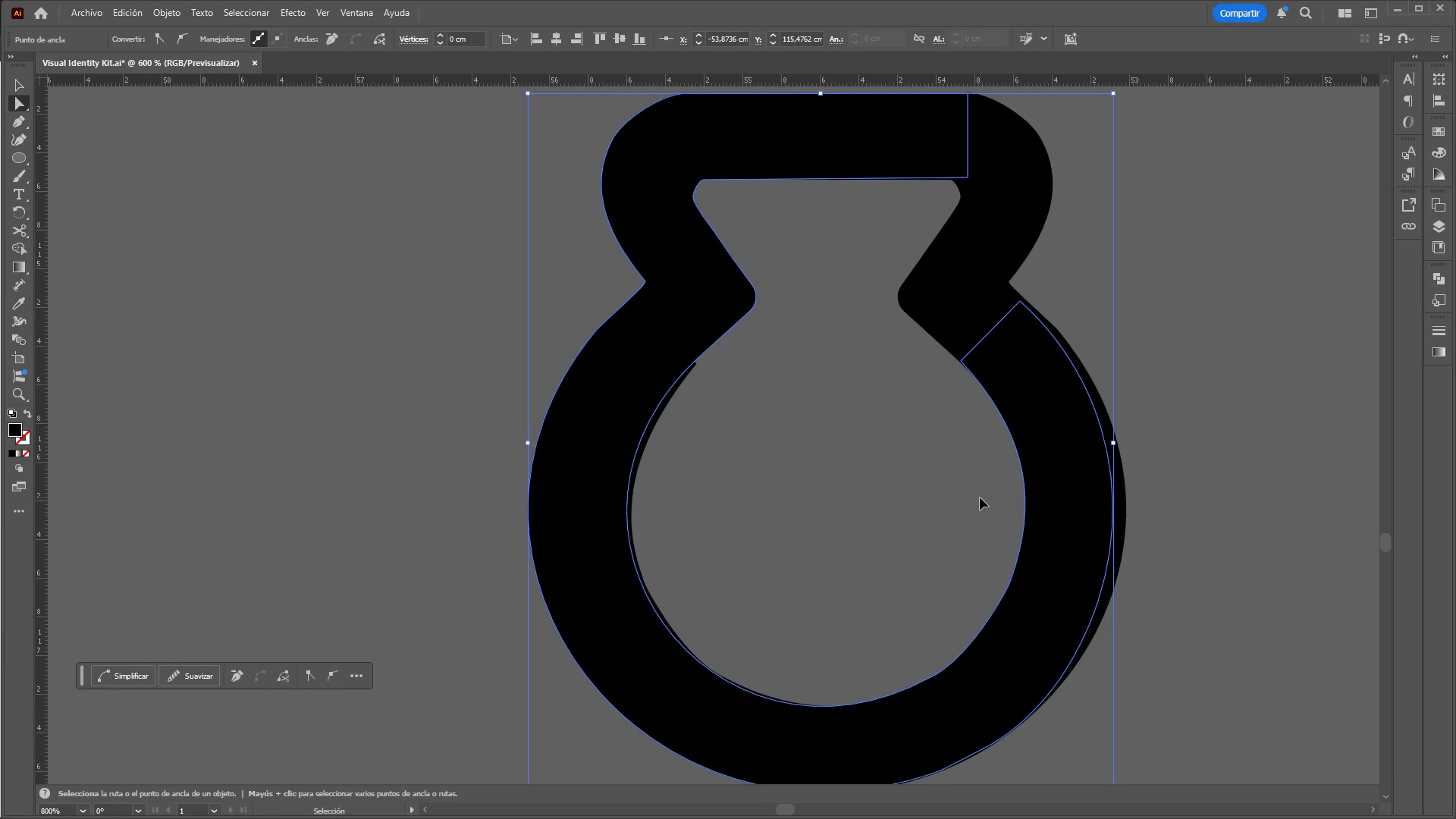 
hold_key(key=ControlLeft, duration=0.44)
hold_key(key=AltLeft, duration=0.41)
scroll: coordinate [612, 335], scroll_direction: up, amount: 2.0
 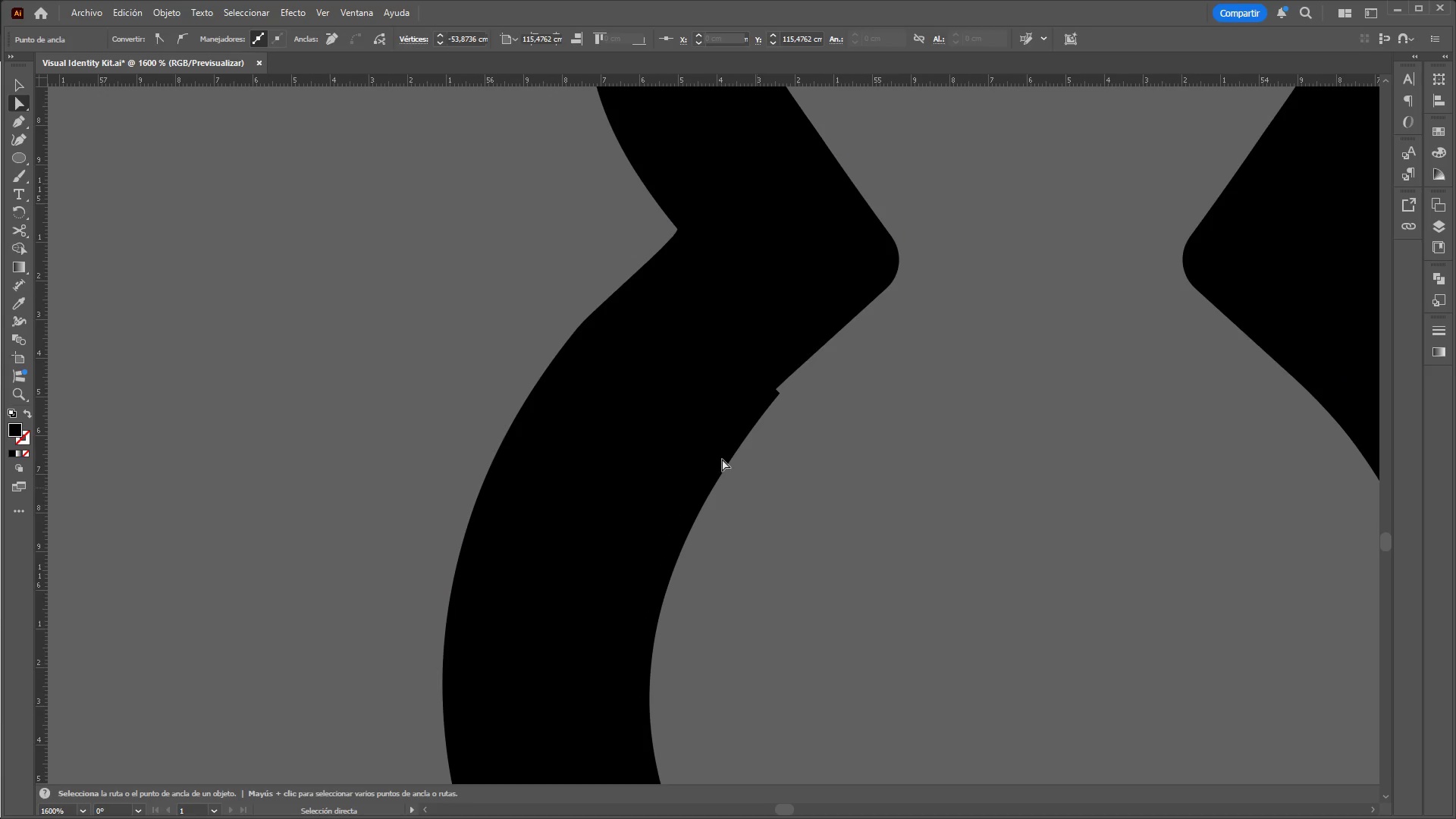 
double_click([653, 438])
 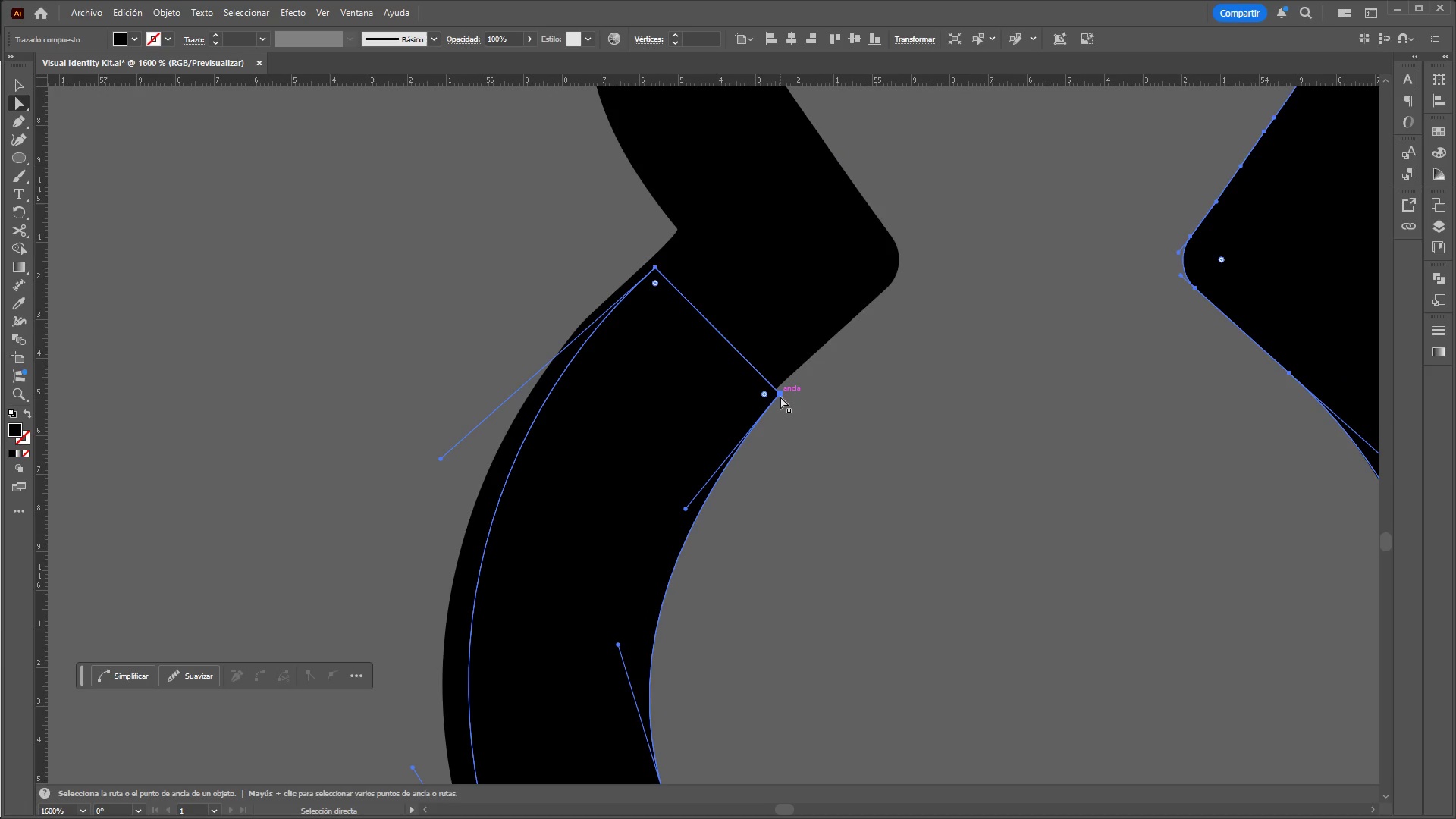 
left_click([780, 397])
 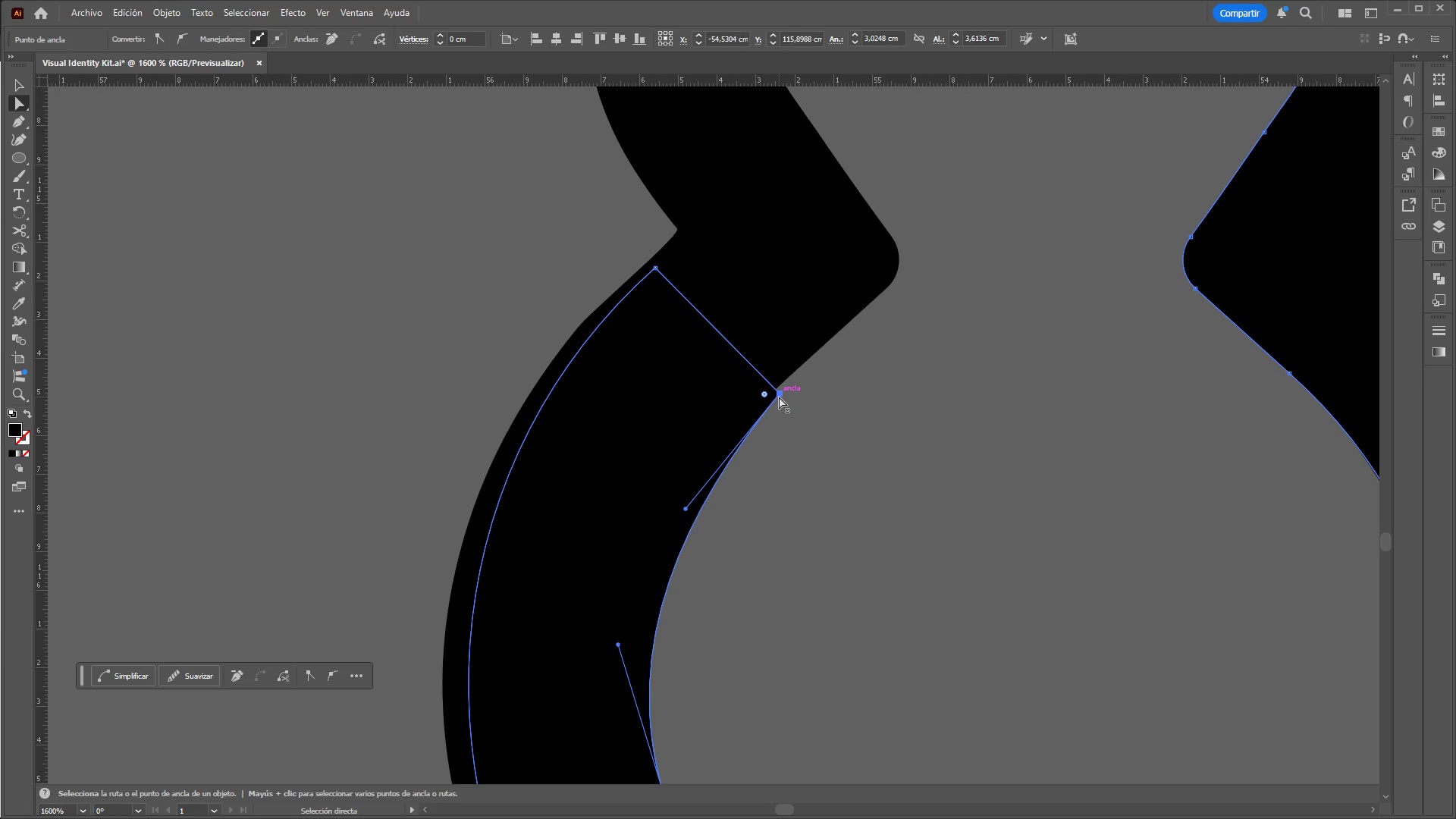 
left_click_drag(start_coordinate=[779, 397], to_coordinate=[764, 379])
 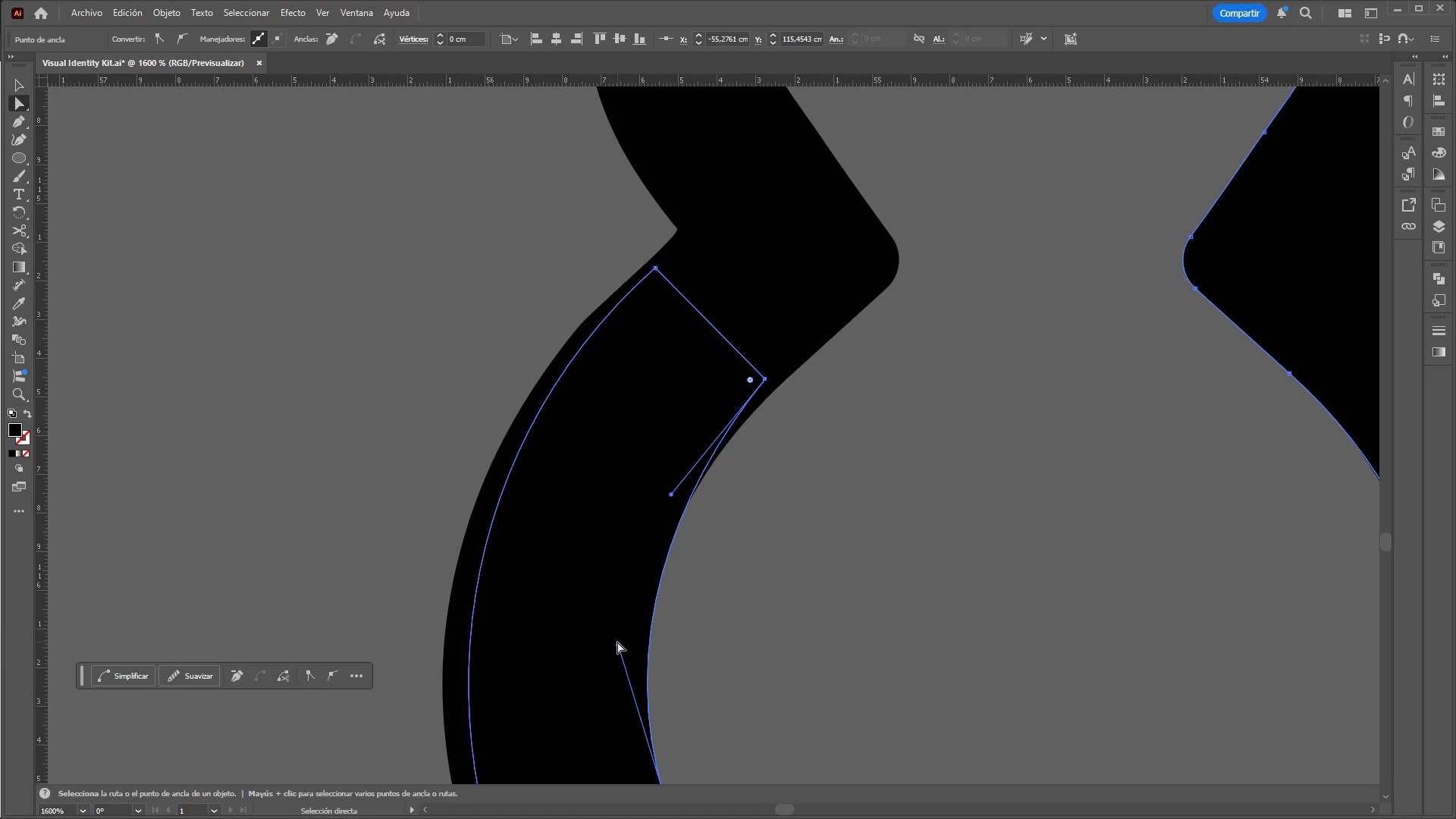 
hold_key(key=ControlLeft, duration=0.7)
 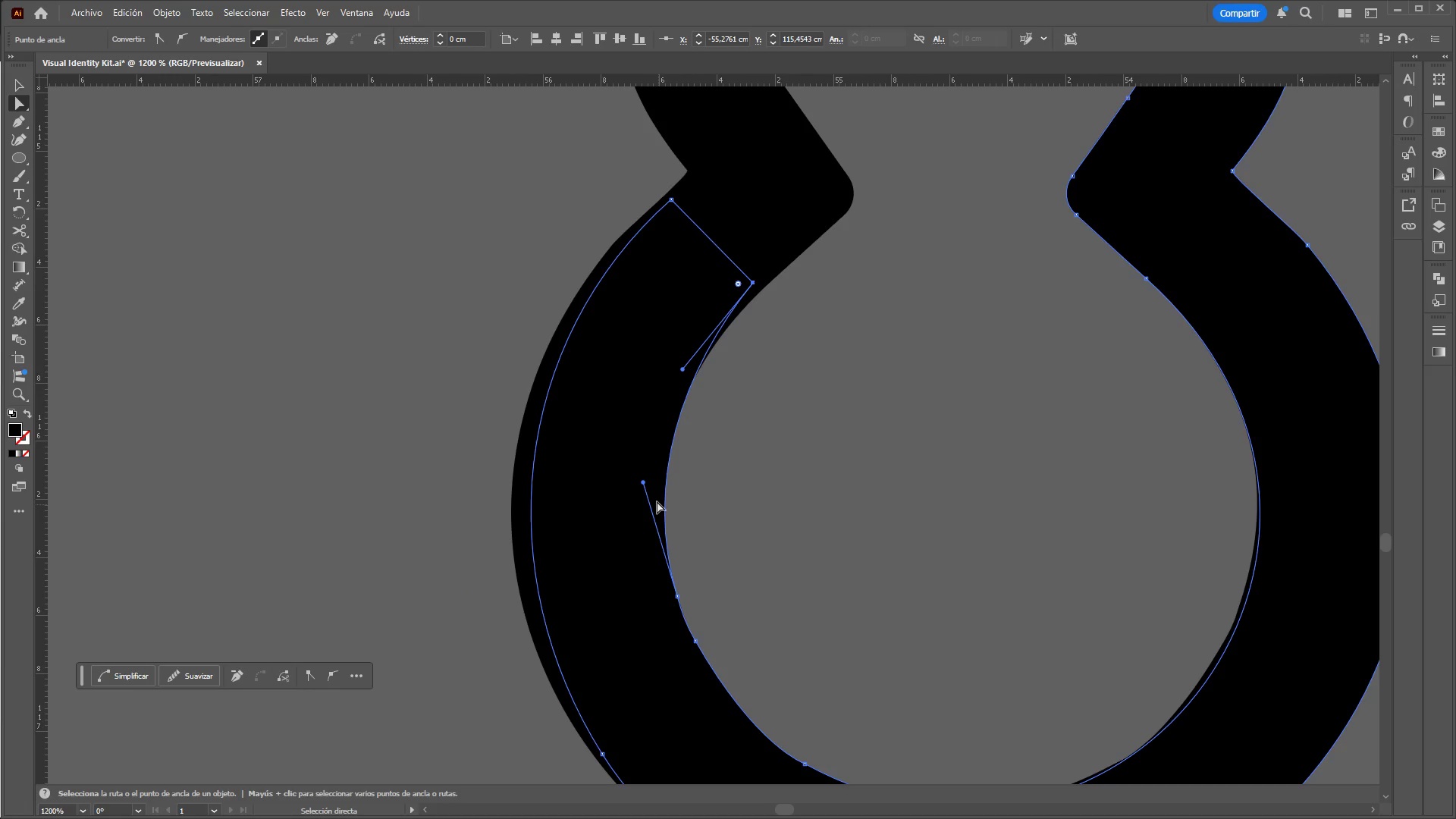 
key(Alt+Control+AltLeft)
 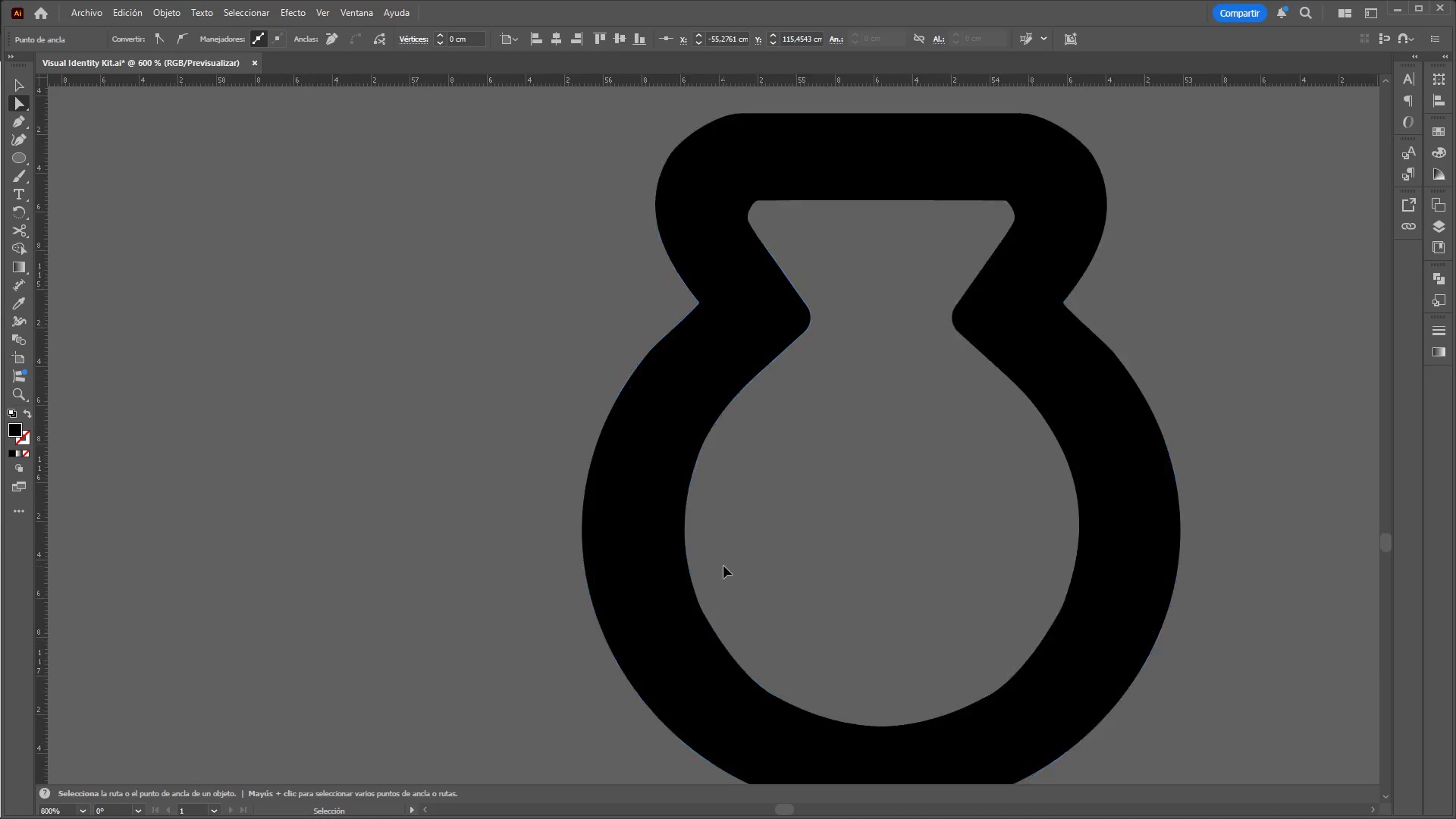 
key(Alt+Control+AltLeft)
 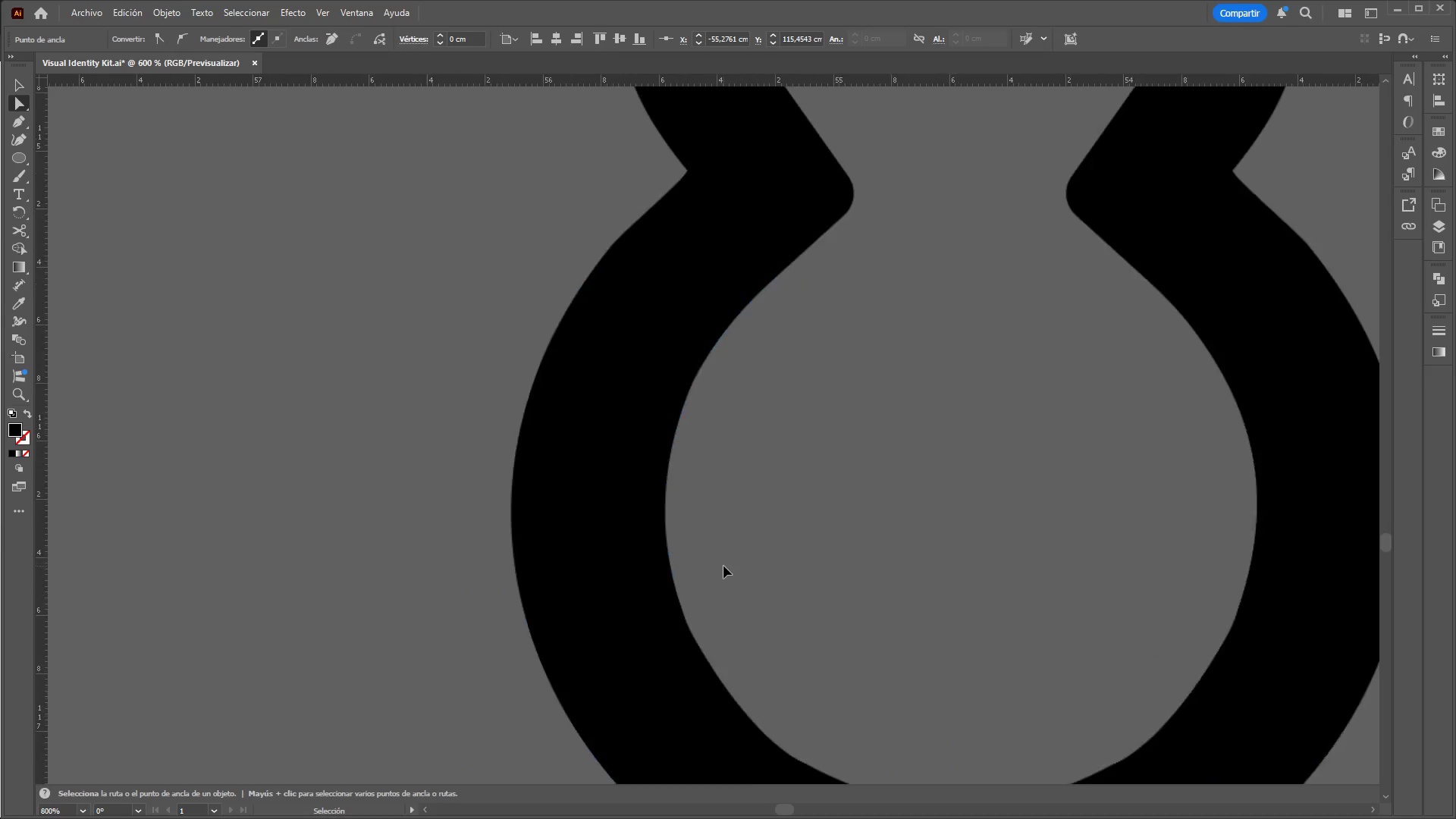 
key(Alt+Control+AltLeft)
 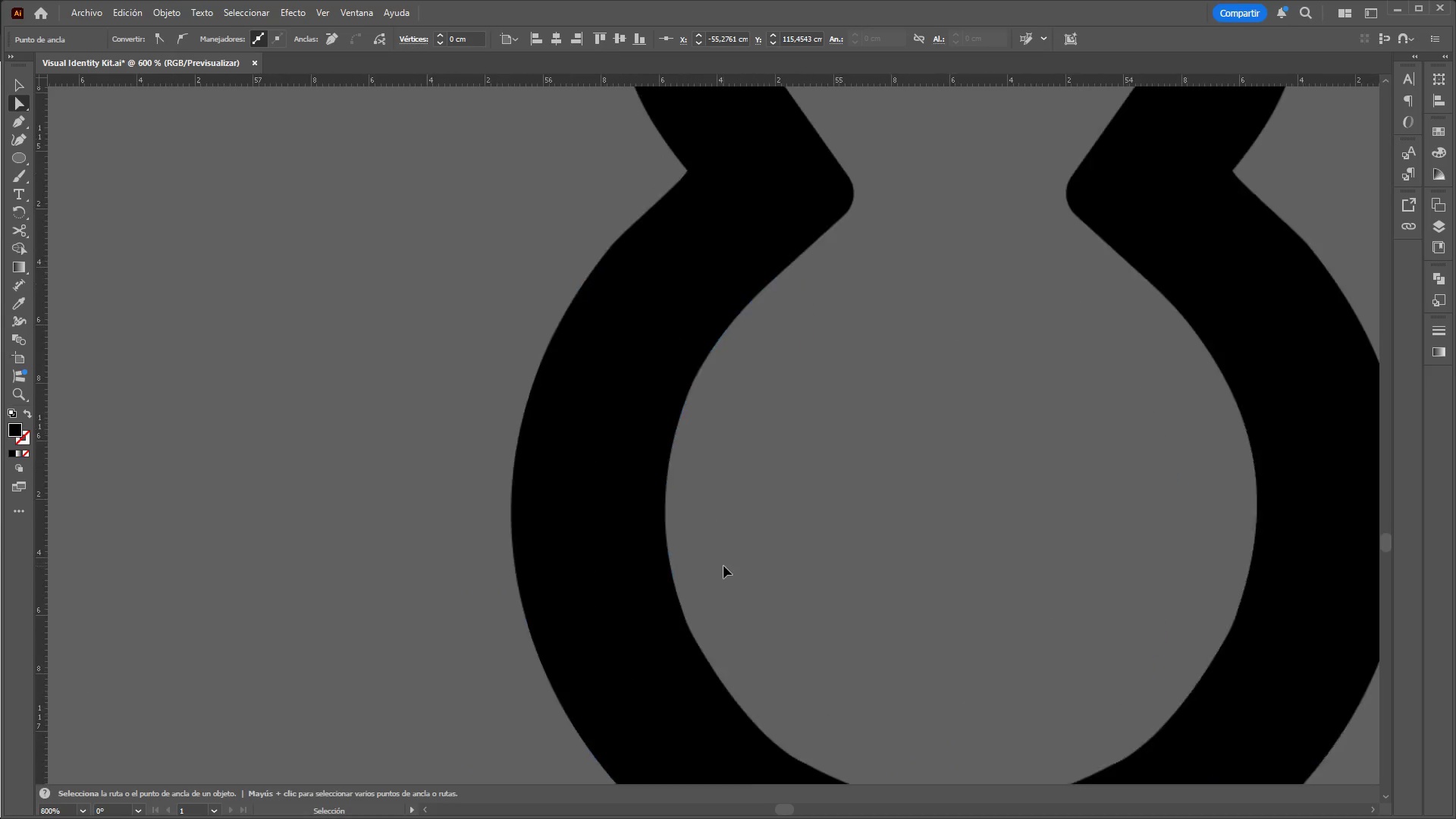 
key(Alt+Control+AltLeft)
 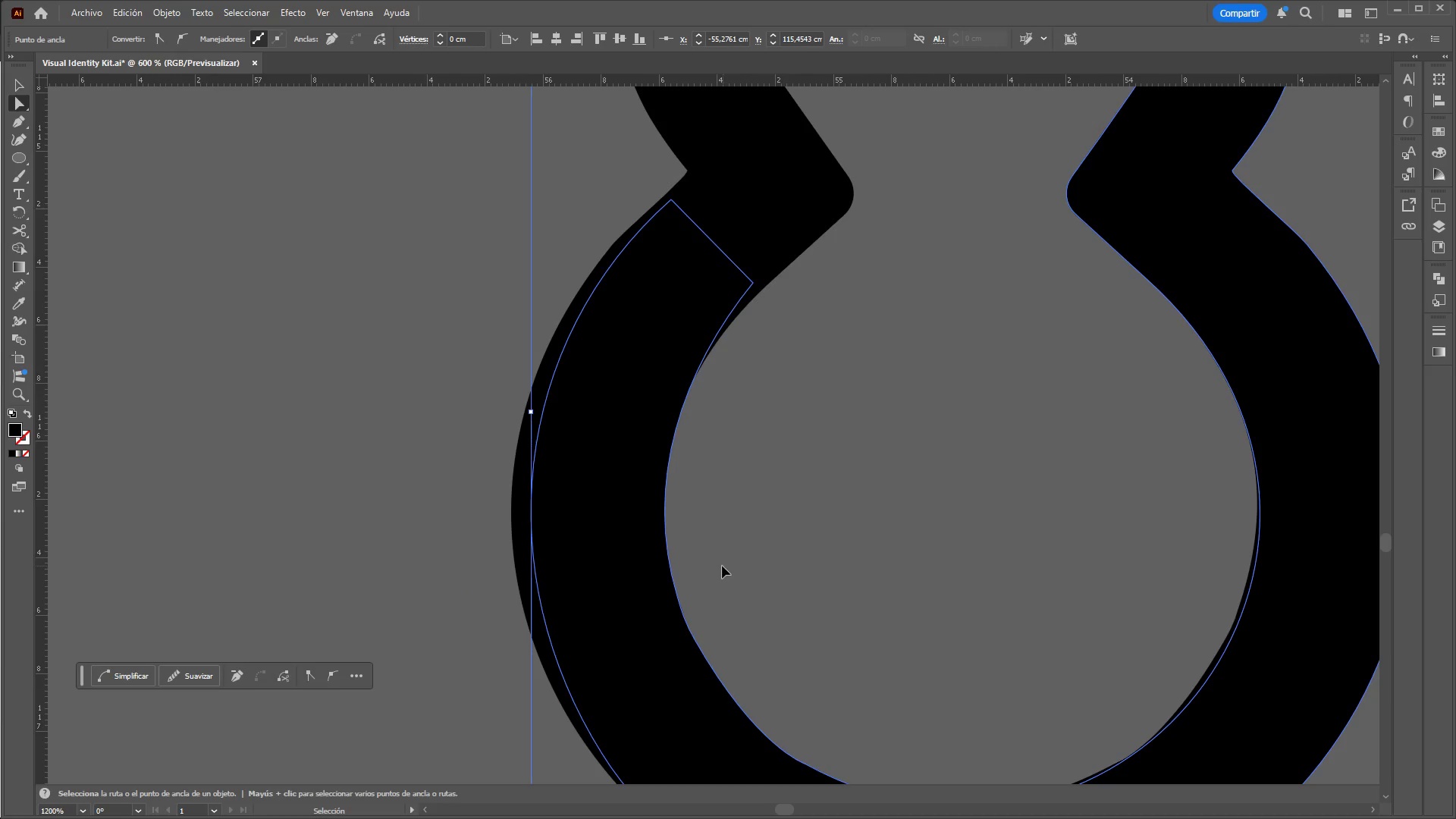 
key(Alt+Control+AltLeft)
 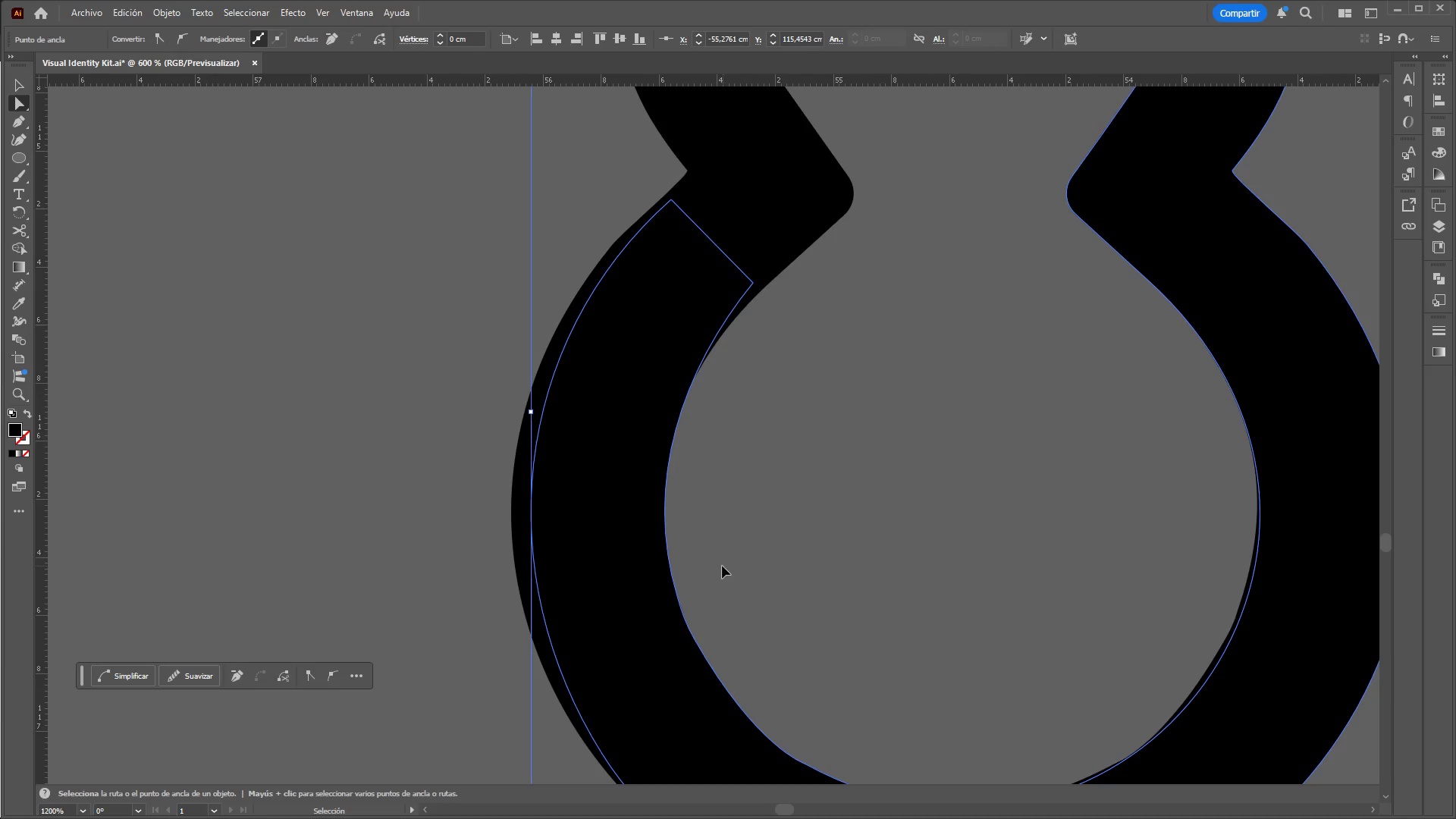 
key(Alt+Control+AltLeft)
 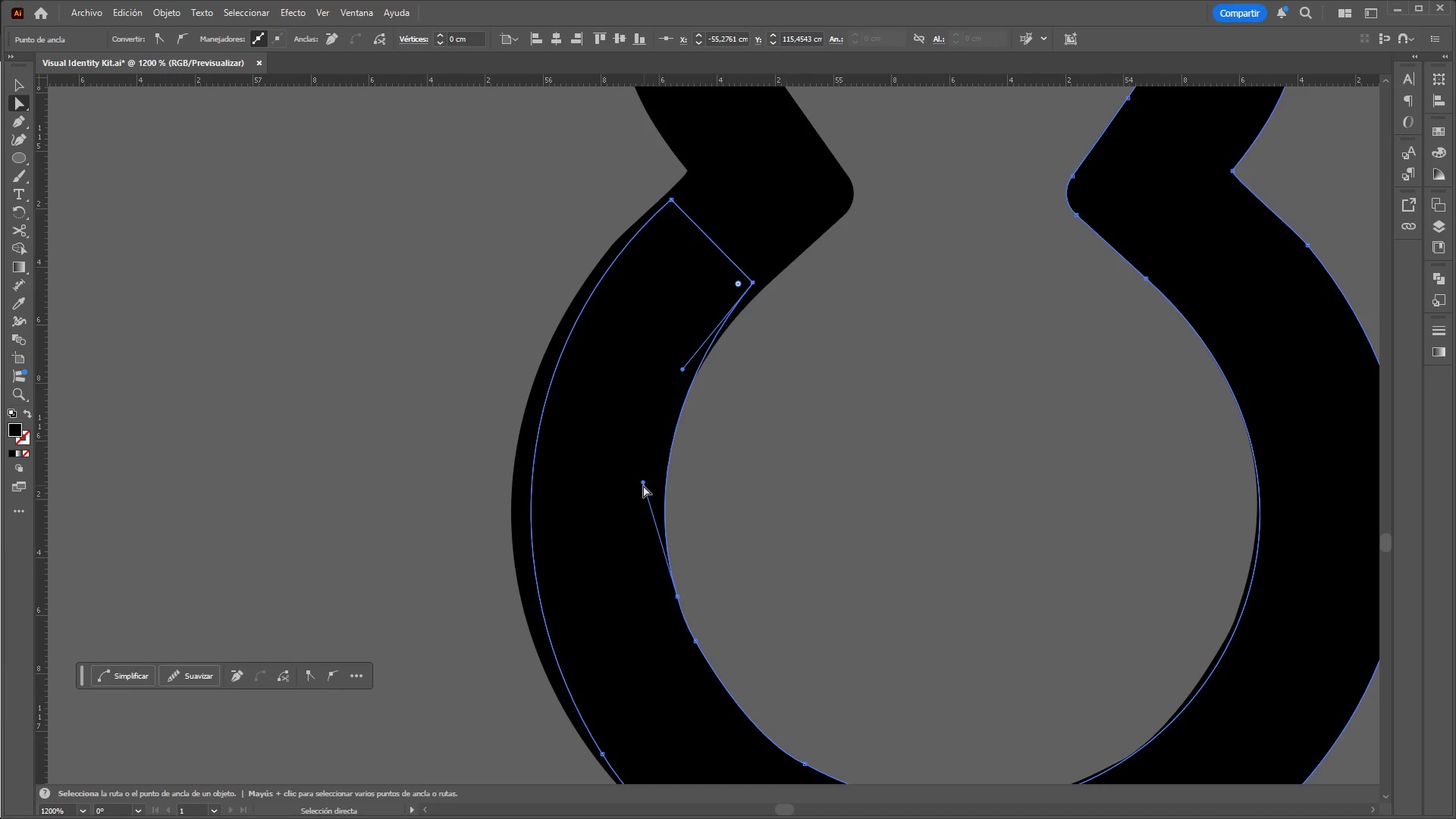 
scroll: coordinate [723, 566], scroll_direction: down, amount: 1.0
 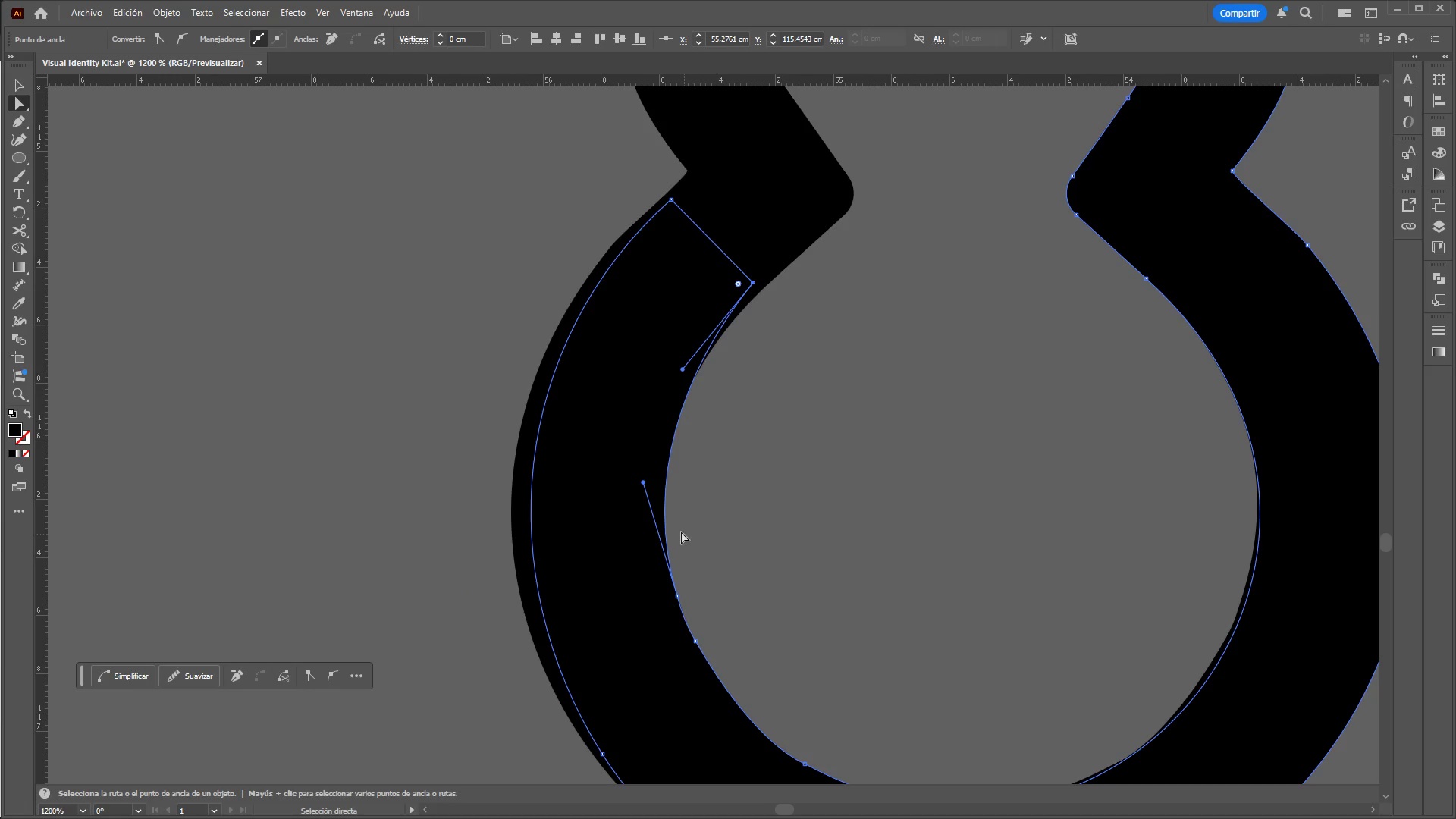 
left_click_drag(start_coordinate=[643, 483], to_coordinate=[624, 474])
 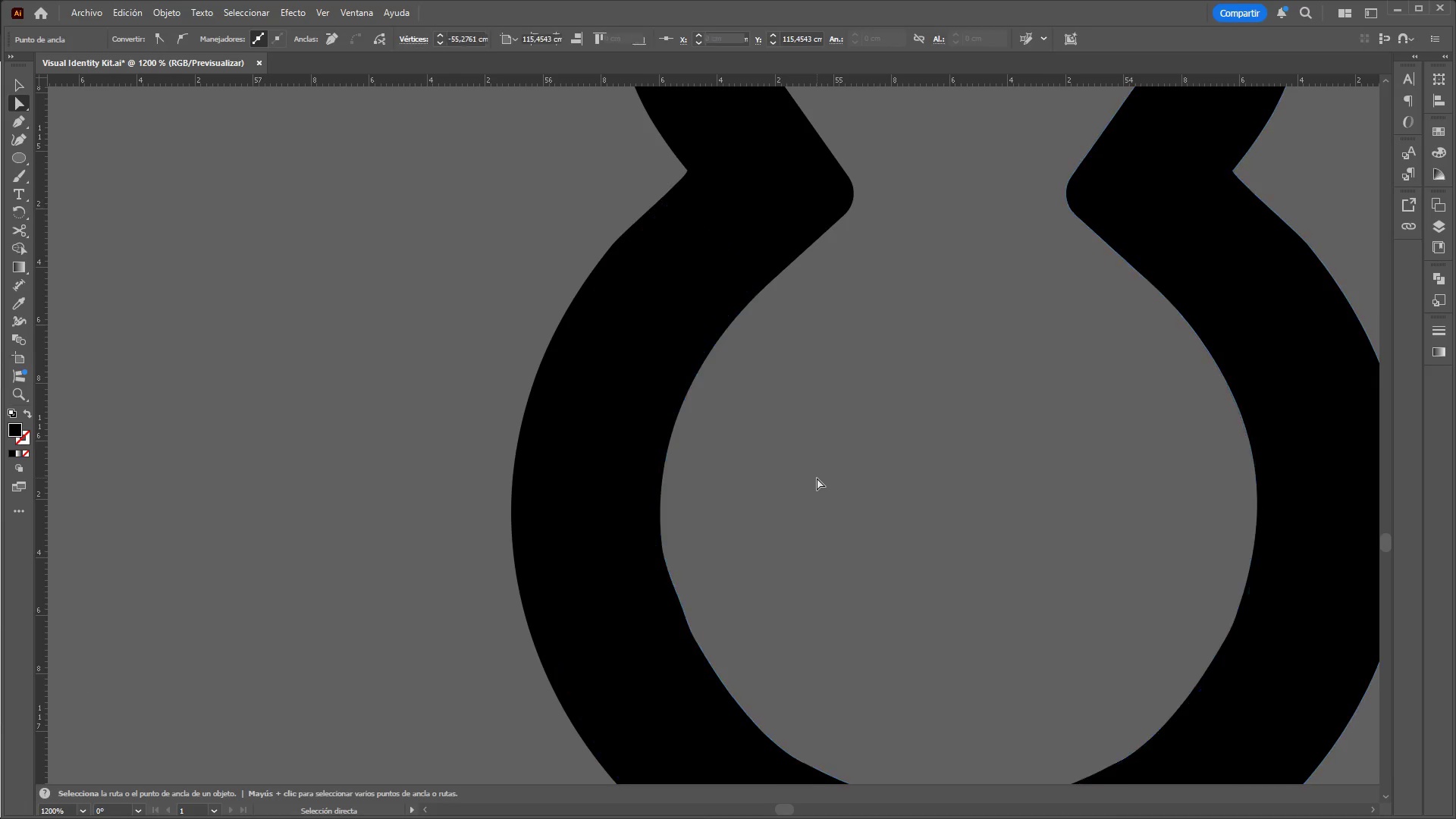 
double_click([817, 478])
 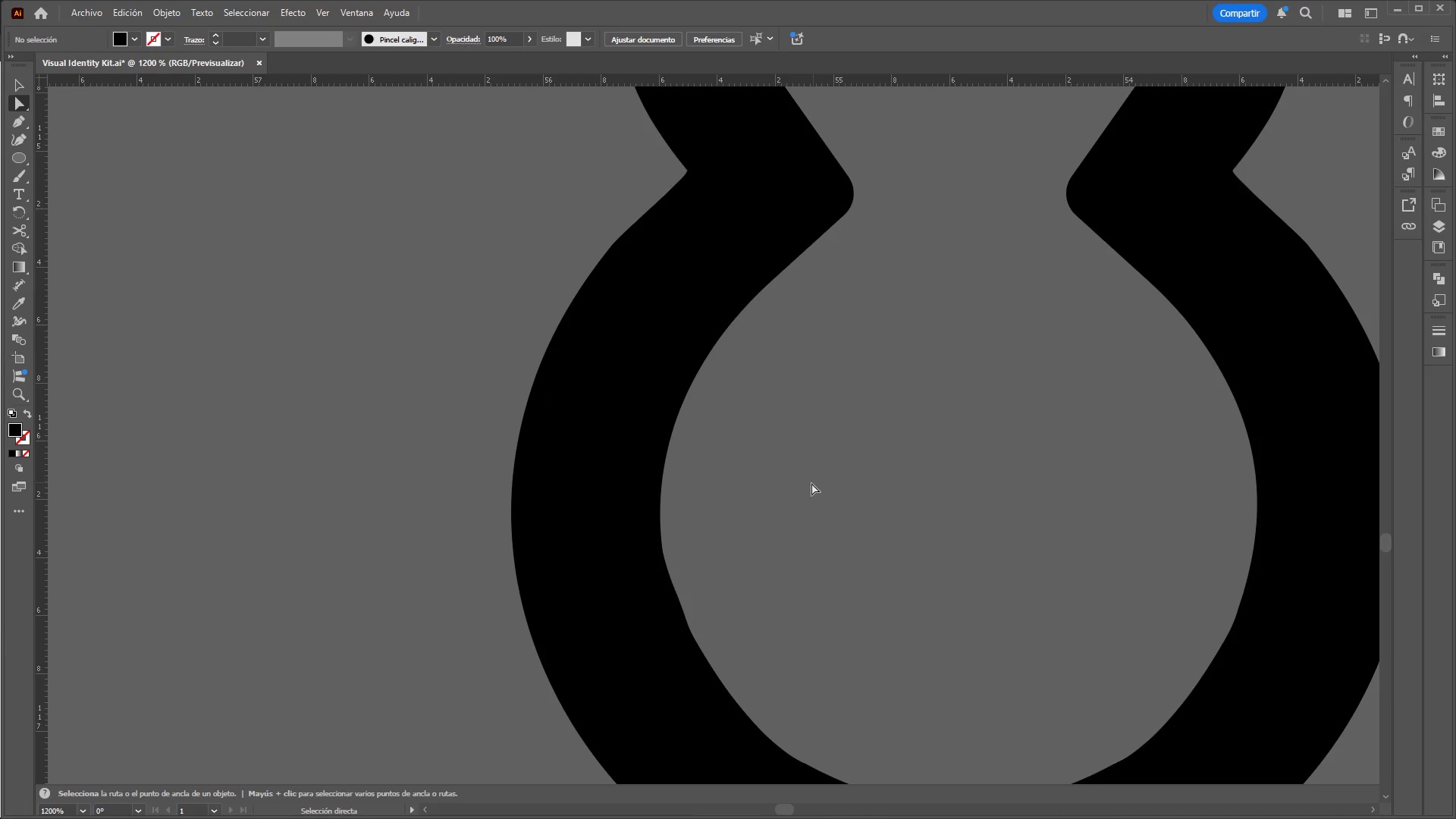 
hold_key(key=ControlLeft, duration=2.67)
hold_key(key=AltLeft, duration=1.5)
scroll: coordinate [808, 501], scroll_direction: down, amount: 3.0
 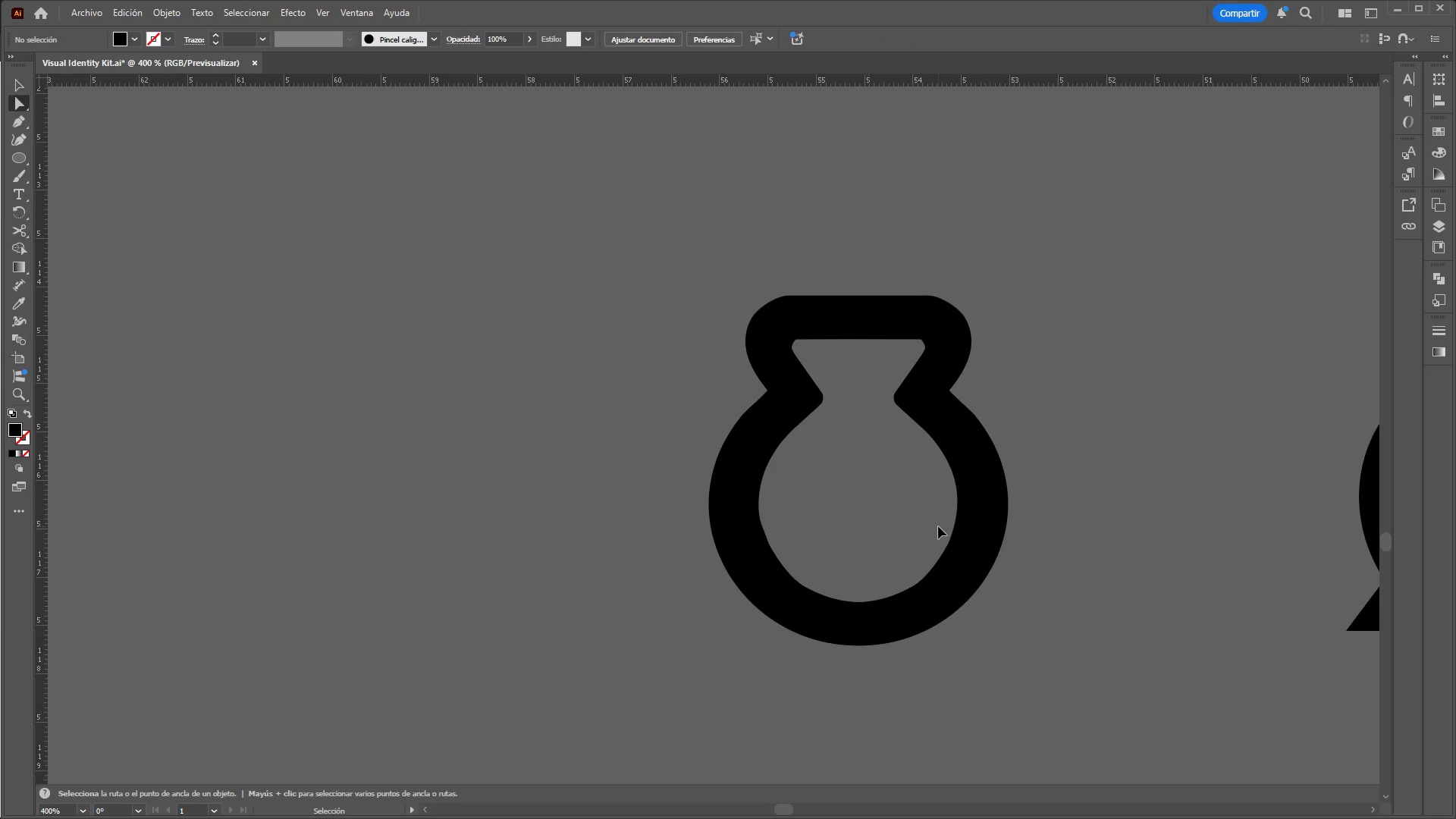 
hold_key(key=AltLeft, duration=1.12)
scroll: coordinate [888, 577], scroll_direction: down, amount: 2.0
 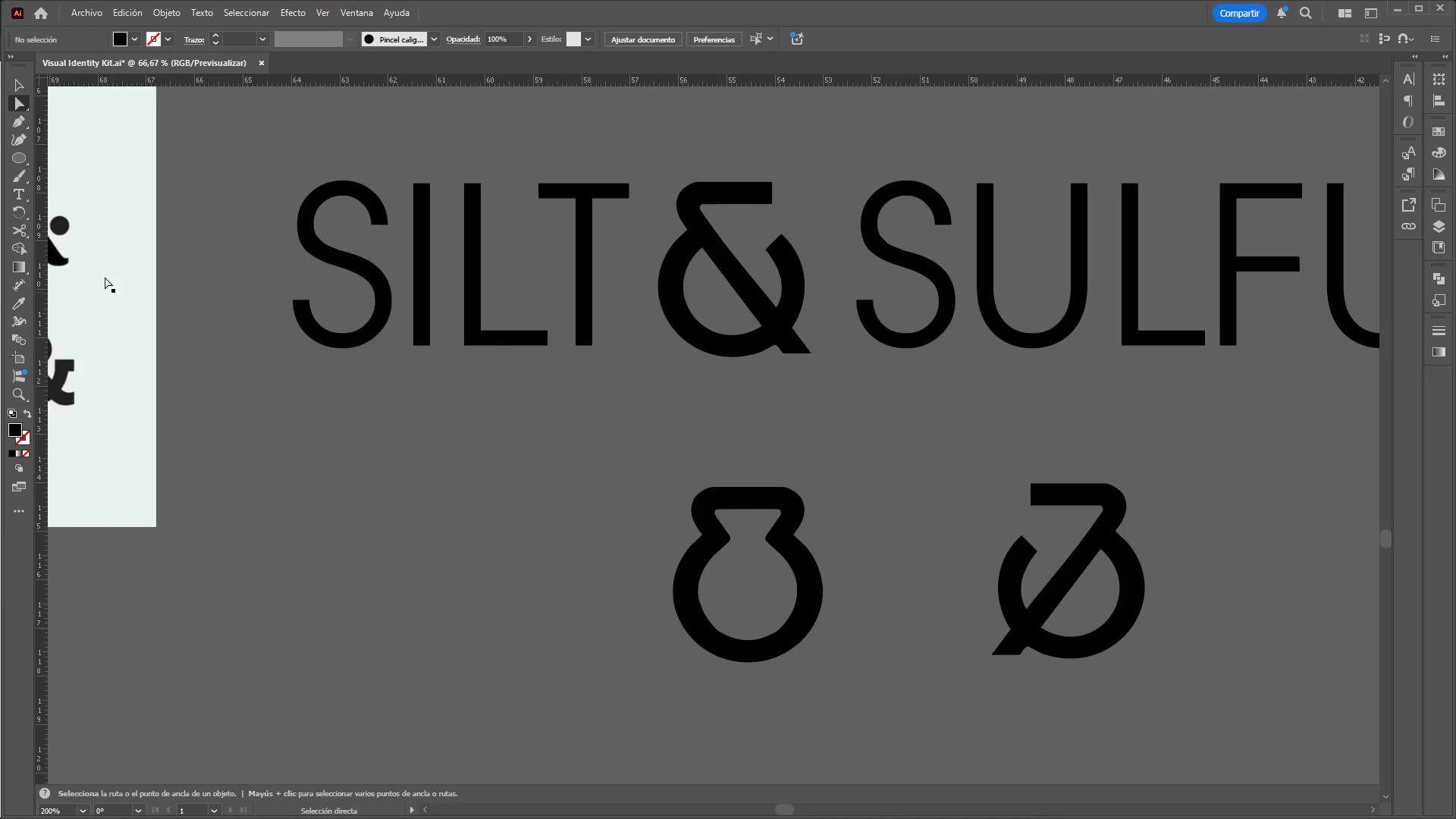 
left_click_drag(start_coordinate=[659, 449], to_coordinate=[875, 742])
 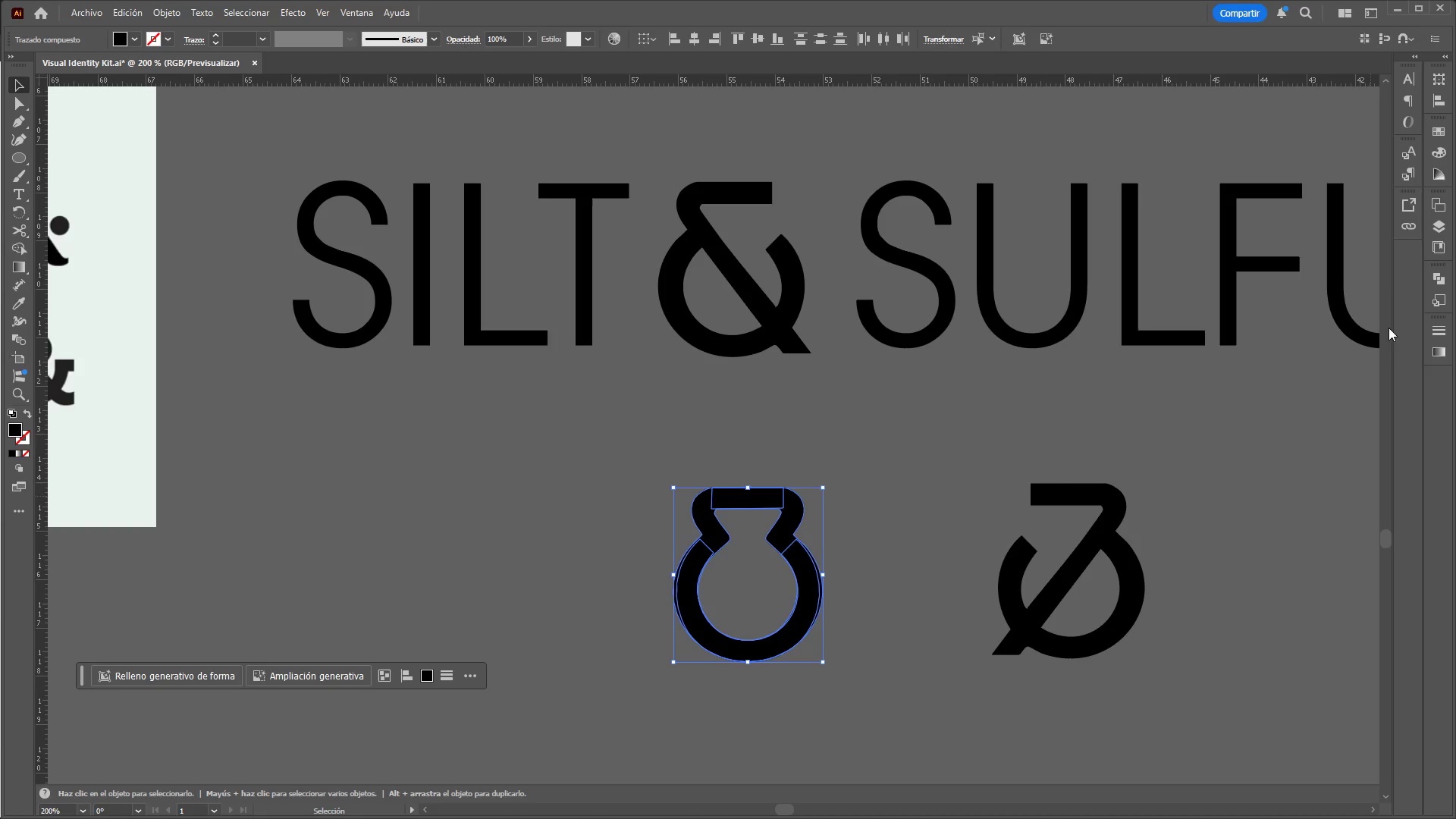 
left_click([1433, 277])
 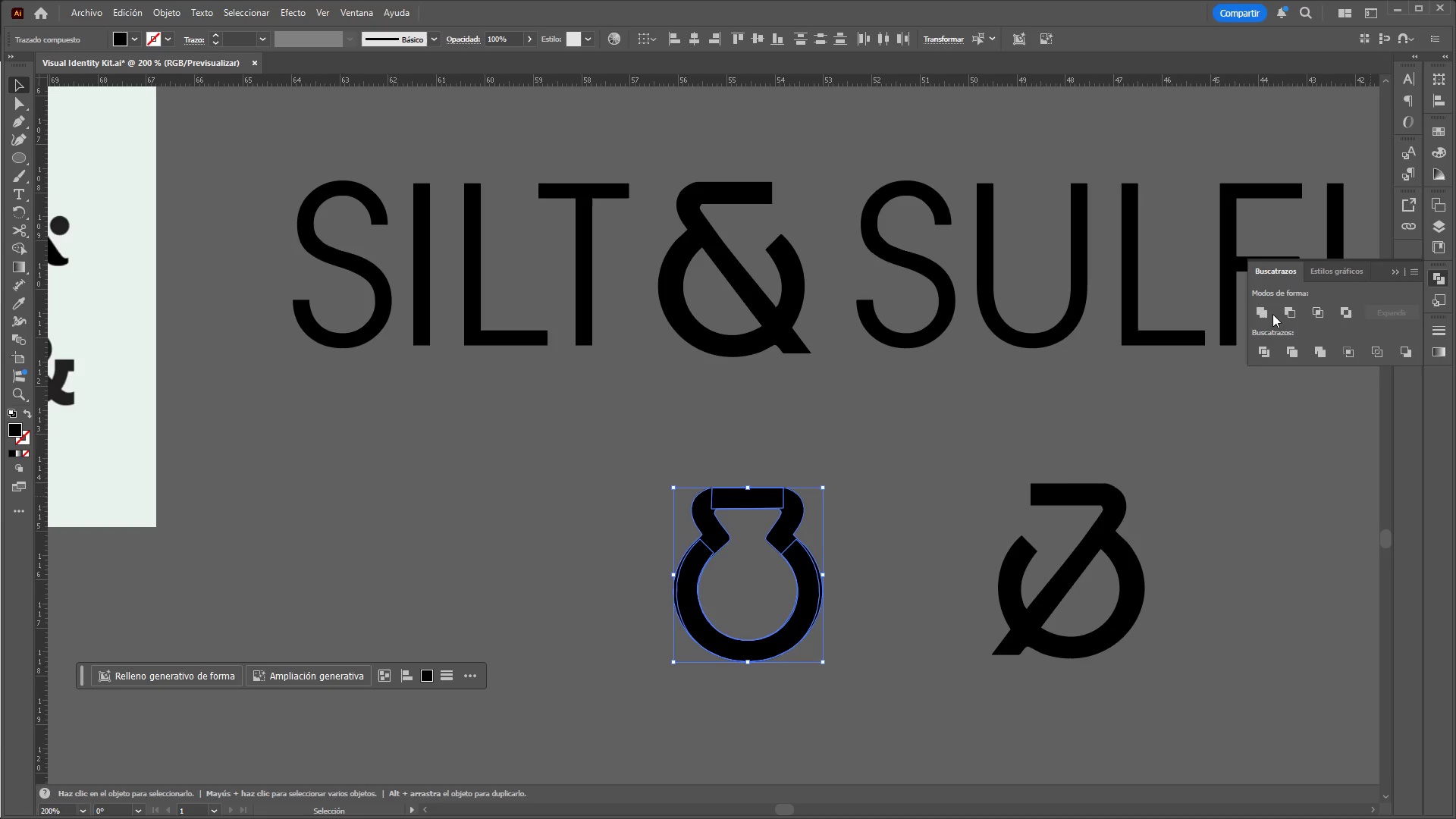 
left_click([1259, 314])
 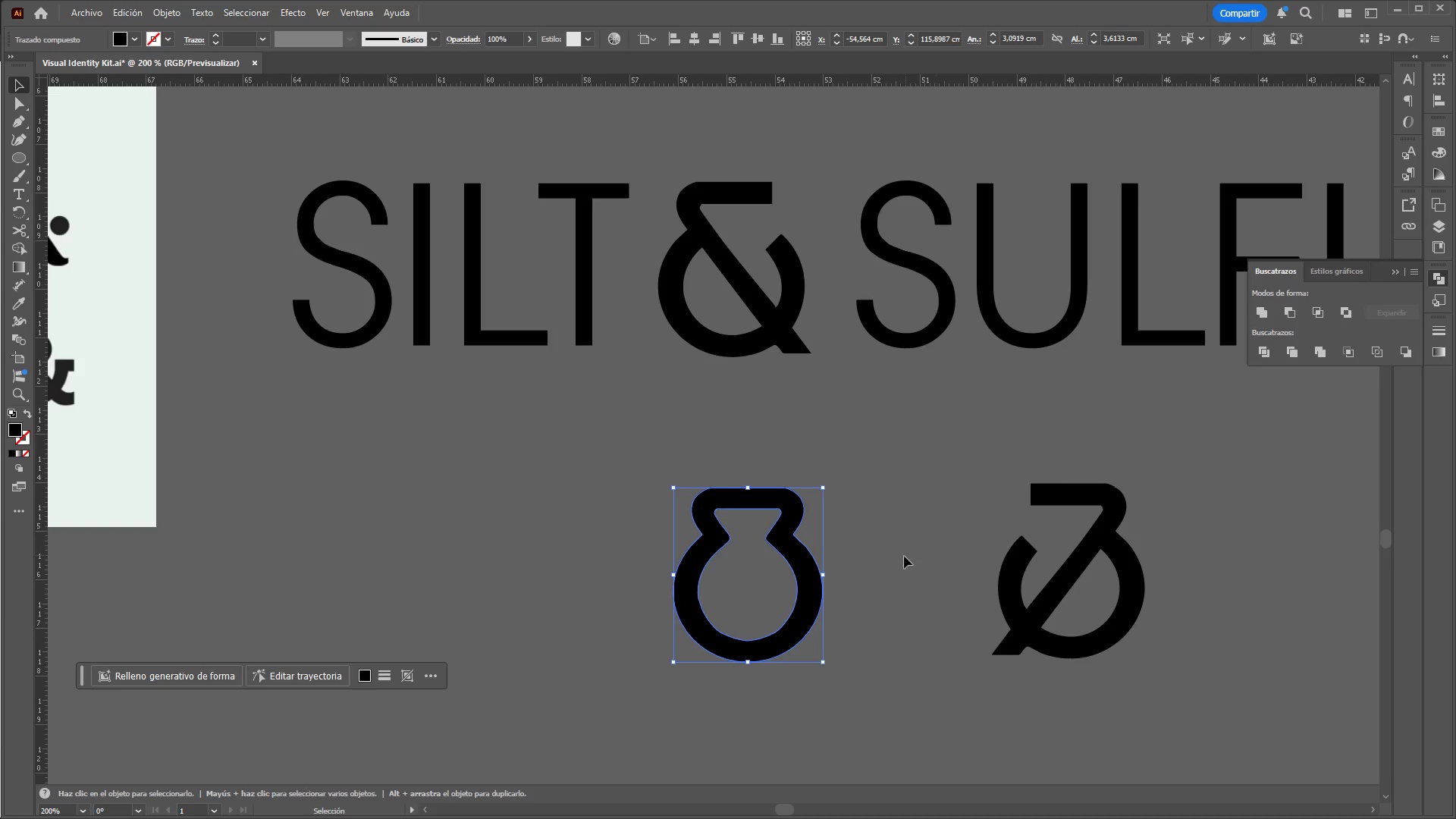 
left_click([901, 557])
 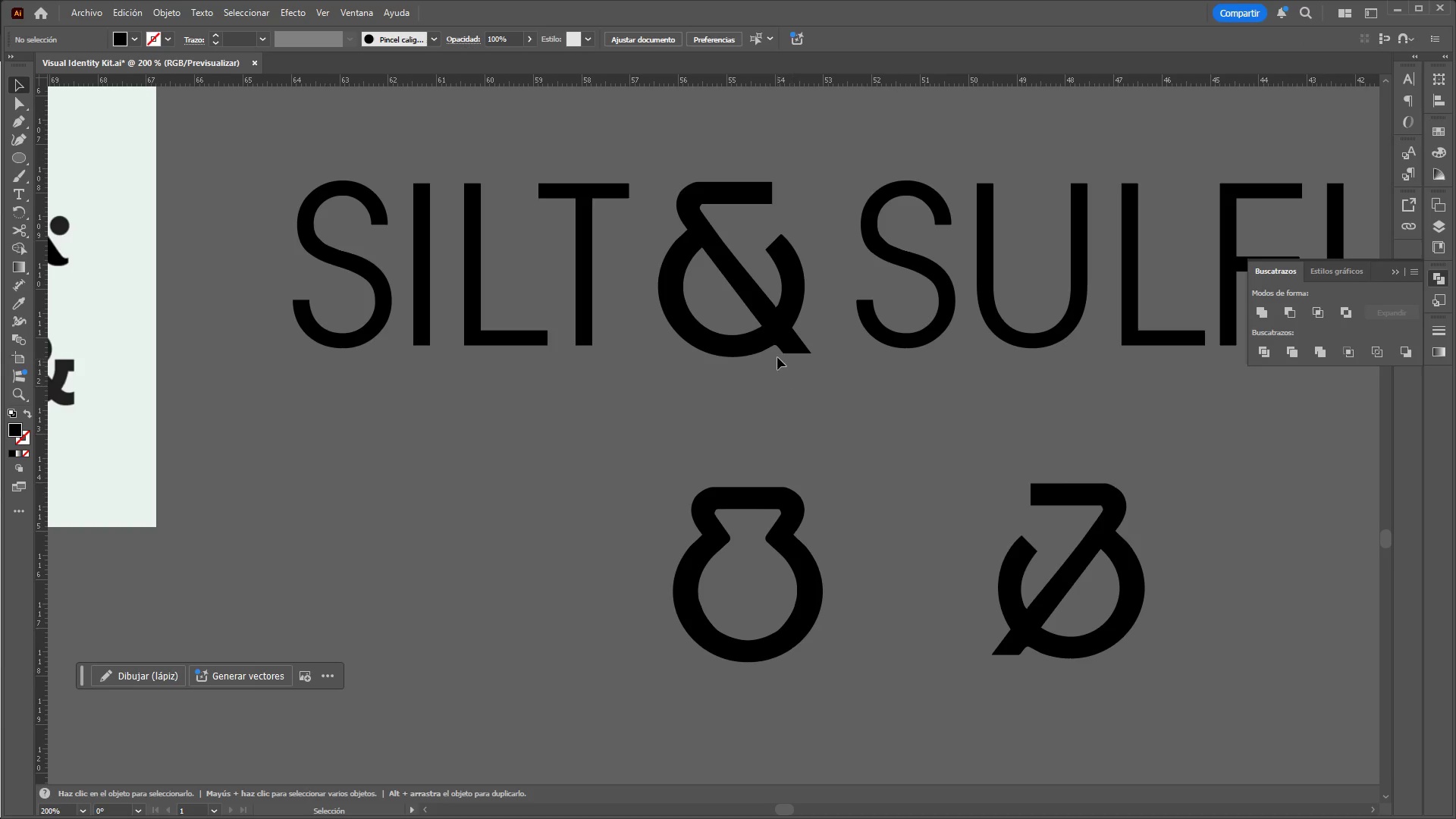 
hold_key(key=ControlLeft, duration=1.76)
hold_key(key=AltLeft, duration=1.5)
scroll: coordinate [934, 494], scroll_direction: down, amount: 3.0
 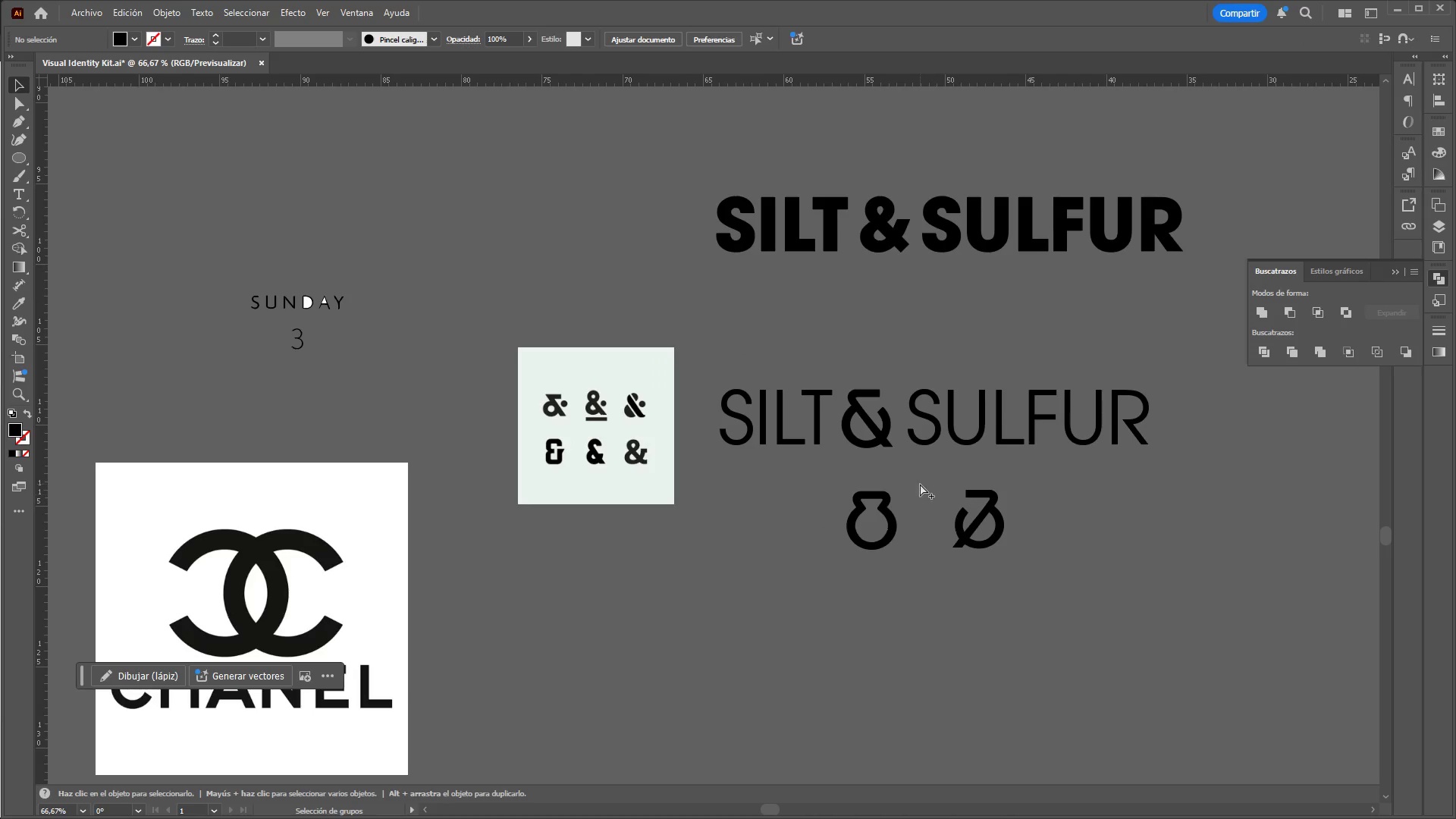 
key(Alt+Control+AltLeft)
 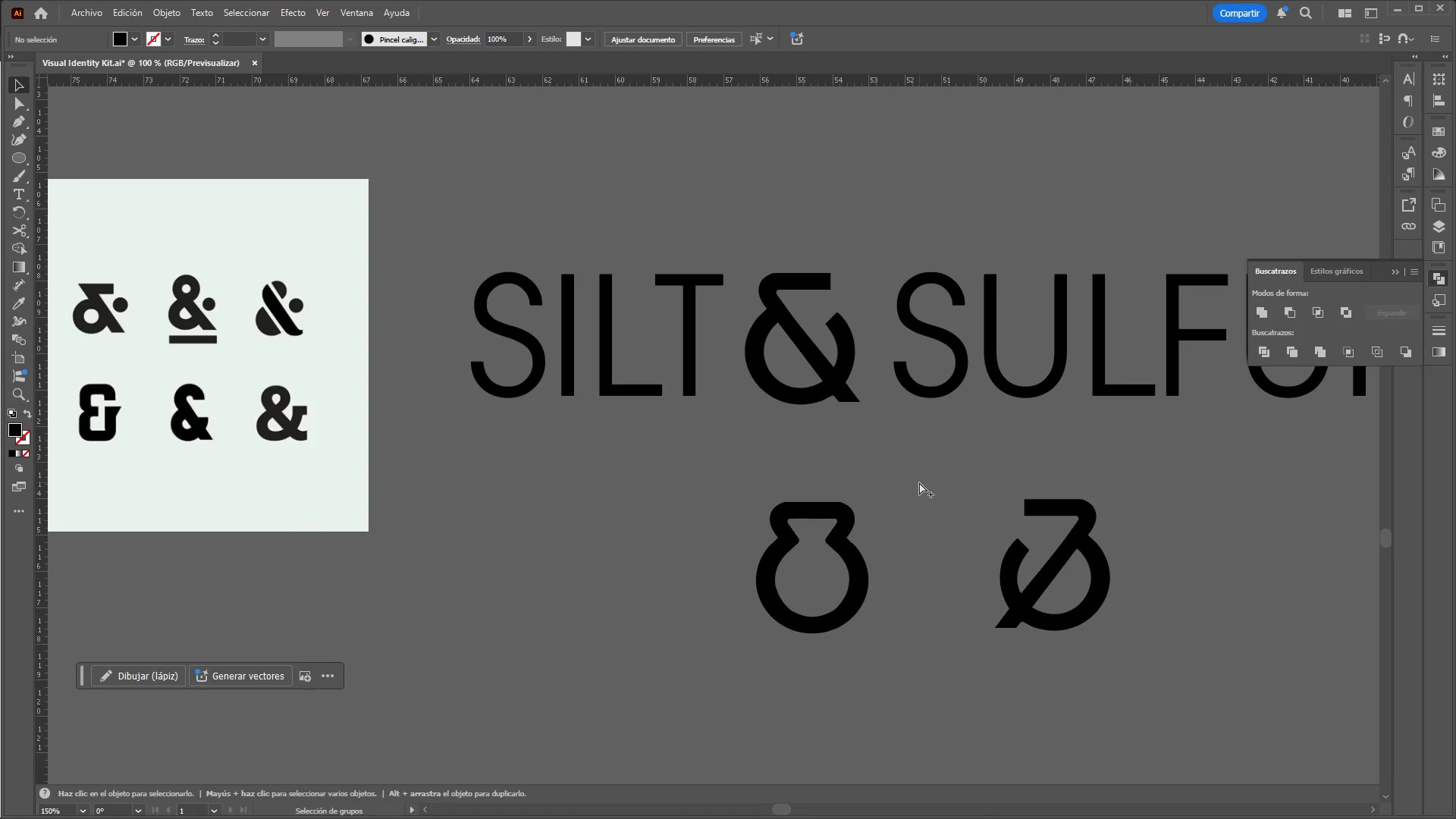 
key(Alt+Control+AltLeft)
 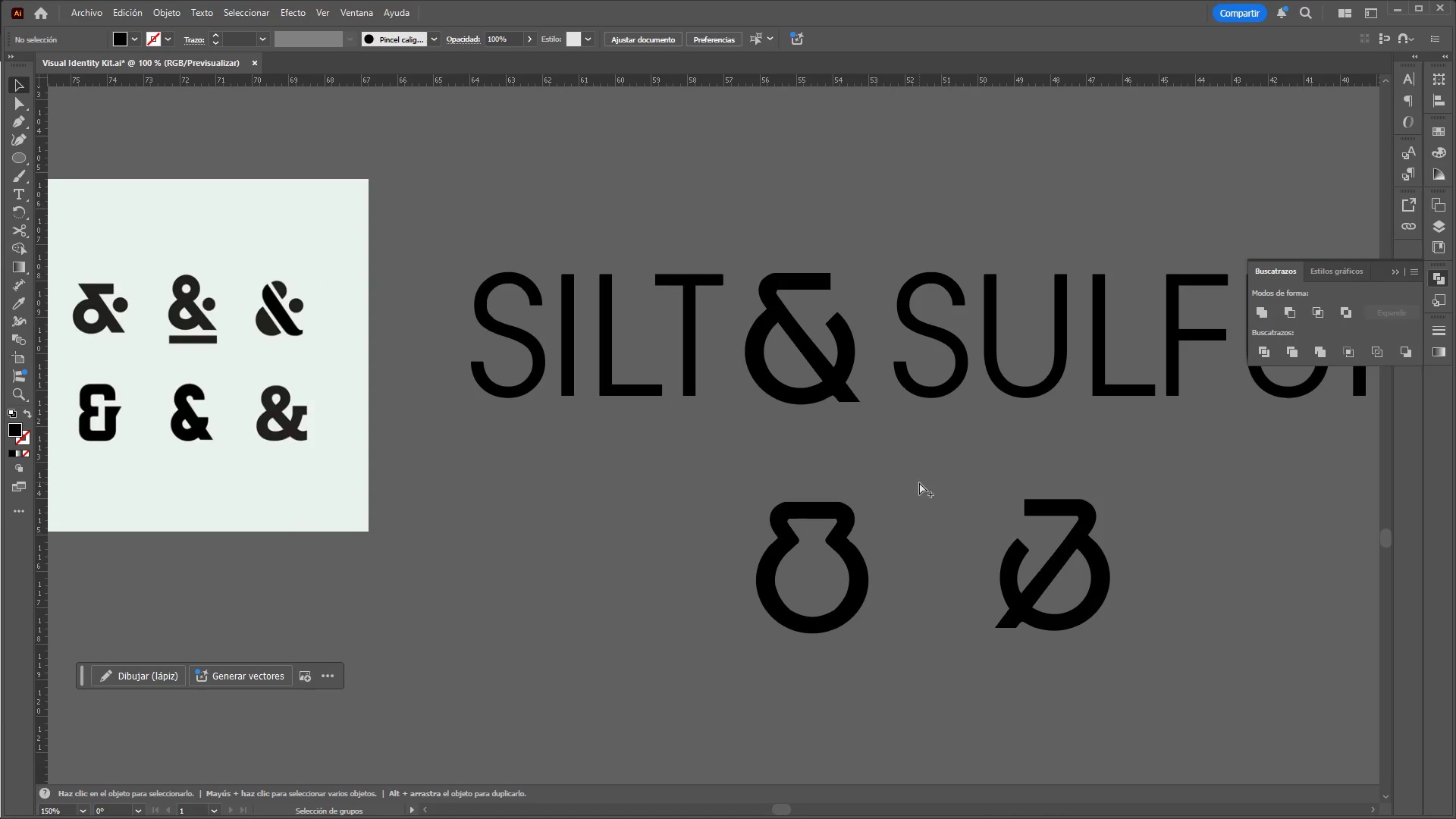 
key(Alt+Control+AltLeft)
 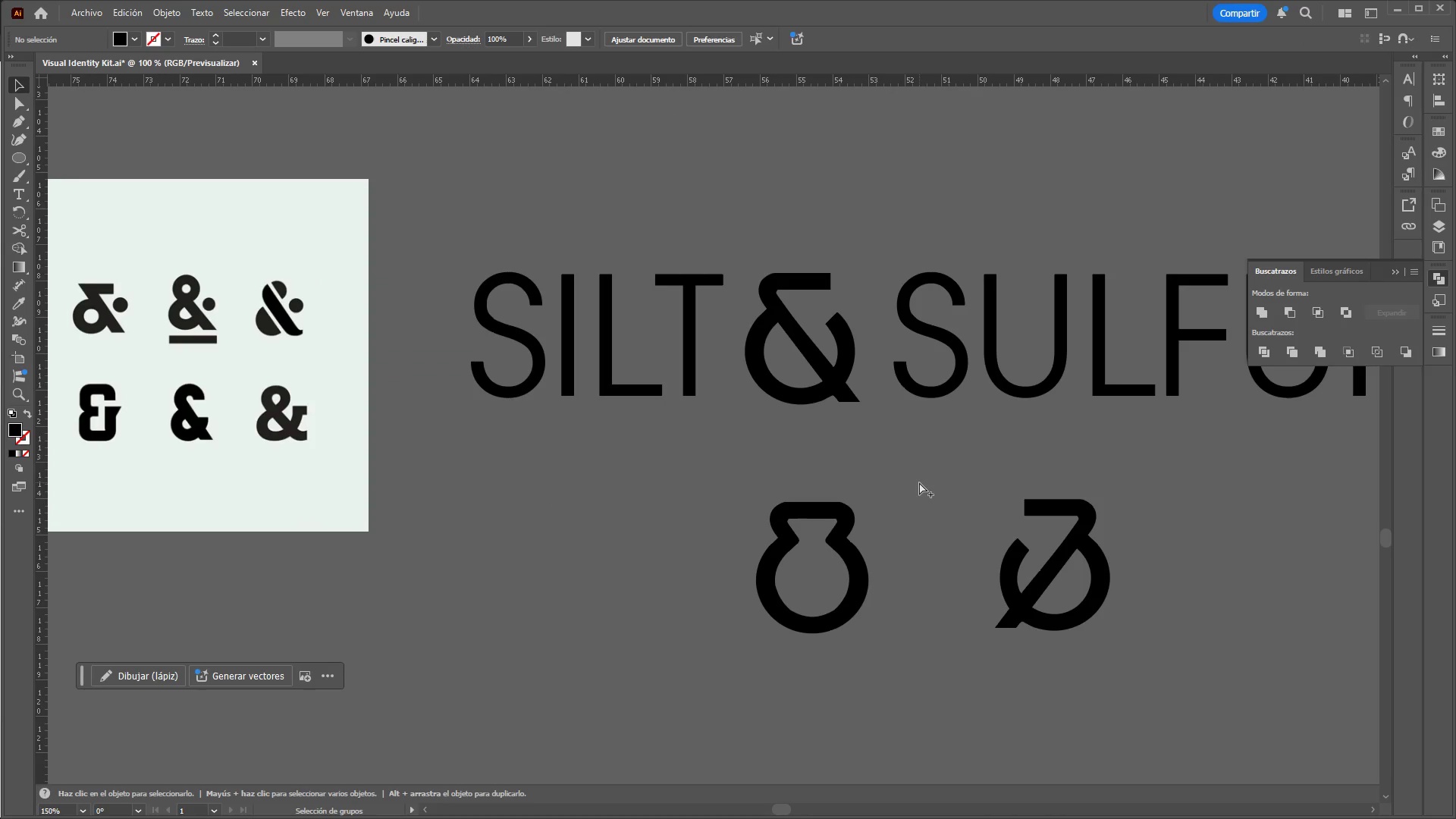 
key(Alt+Control+AltLeft)
 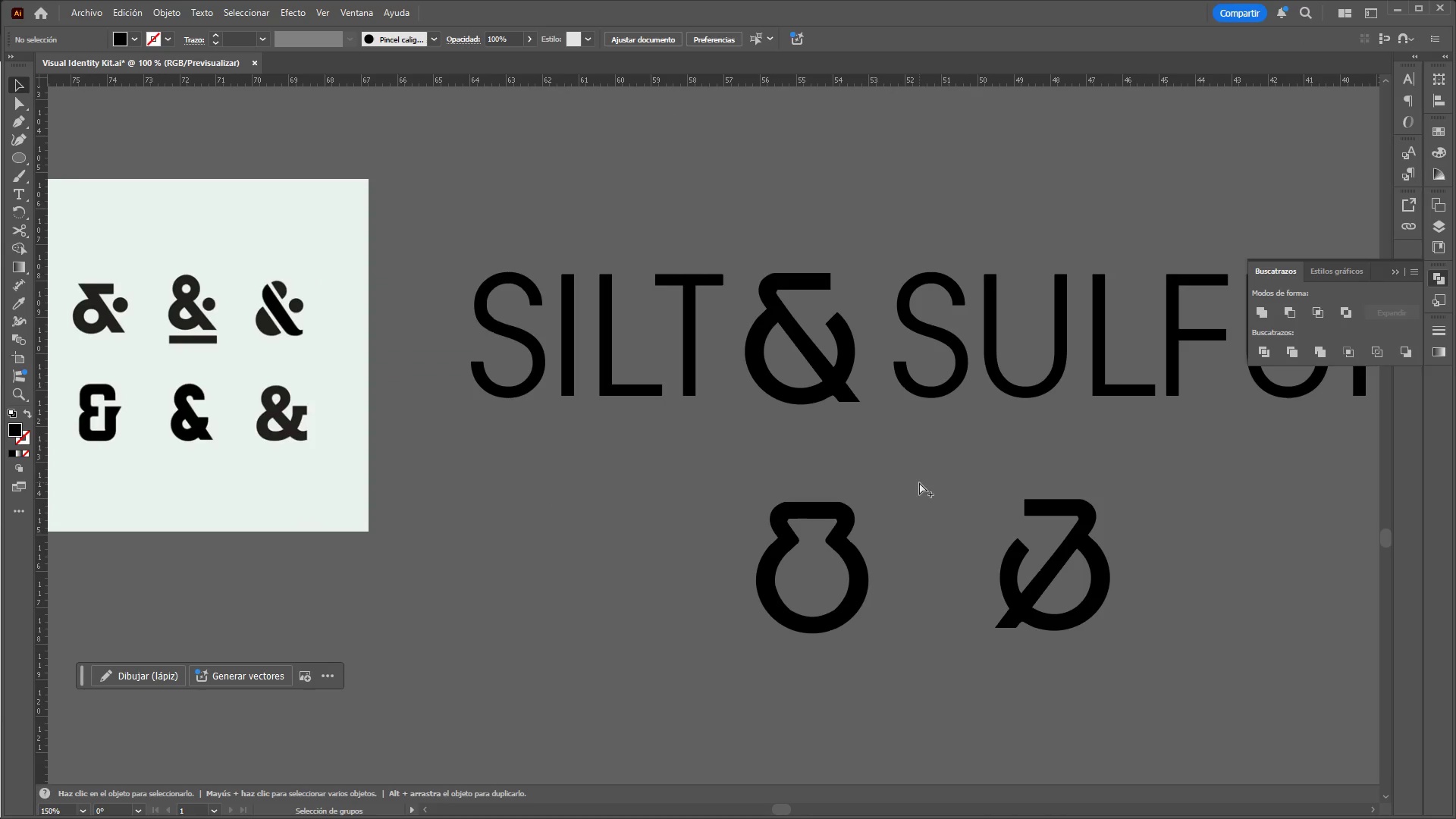 
key(Alt+Control+AltLeft)
 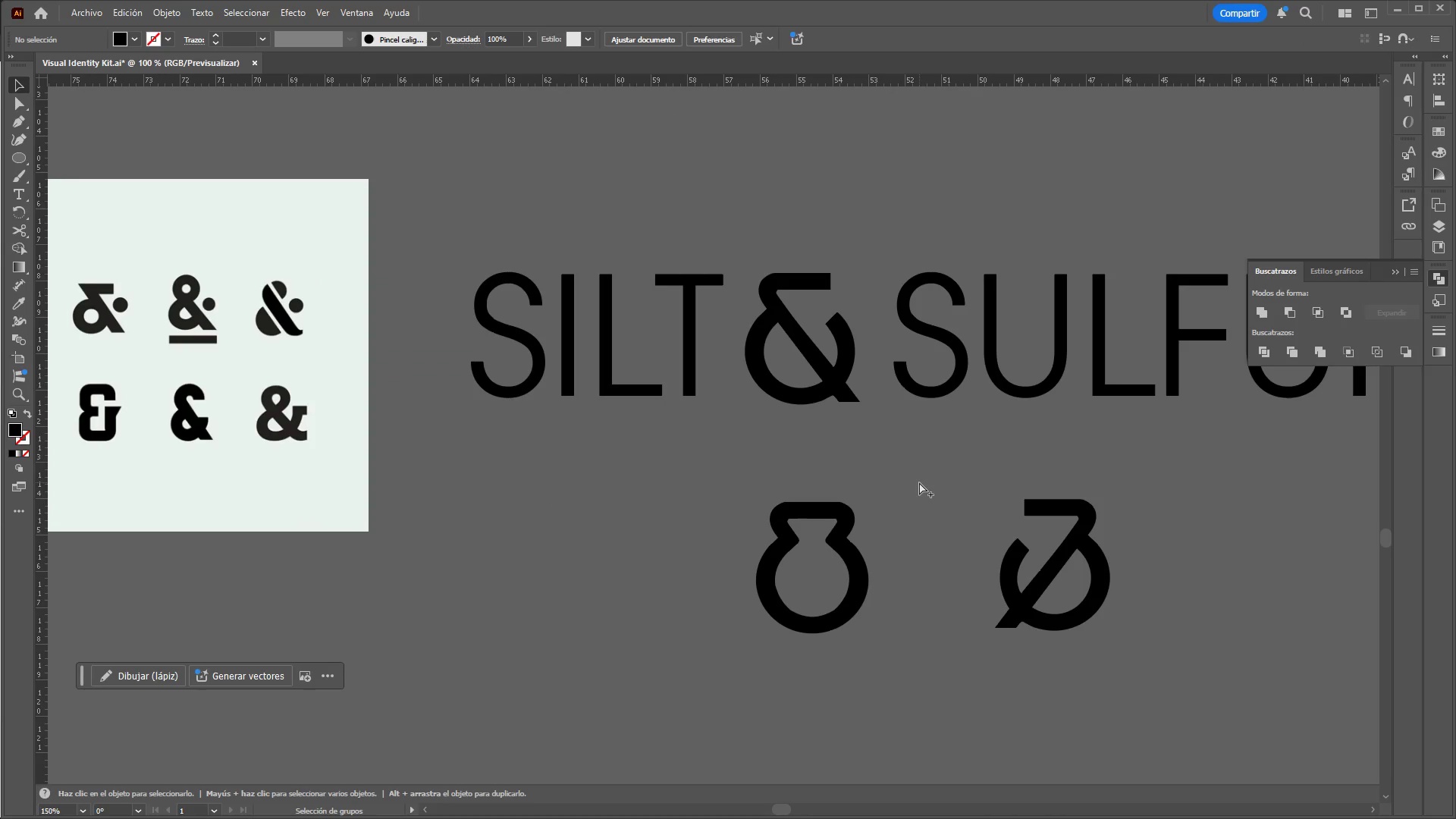 
key(Alt+Control+AltLeft)
 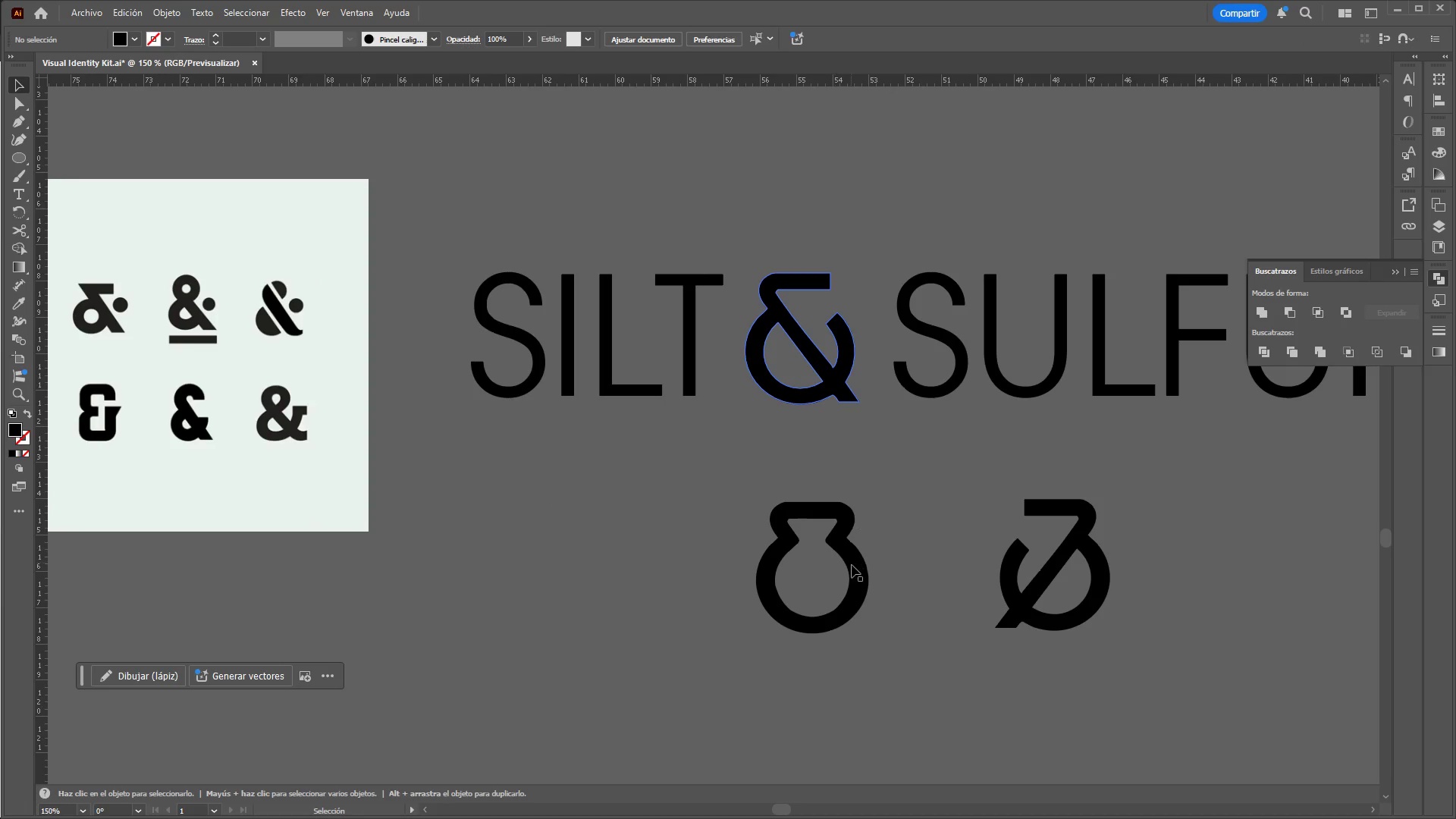 
scroll: coordinate [919, 482], scroll_direction: up, amount: 2.0
 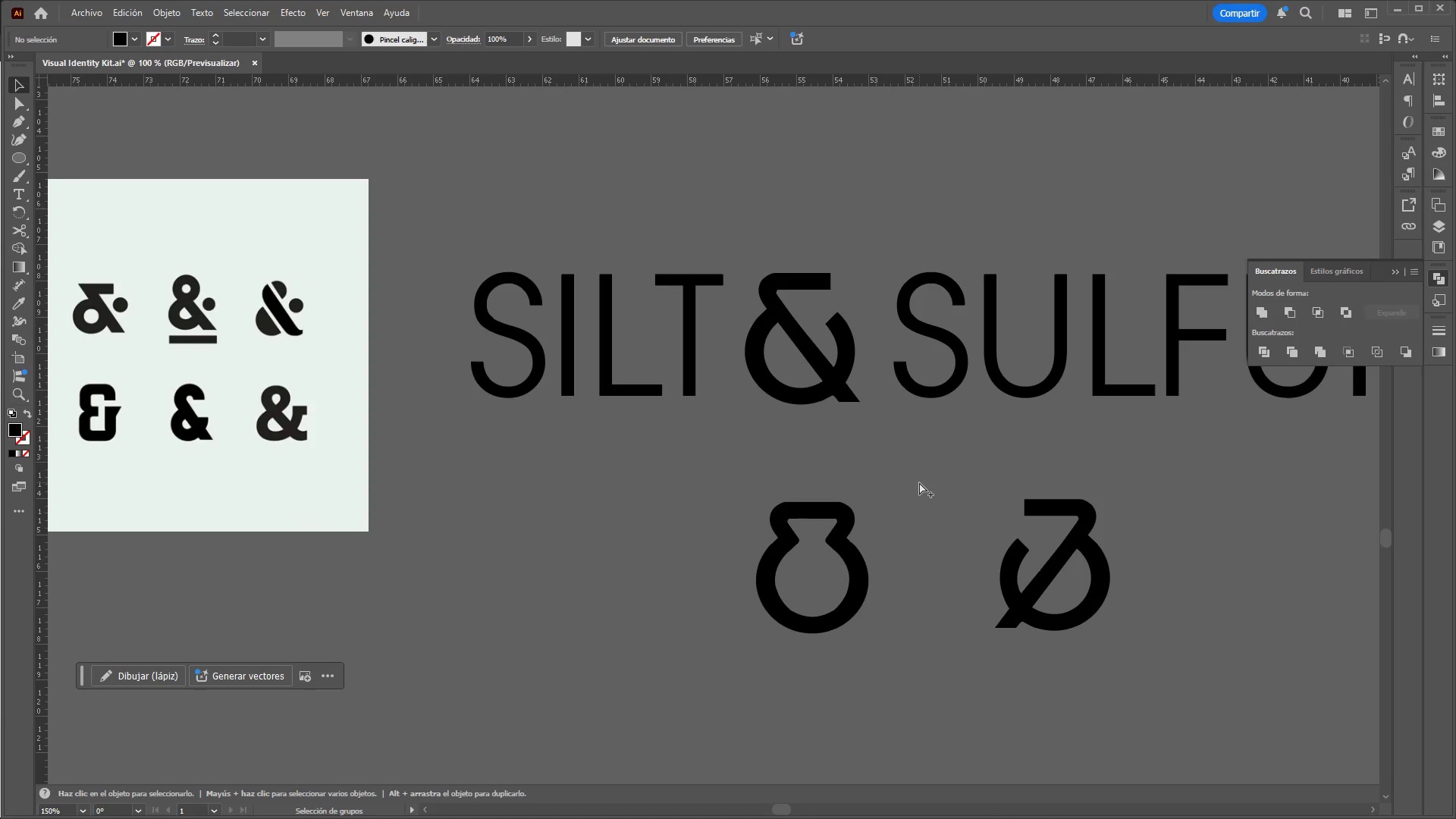 
left_click_drag(start_coordinate=[852, 567], to_coordinate=[839, 337])
 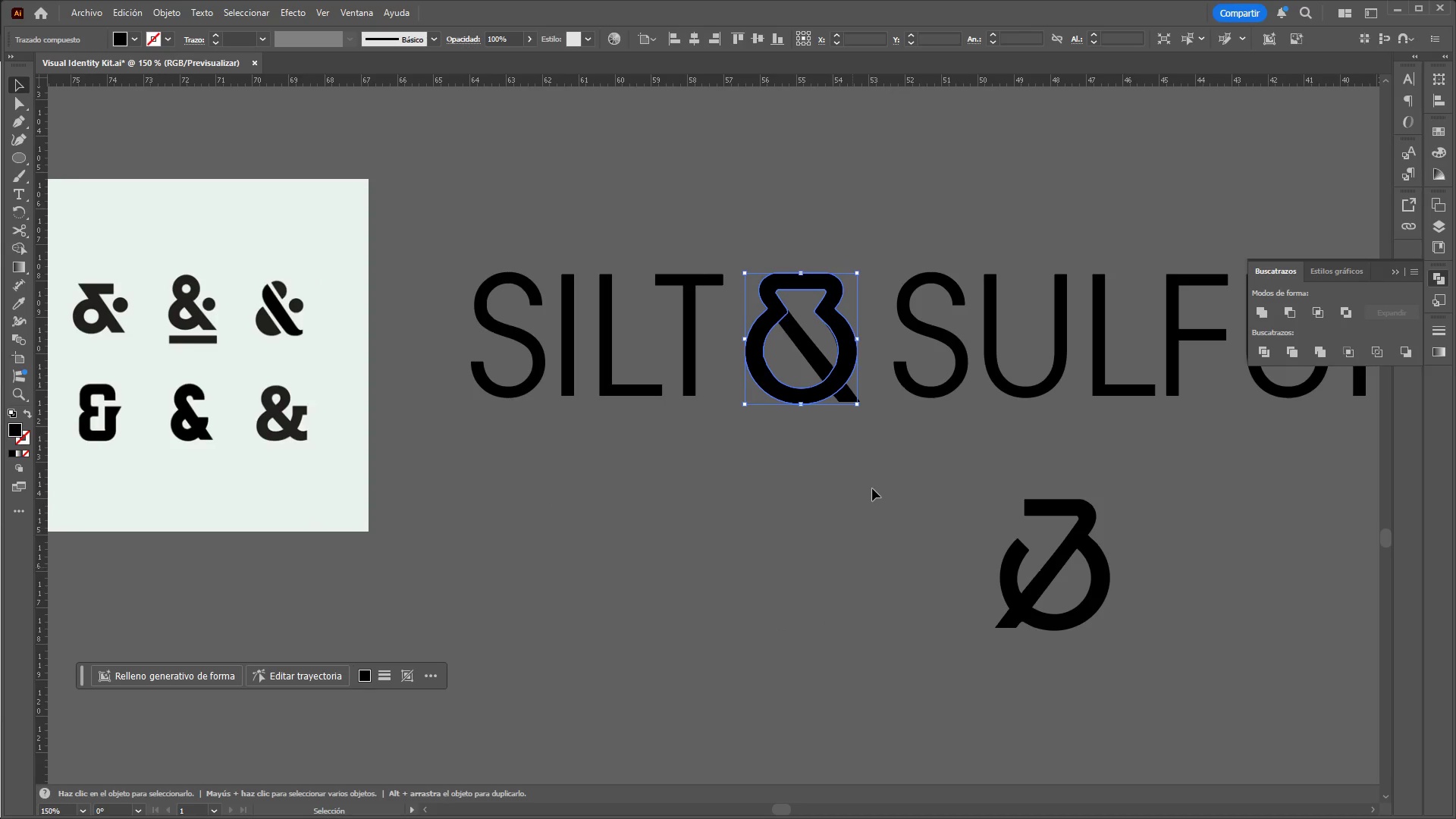 
left_click([872, 488])
 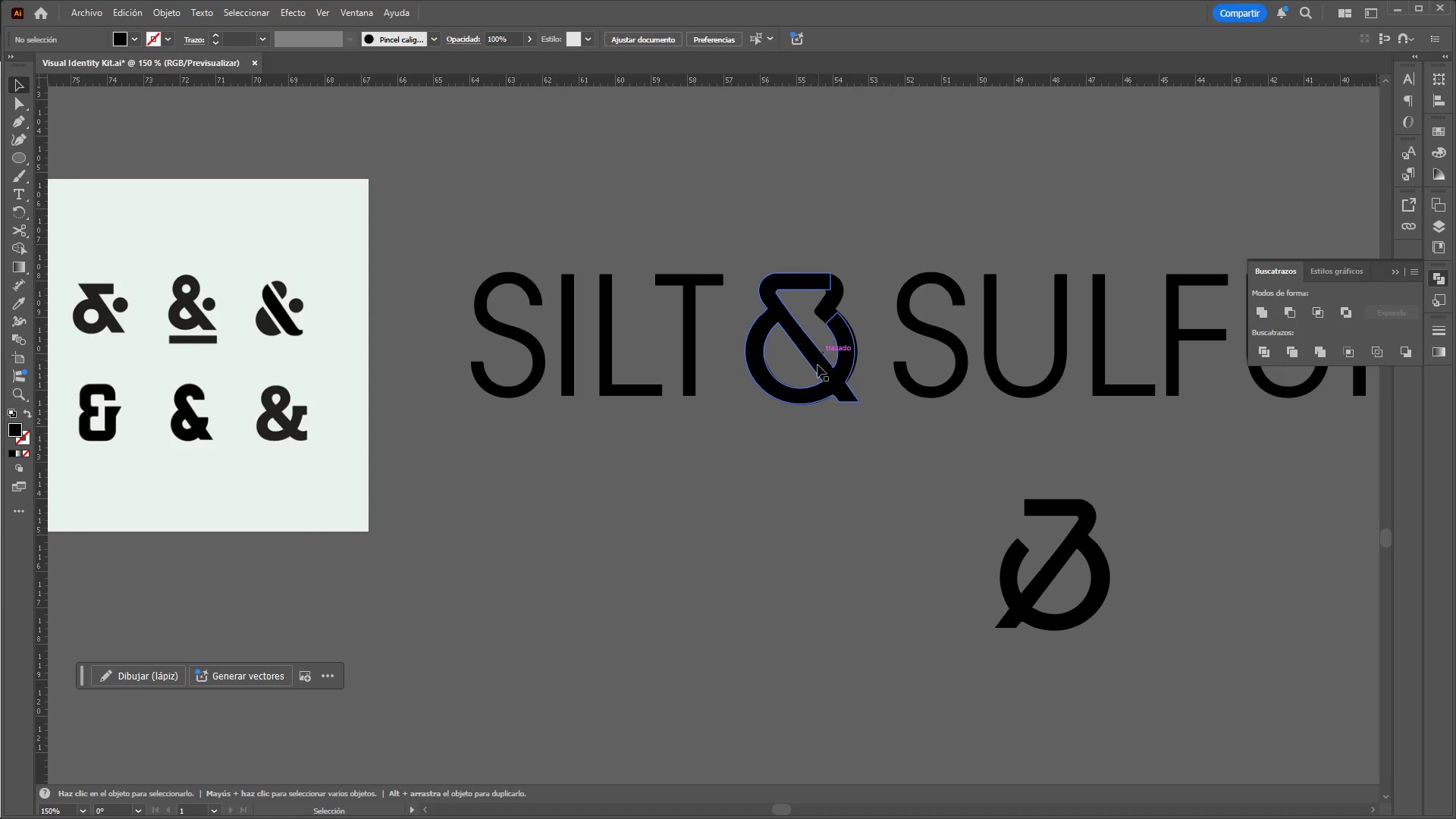 
left_click([871, 510])
 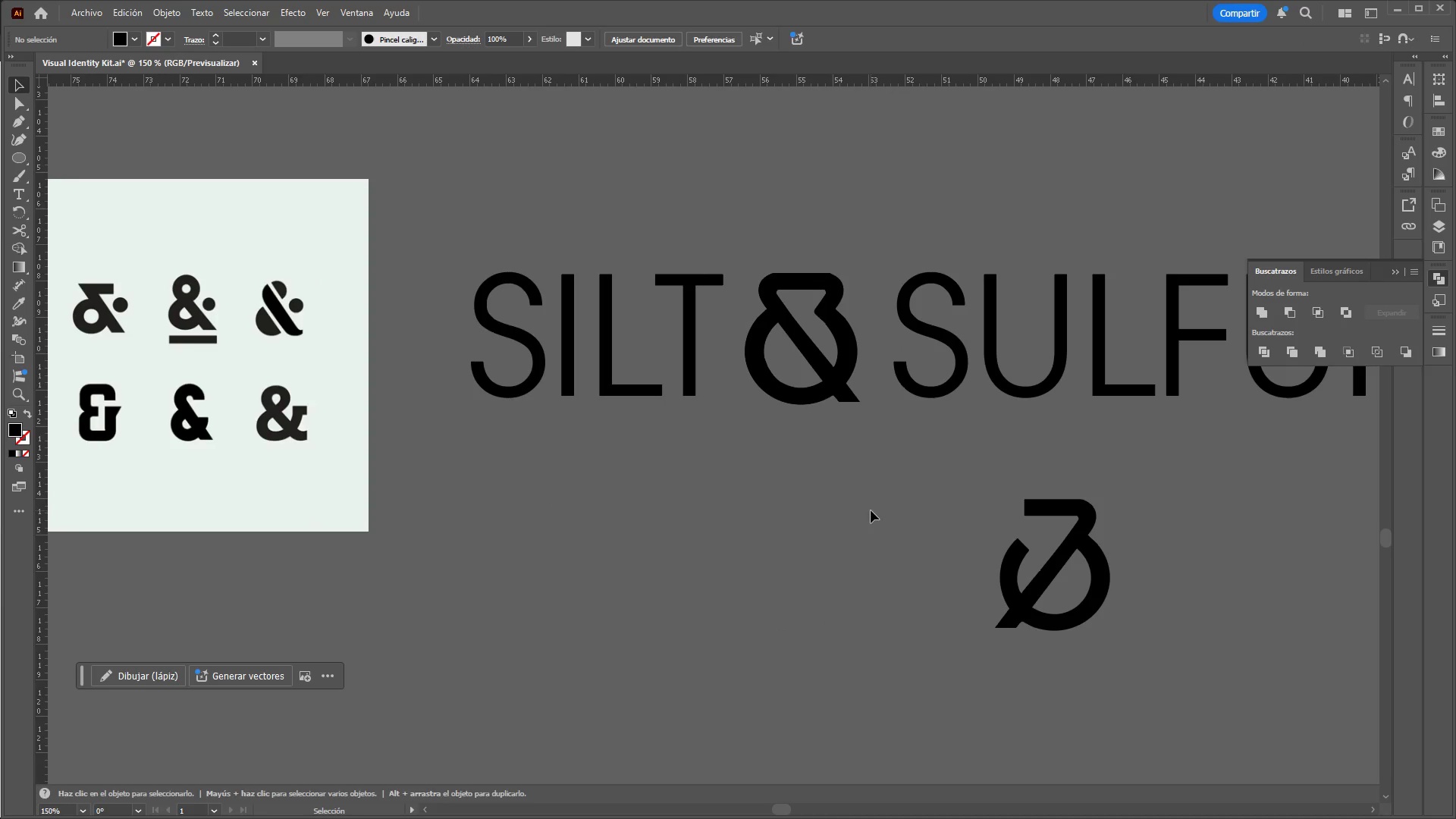 
hold_key(key=ControlLeft, duration=2.8)
hold_key(key=AltLeft, duration=1.5)
scroll: coordinate [872, 510], scroll_direction: down, amount: 3.0
 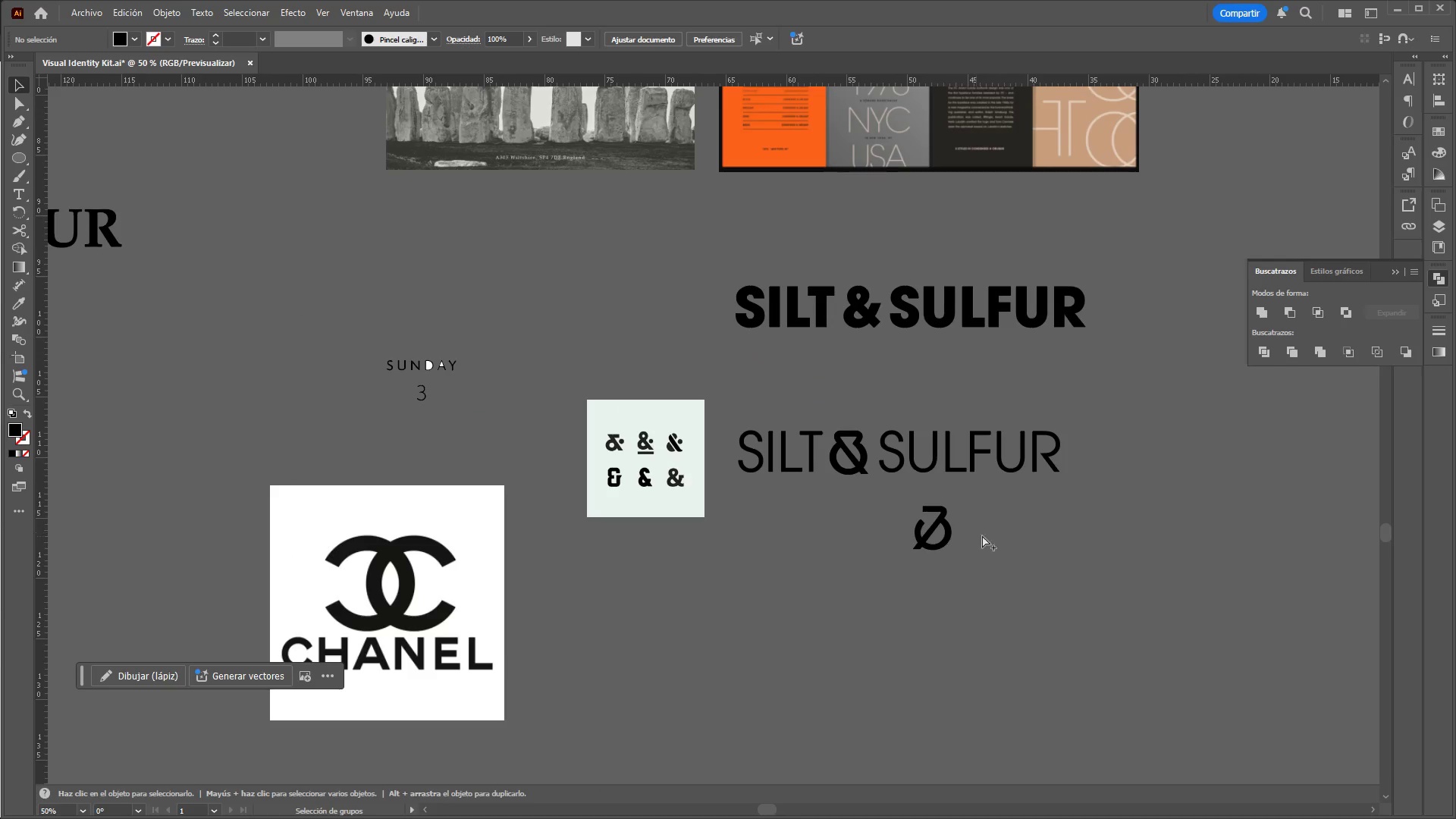 
hold_key(key=AltLeft, duration=1.28)
scroll: coordinate [989, 522], scroll_direction: none, amount: 0.0
 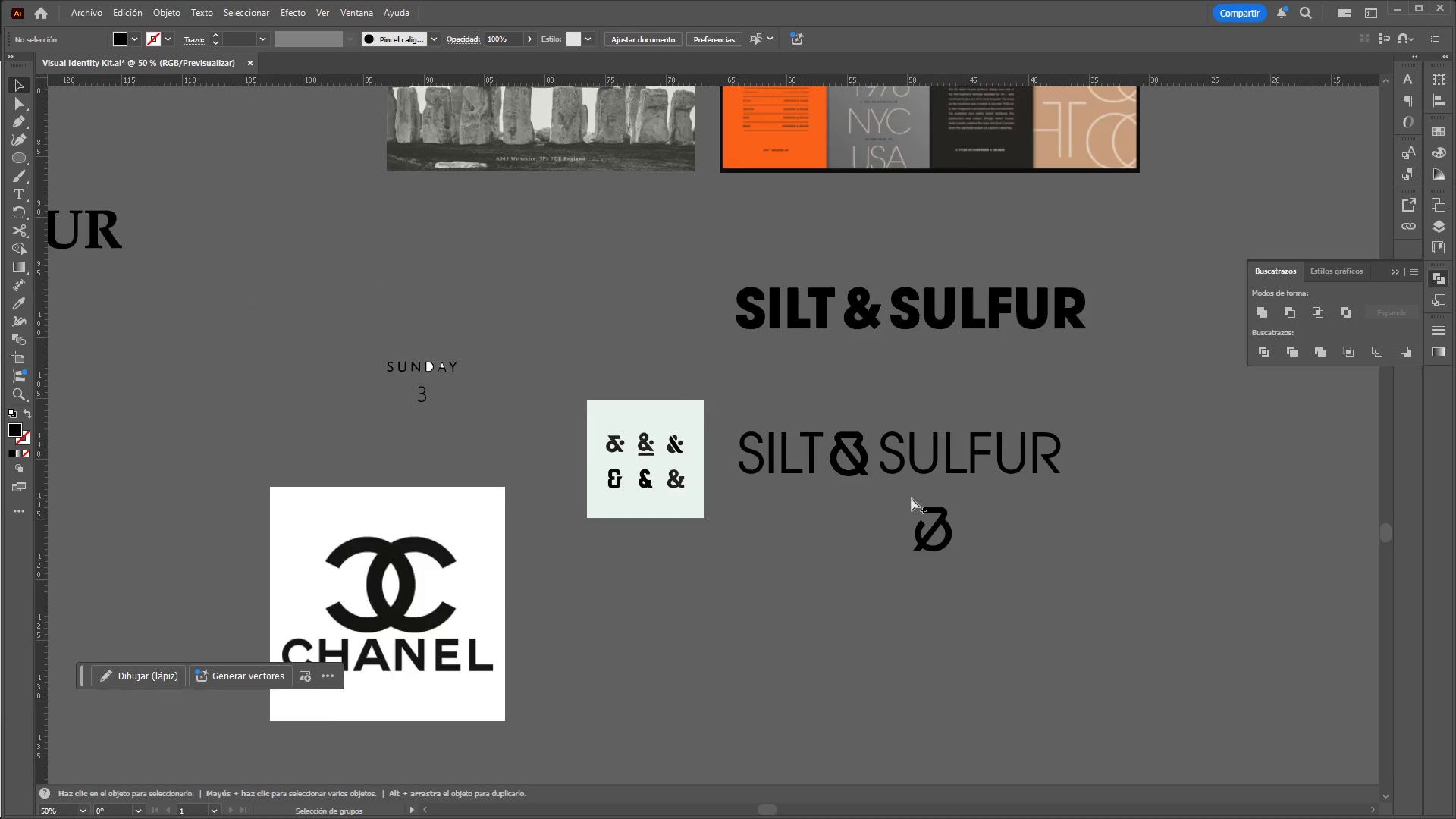 
scroll: coordinate [891, 557], scroll_direction: up, amount: 2.0
 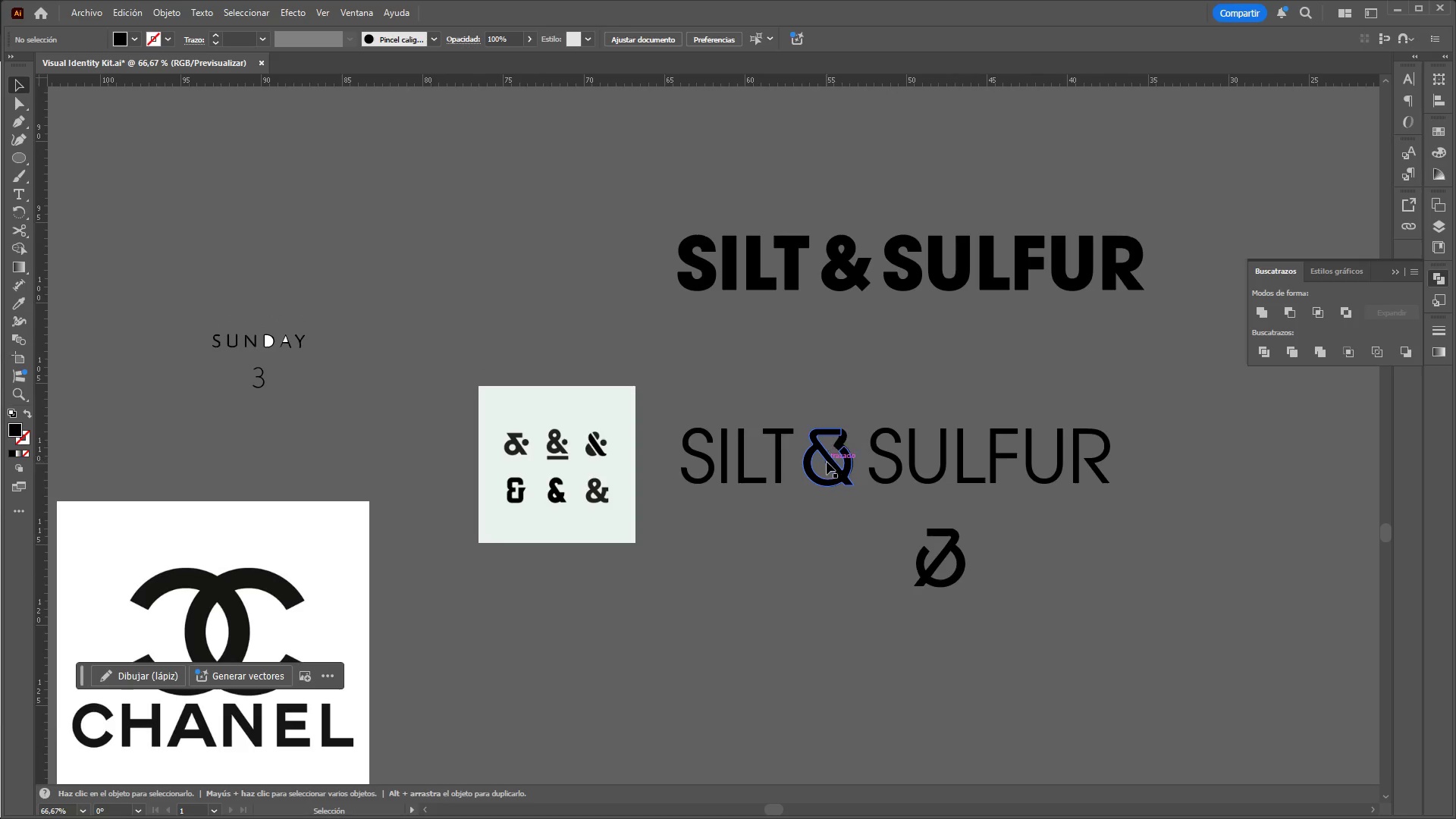 
left_click_drag(start_coordinate=[829, 462], to_coordinate=[1035, 583])
 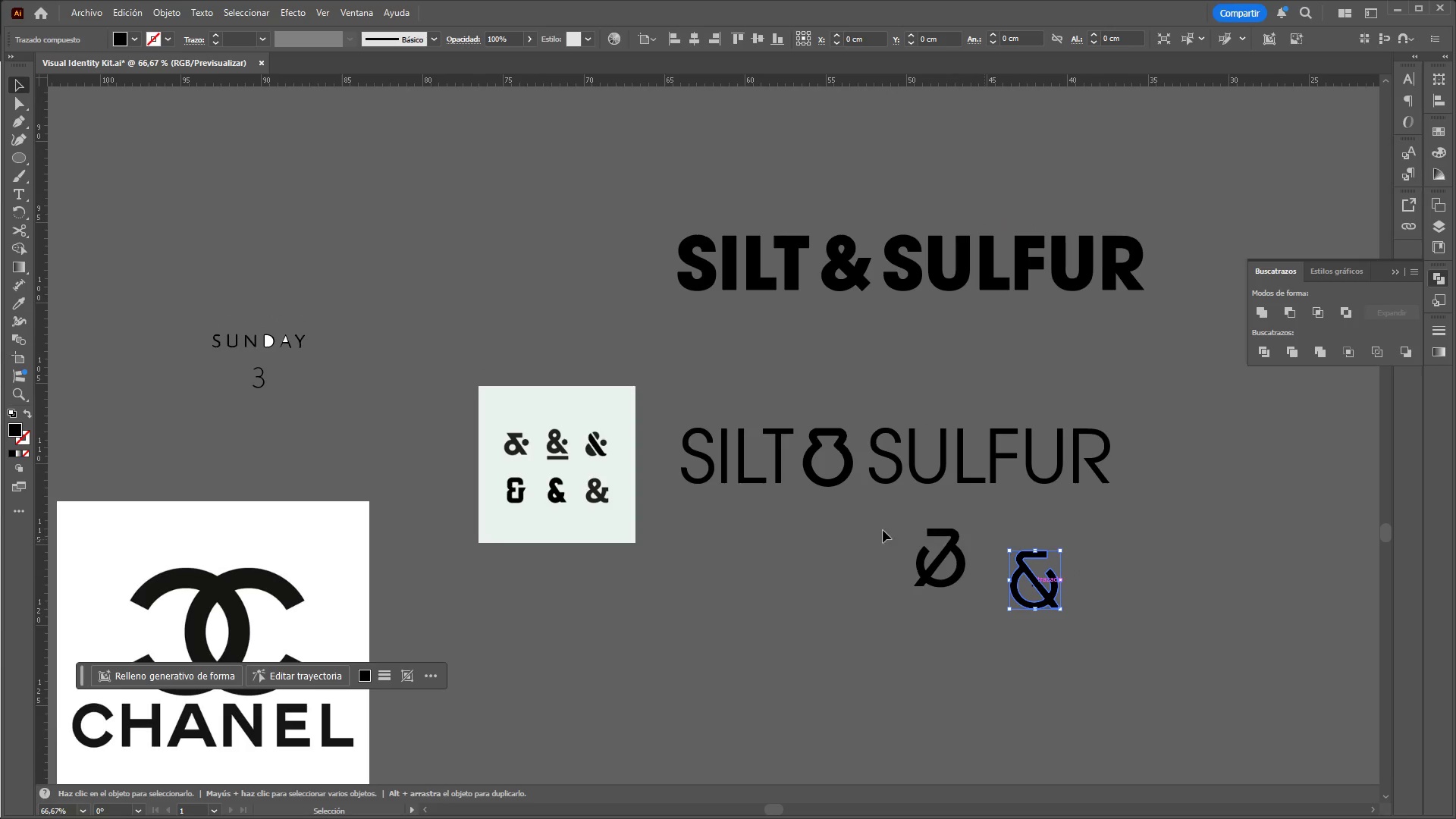 
left_click([877, 529])
 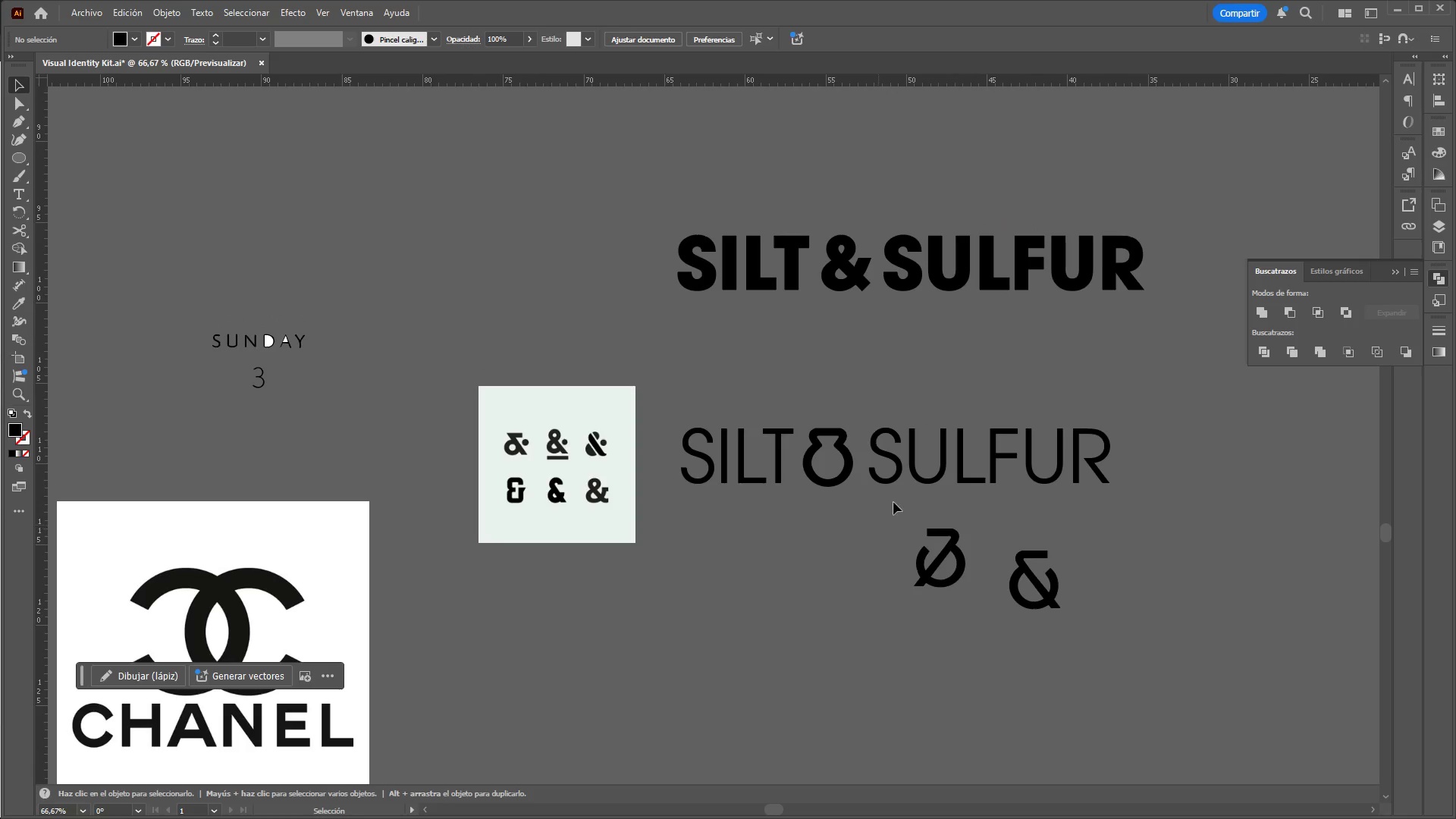 
hold_key(key=ControlLeft, duration=0.64)
hold_key(key=AltLeft, duration=0.62)
scroll: coordinate [902, 453], scroll_direction: up, amount: 1.0
 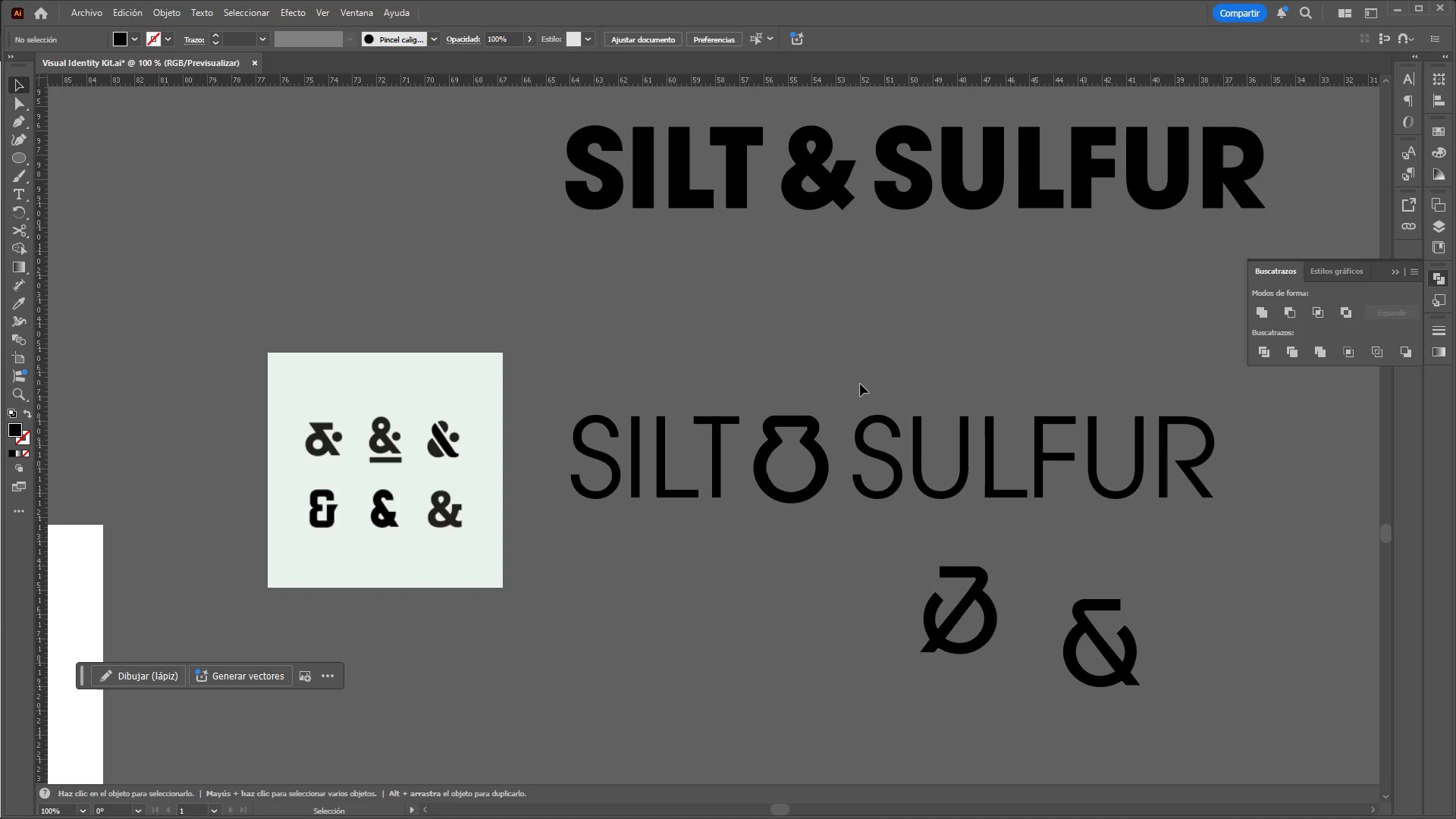 
left_click_drag(start_coordinate=[858, 394], to_coordinate=[1259, 510])
 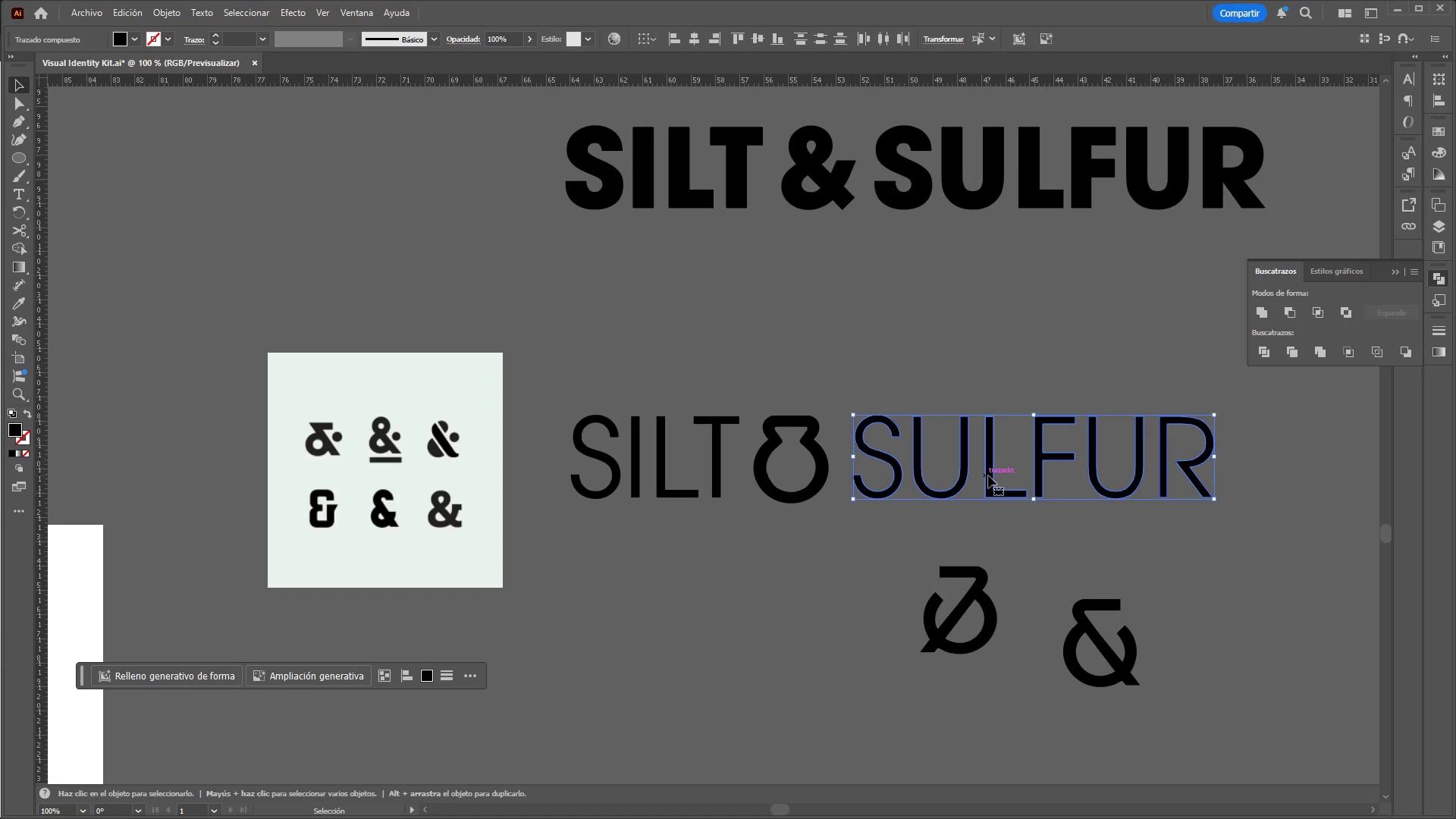 
left_click_drag(start_coordinate=[988, 475], to_coordinate=[974, 476])
 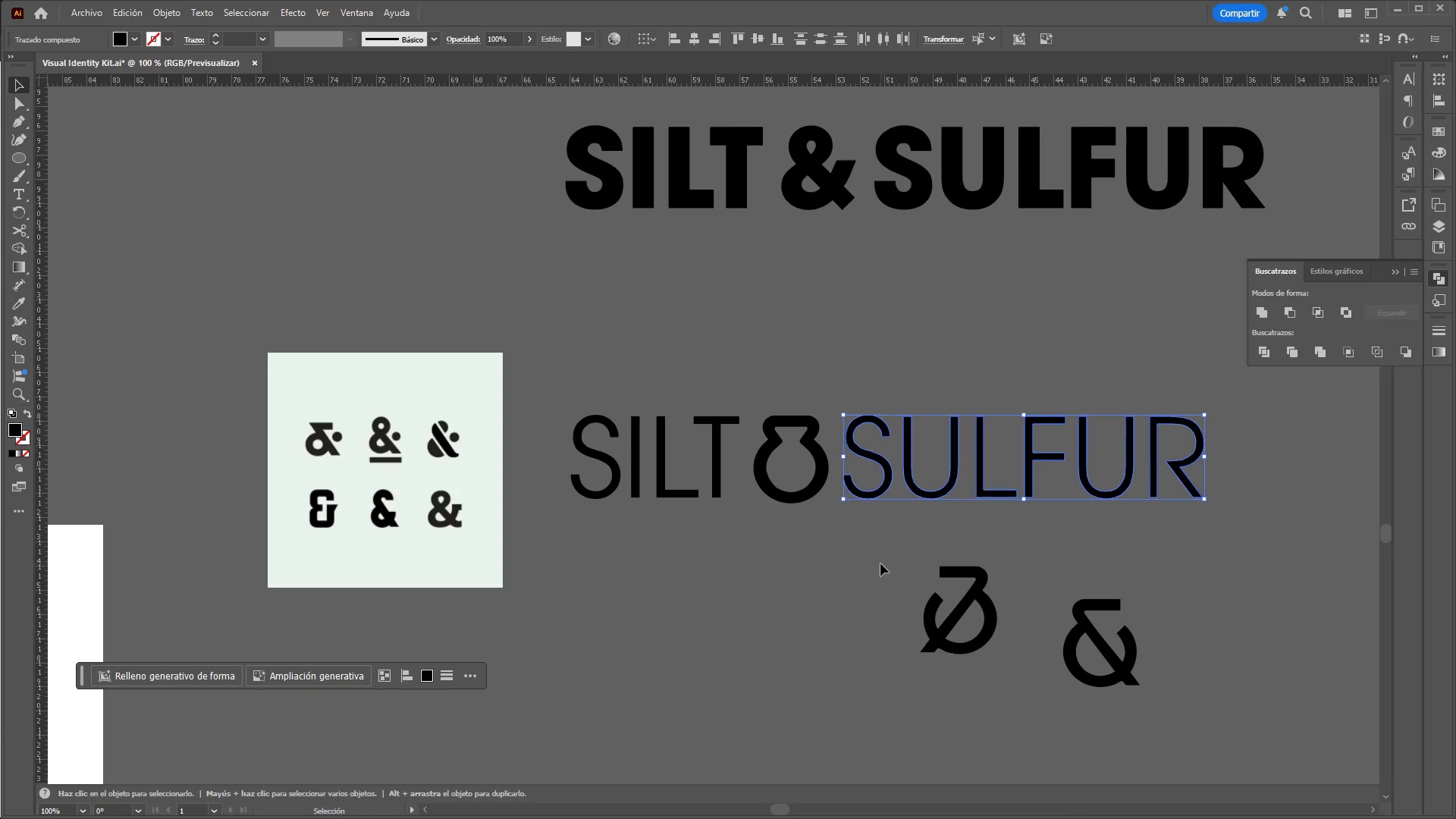 
left_click([880, 563])
 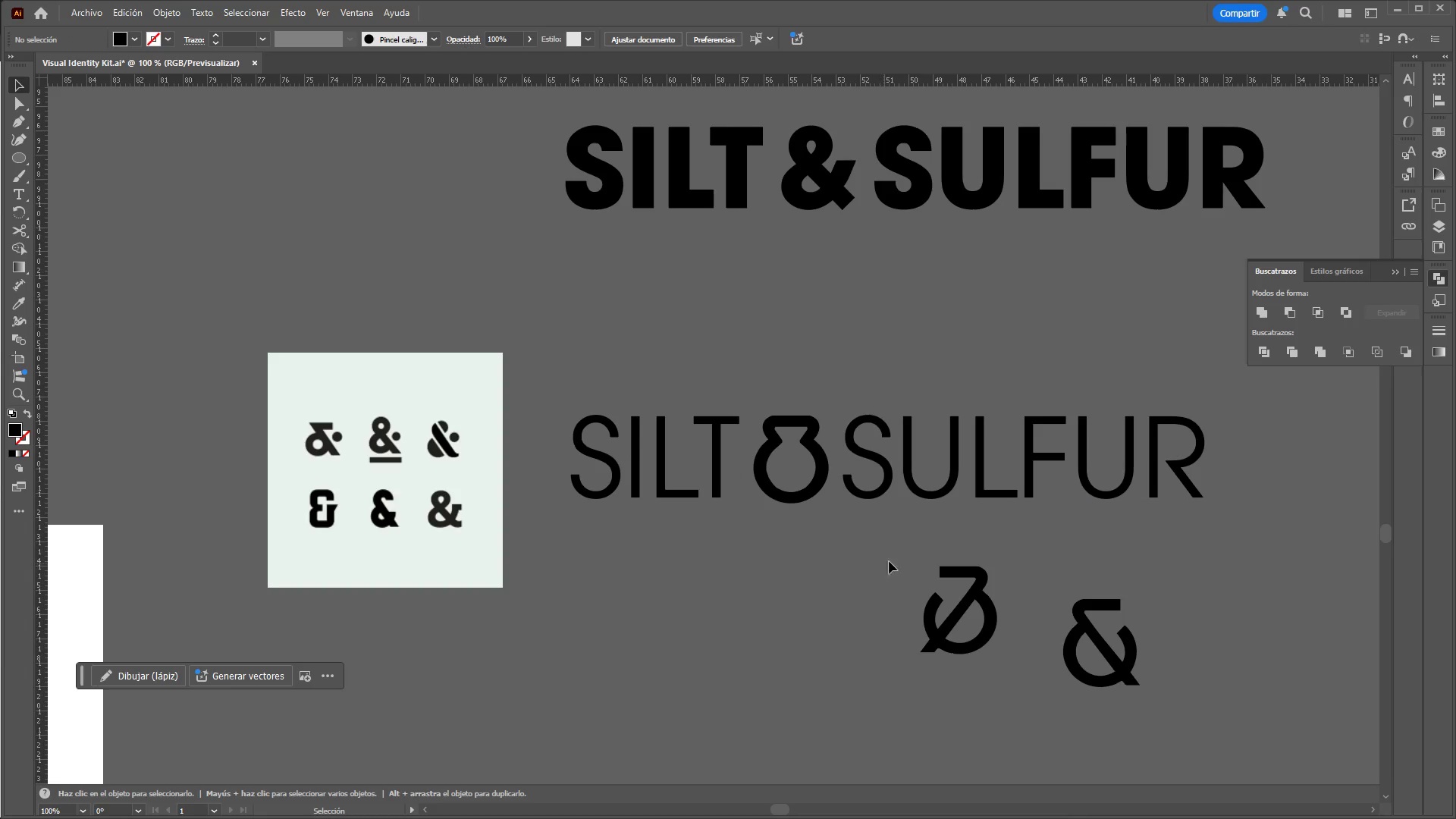 
hold_key(key=ControlLeft, duration=1.26)
hold_key(key=AltLeft, duration=1.19)
scroll: coordinate [1144, 520], scroll_direction: down, amount: 2.0
 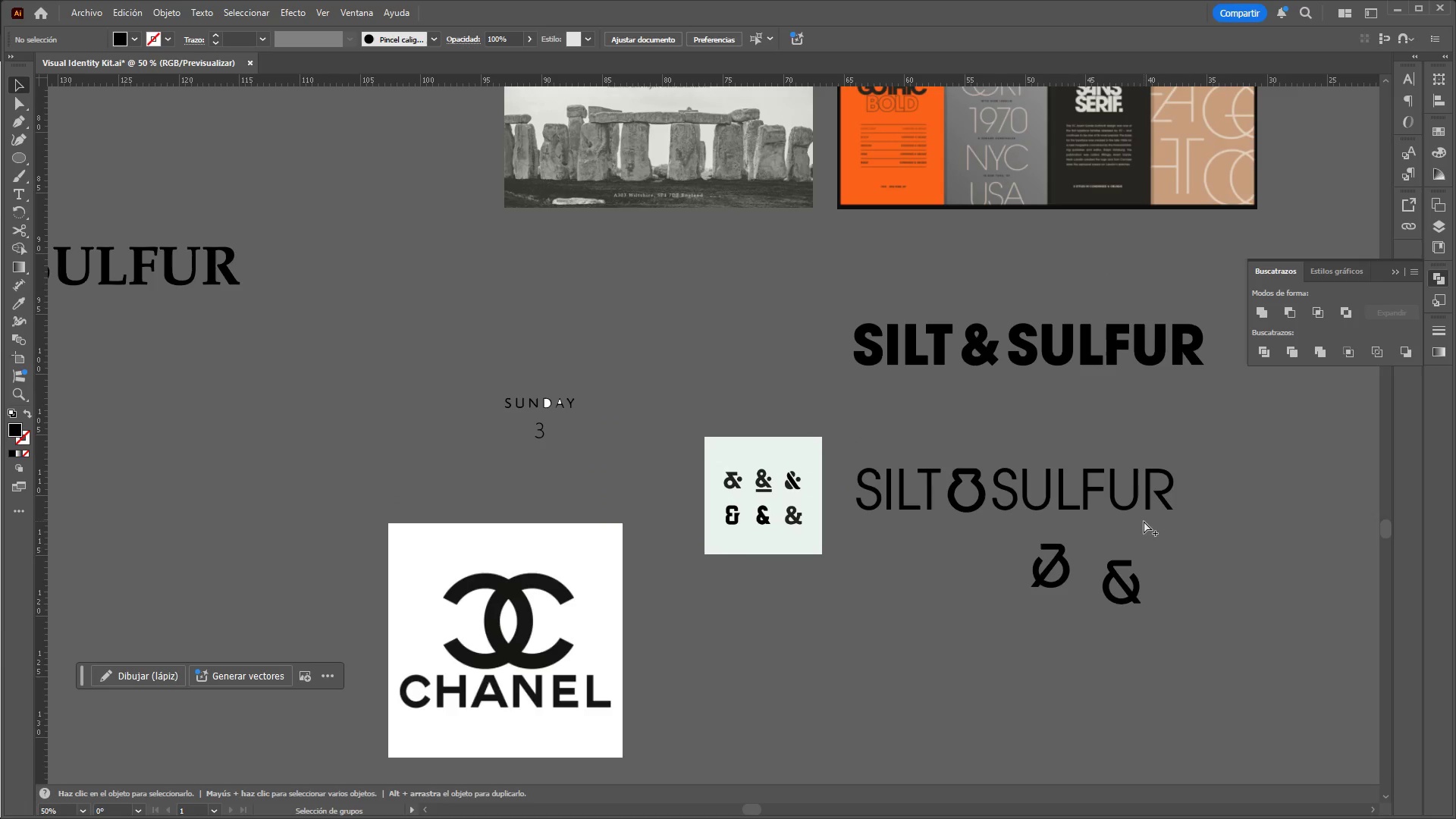 
scroll: coordinate [1144, 521], scroll_direction: up, amount: 2.0
 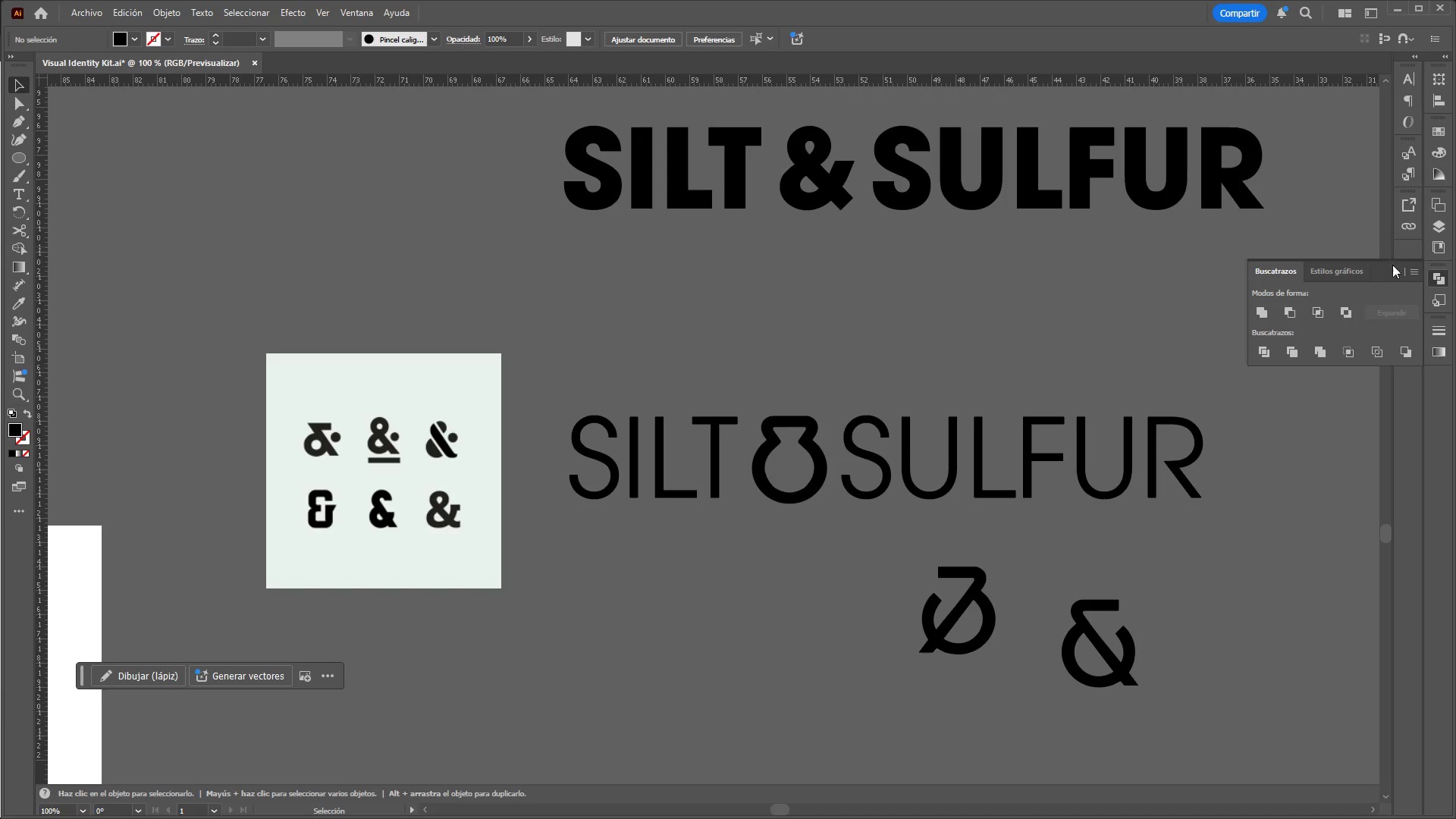 
left_click([1395, 269])
 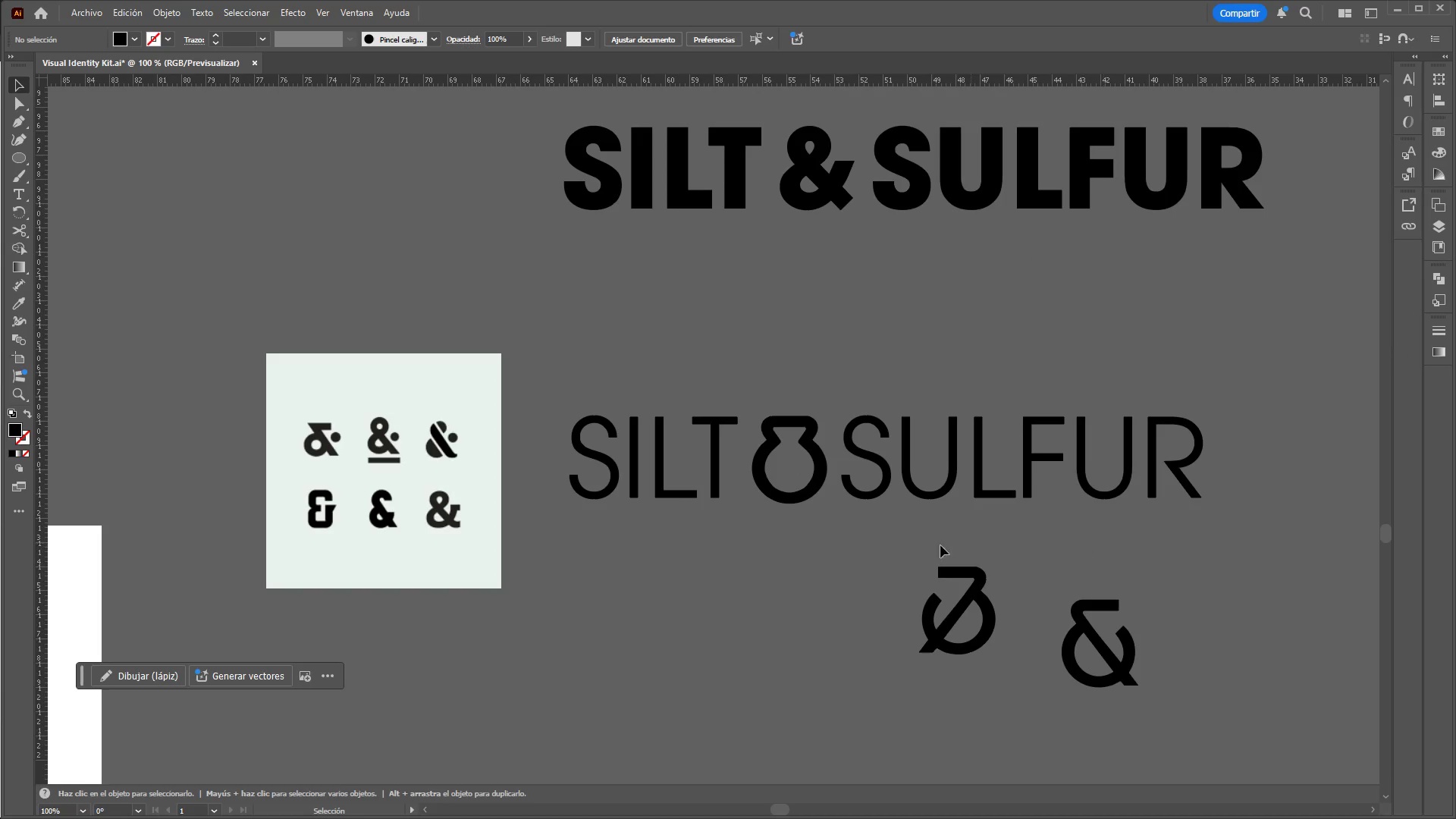 
left_click_drag(start_coordinate=[884, 557], to_coordinate=[1208, 712])
 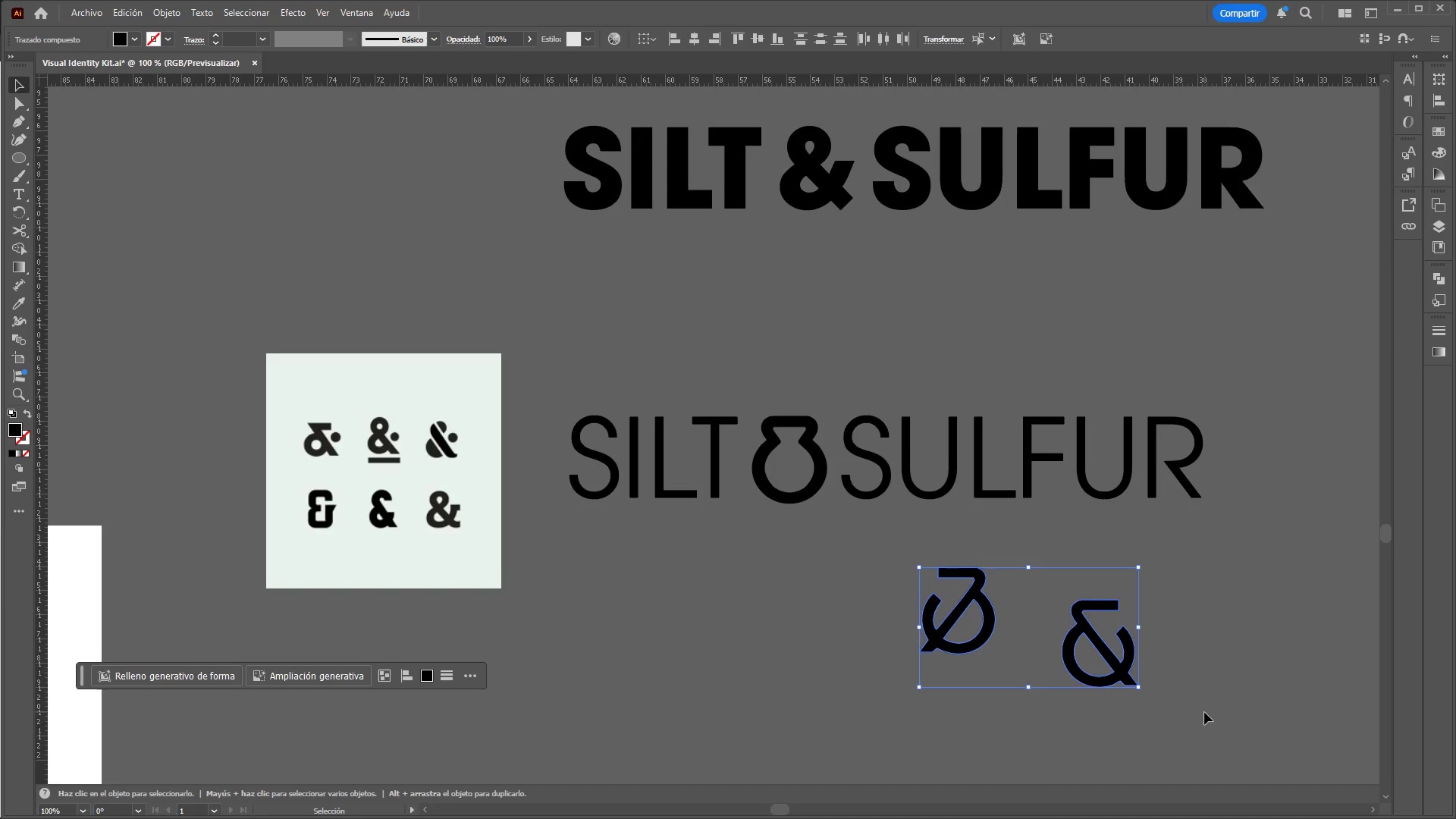 
key(Control+X)
 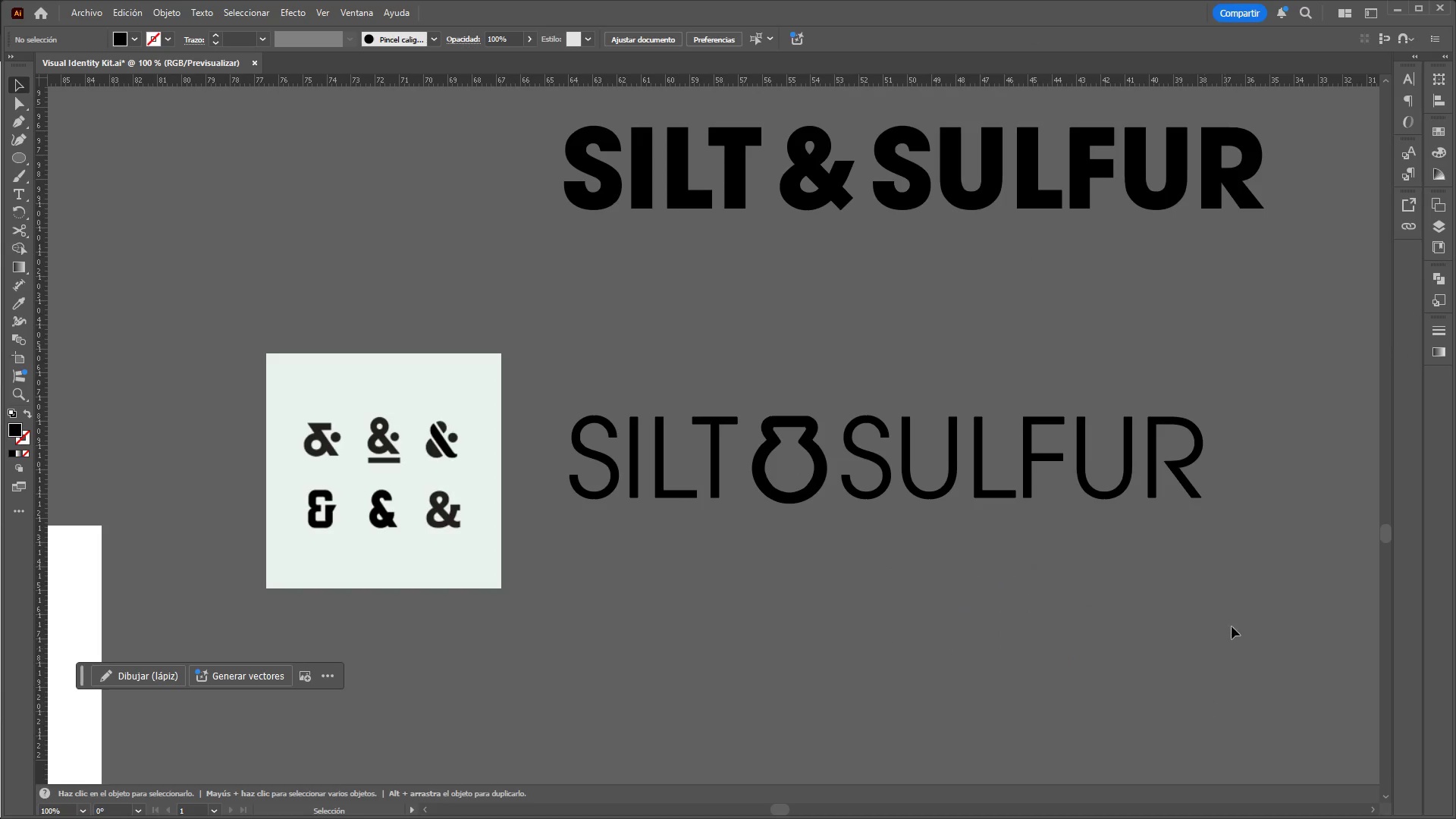 
hold_key(key=ControlLeft, duration=3.39)
hold_key(key=AltLeft, duration=1.53)
scroll: coordinate [1258, 457], scroll_direction: down, amount: 4.0
 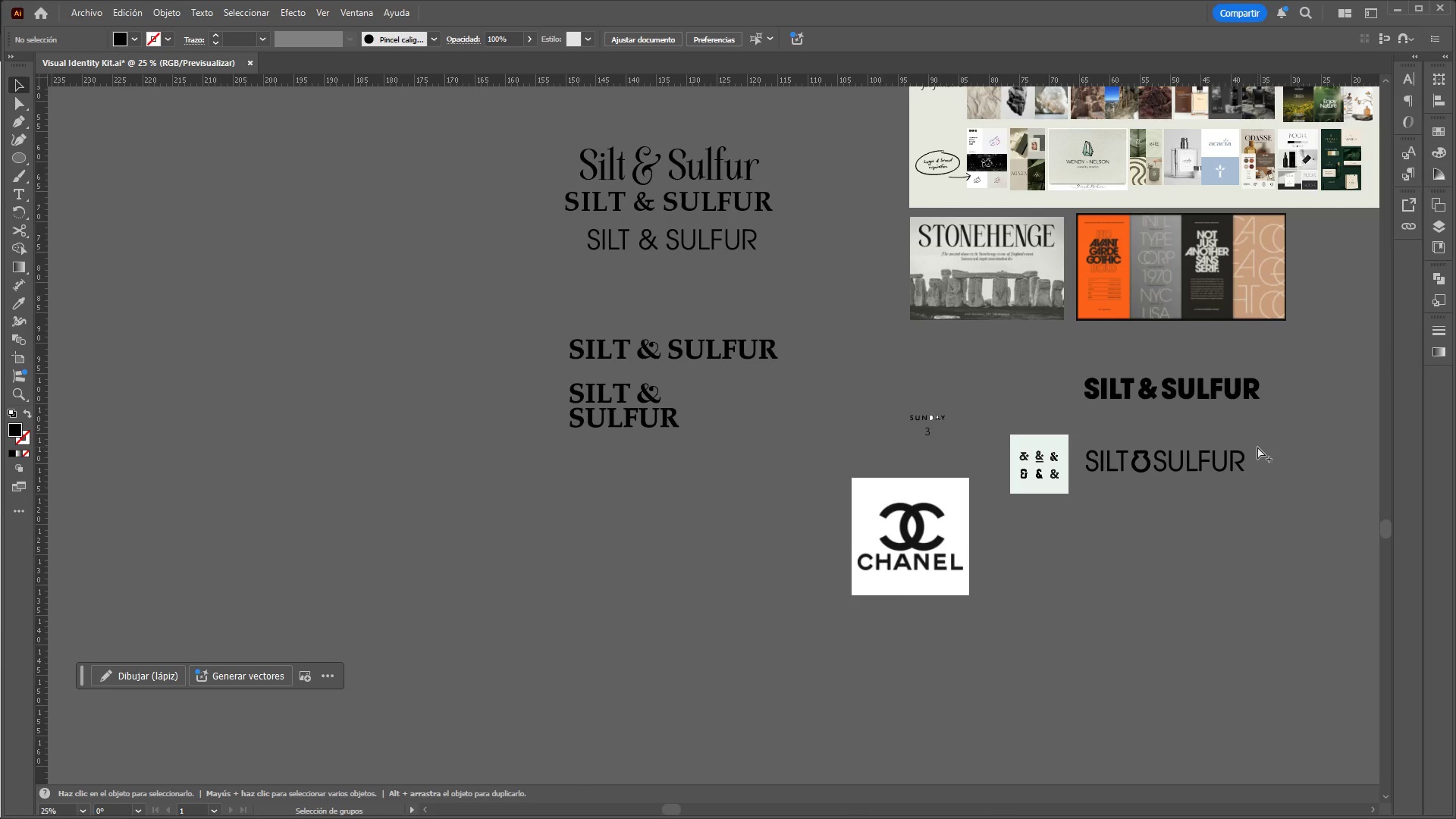 
hold_key(key=AltLeft, duration=1.52)
 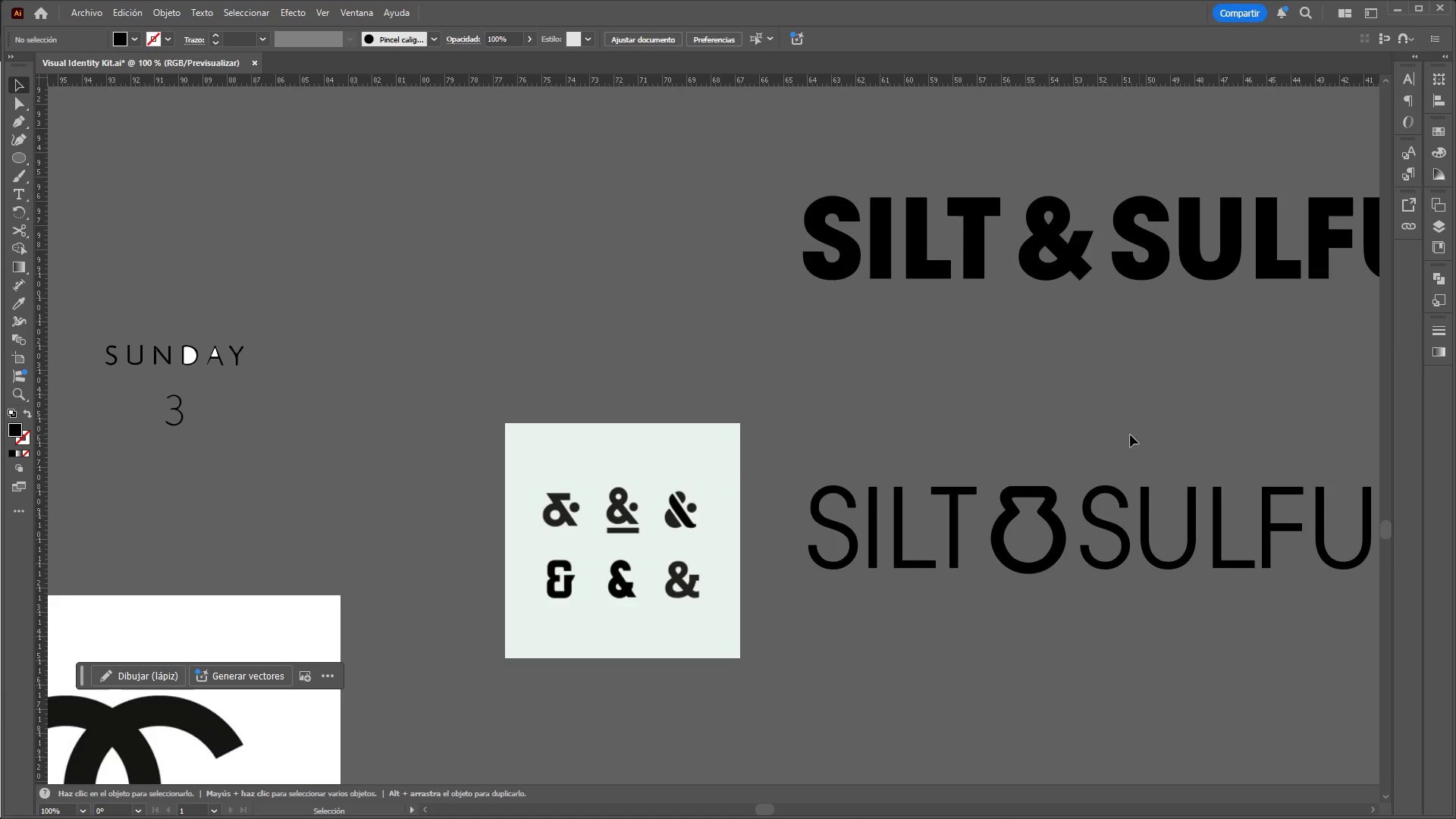 
scroll: coordinate [1255, 447], scroll_direction: up, amount: 4.0
 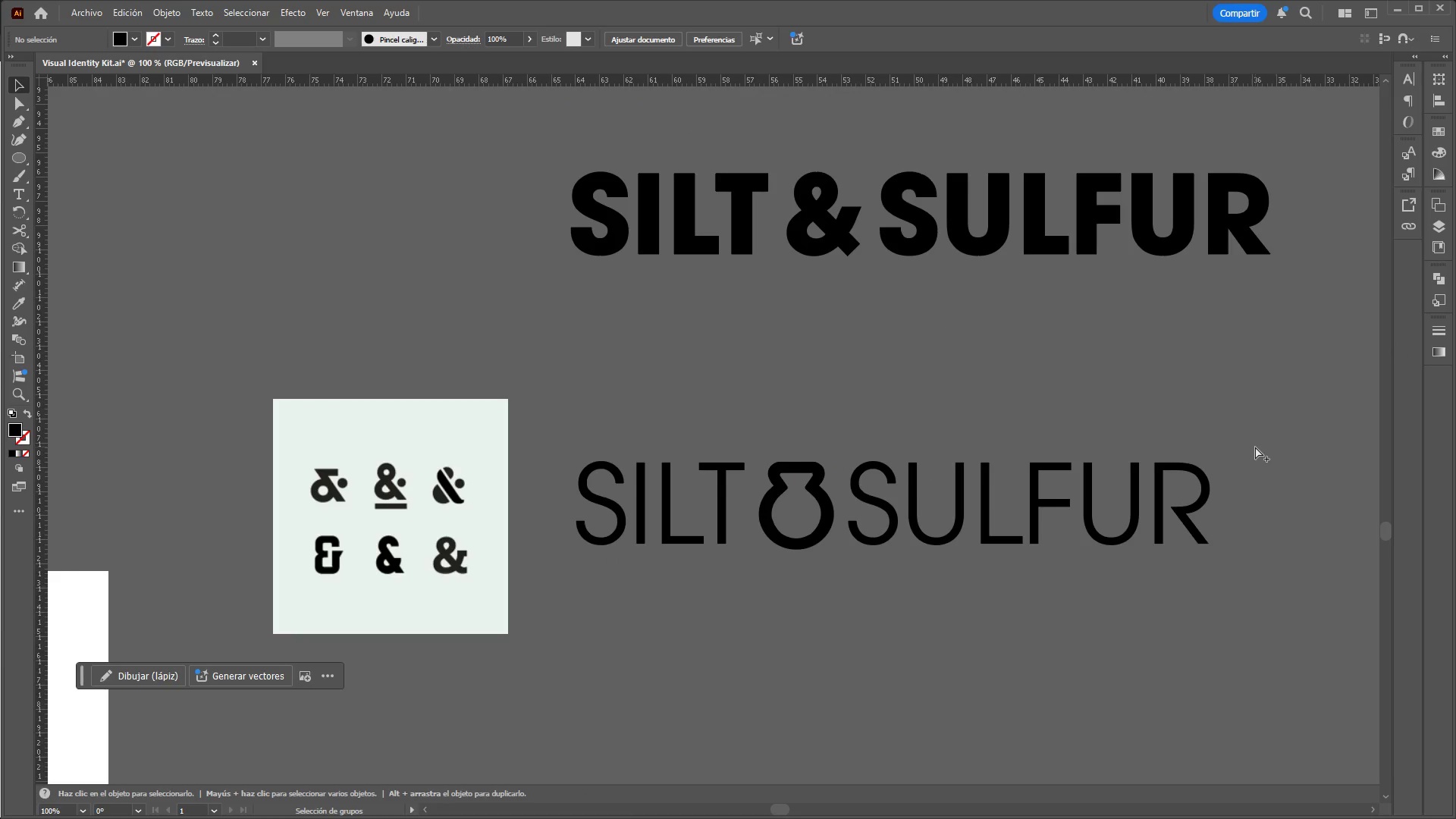 
scroll: coordinate [1255, 447], scroll_direction: down, amount: 3.0
 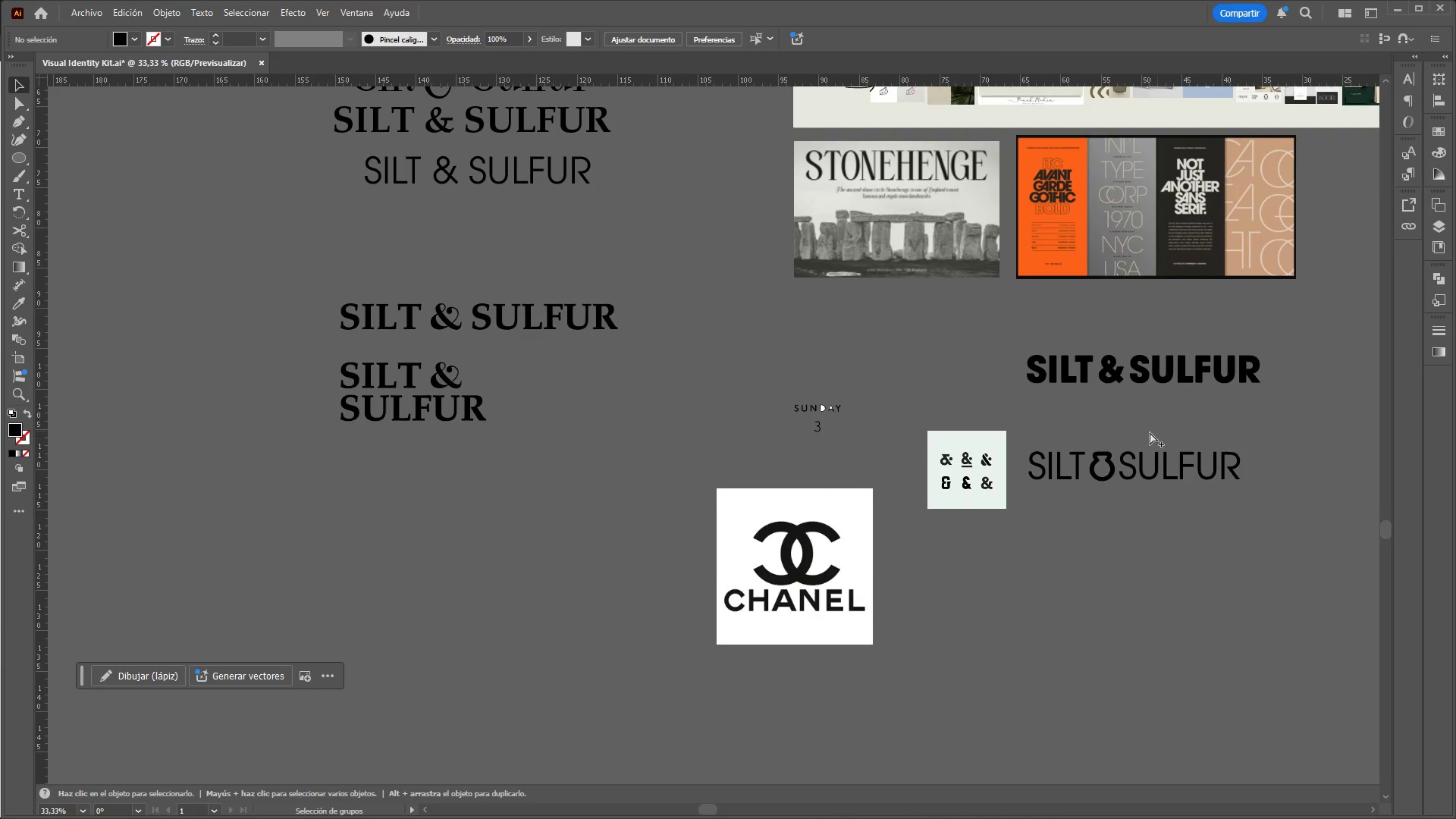 
hold_key(key=AltLeft, duration=0.33)
scroll: coordinate [1139, 435], scroll_direction: up, amount: 3.0
 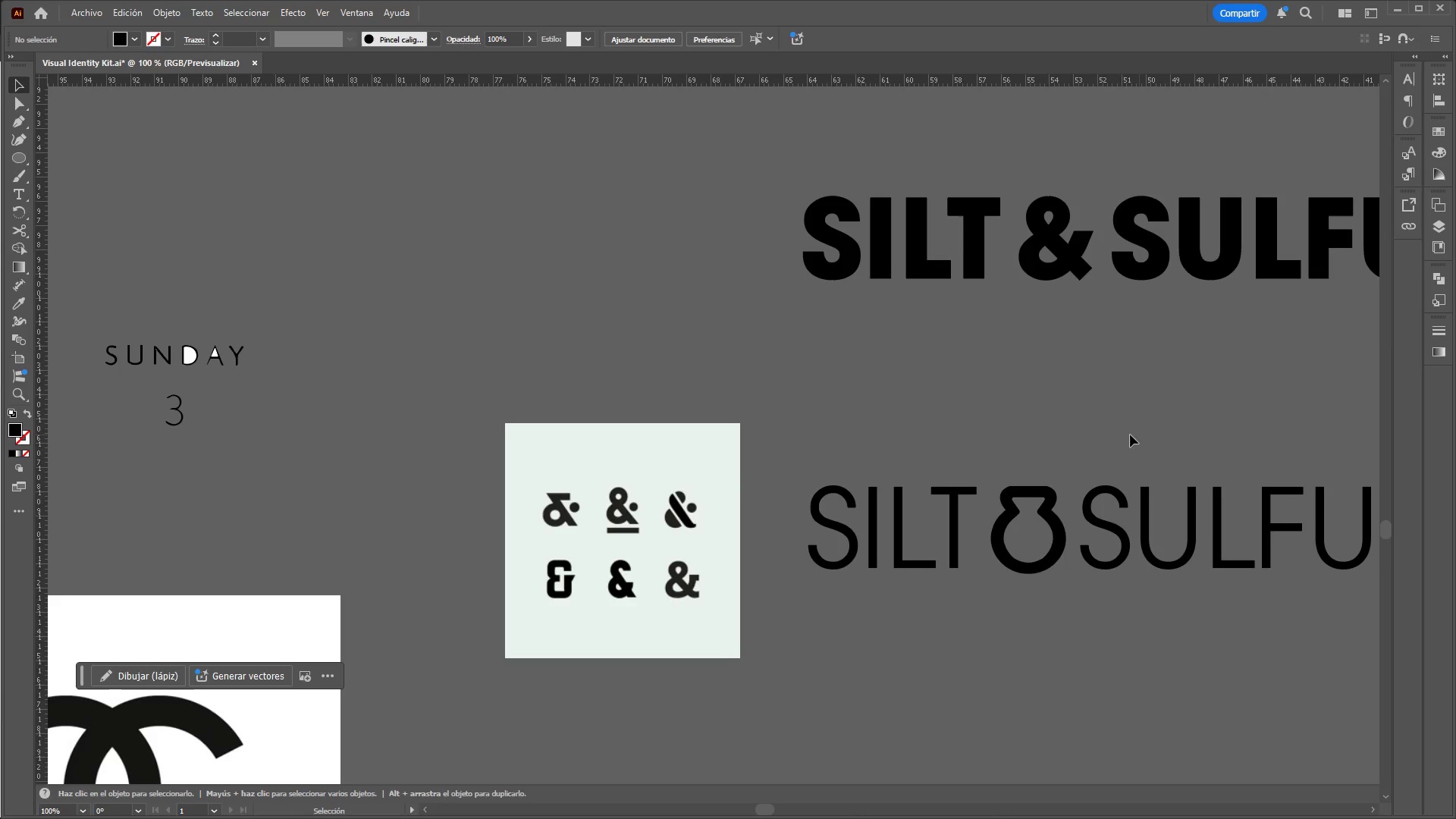 
hold_key(key=AltLeft, duration=1.5)
scroll: coordinate [971, 418], scroll_direction: down, amount: 2.0
 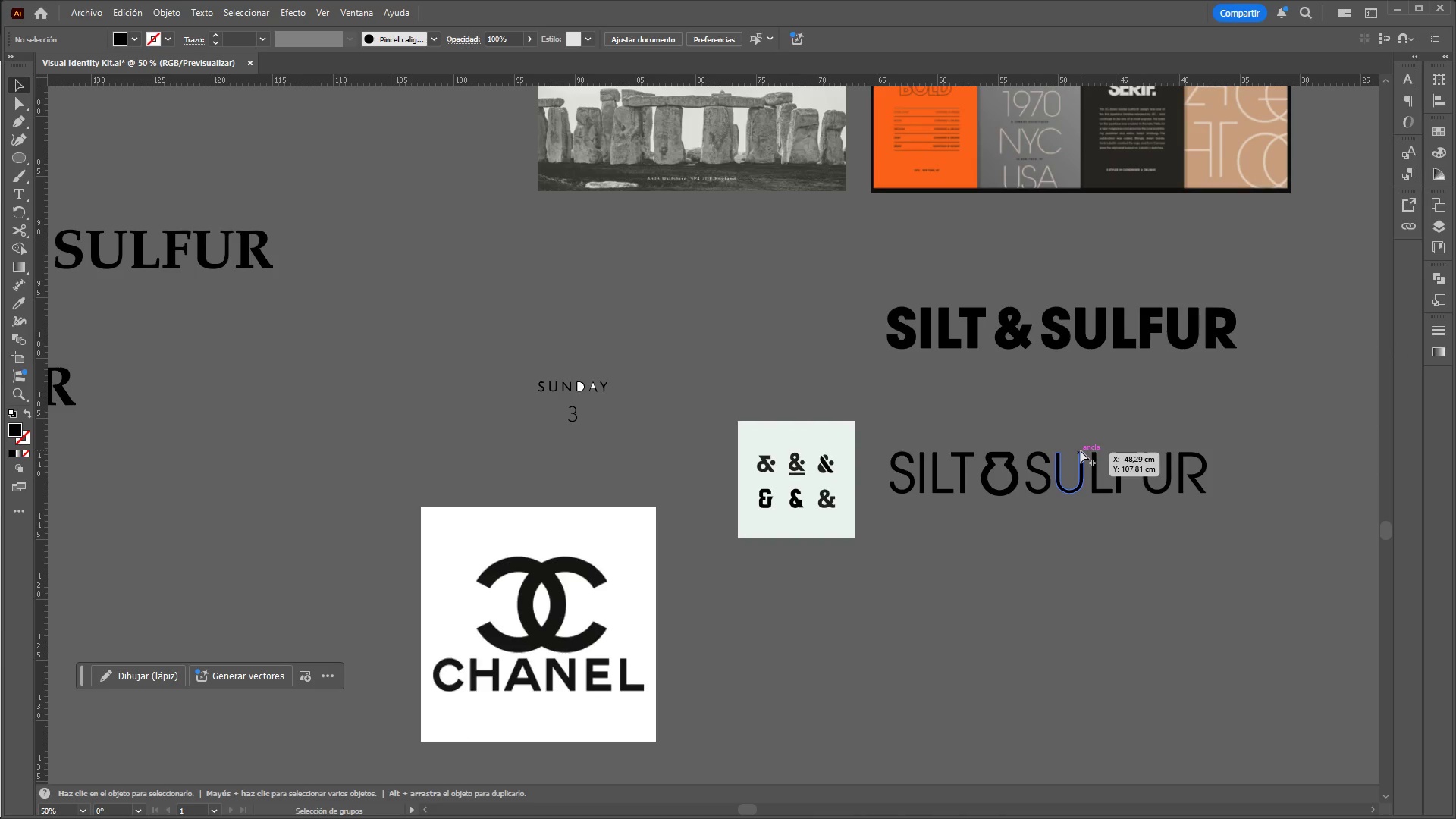 
hold_key(key=AltLeft, duration=1.17)
 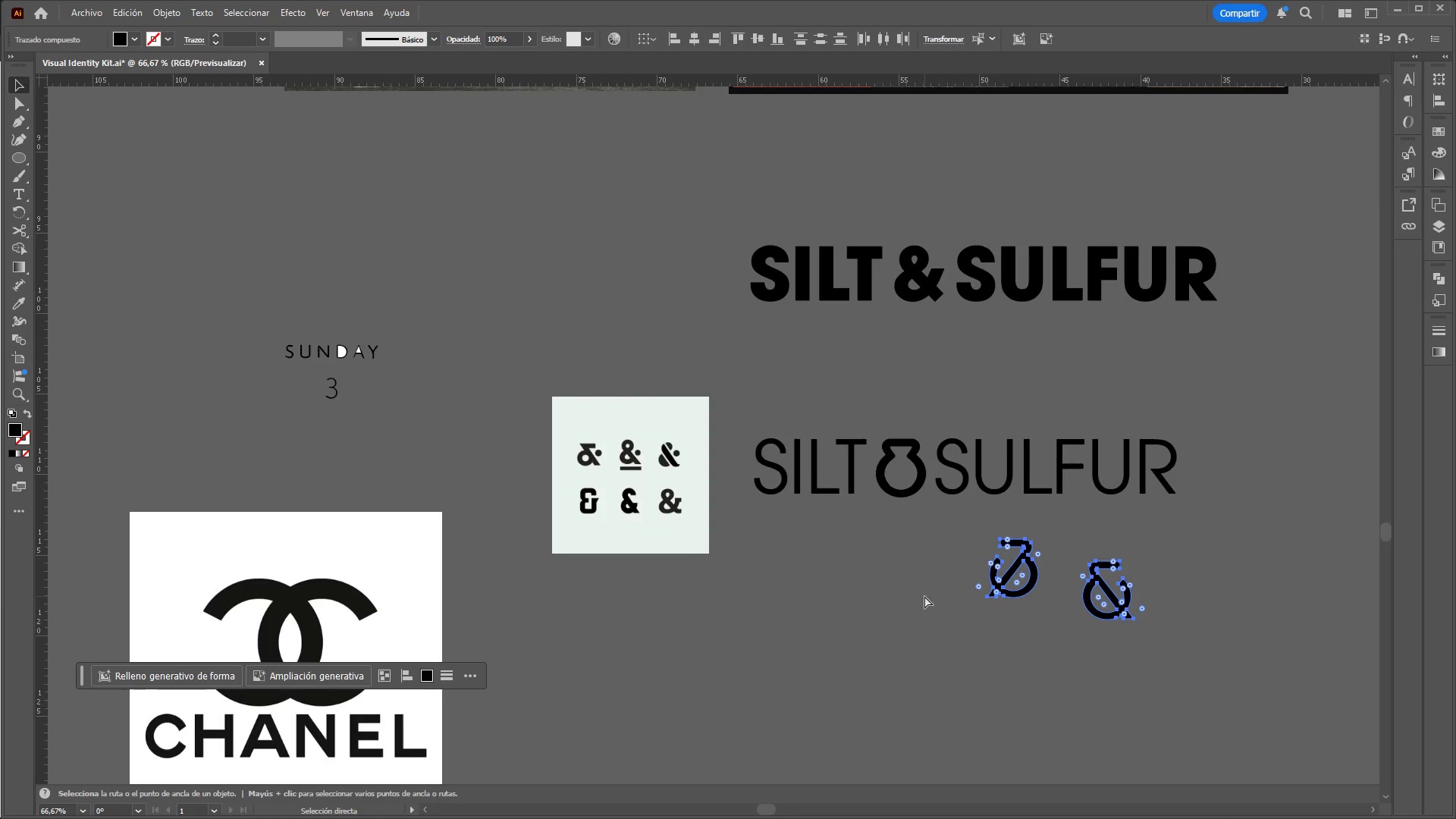 
scroll: coordinate [1081, 450], scroll_direction: up, amount: 2.0
 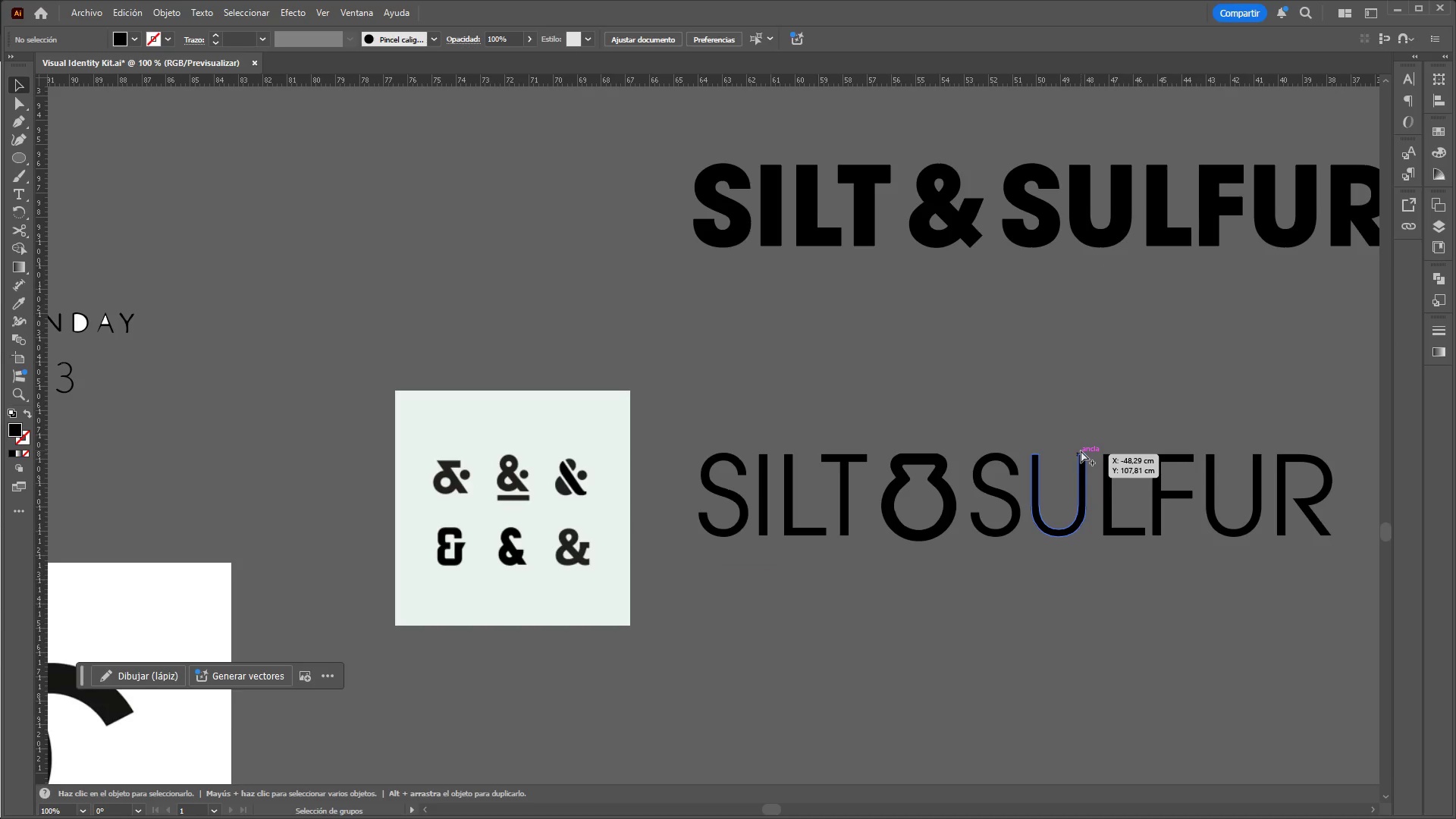 
scroll: coordinate [898, 416], scroll_direction: down, amount: 3.0
 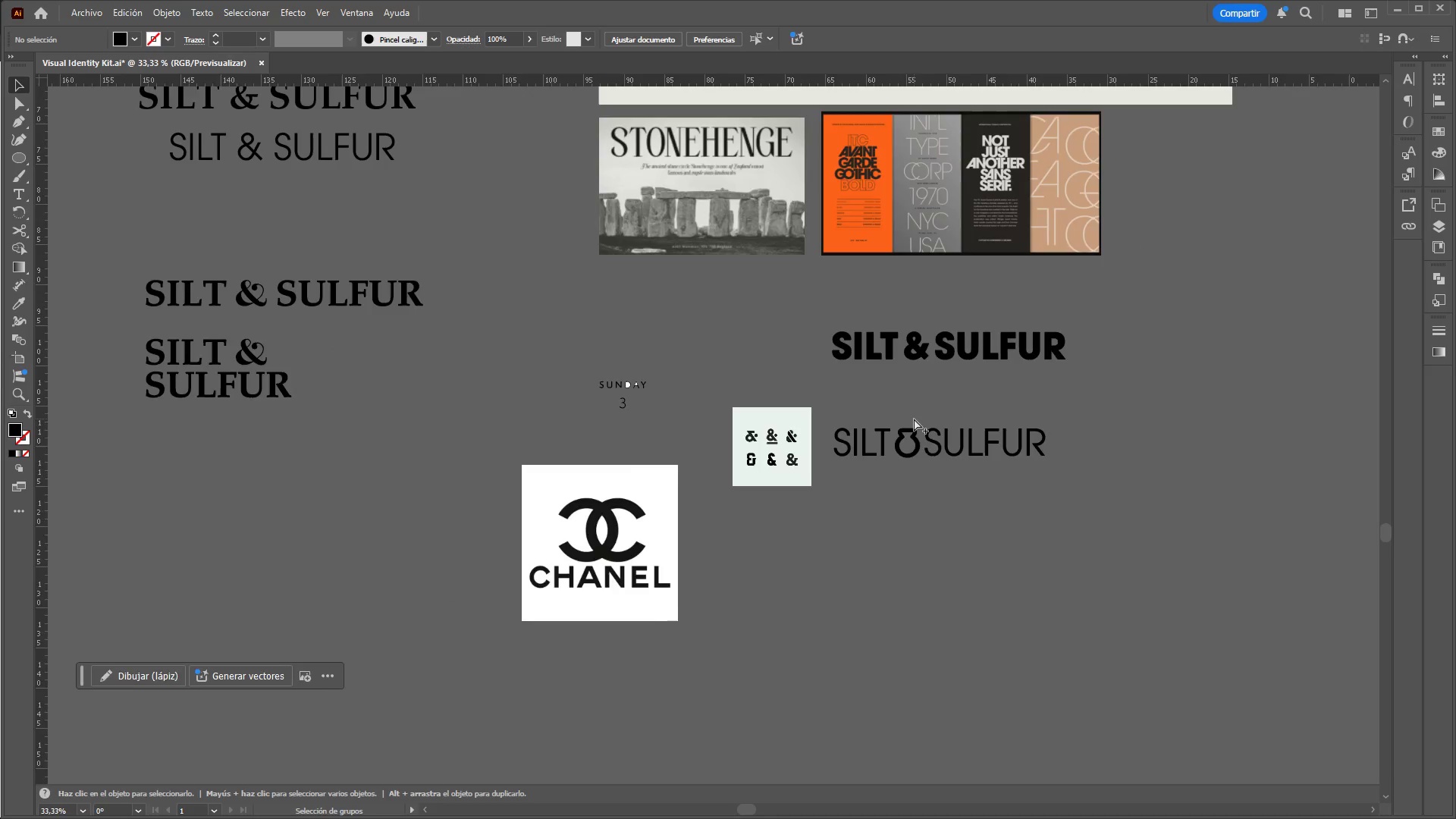 
scroll: coordinate [914, 418], scroll_direction: up, amount: 2.0
 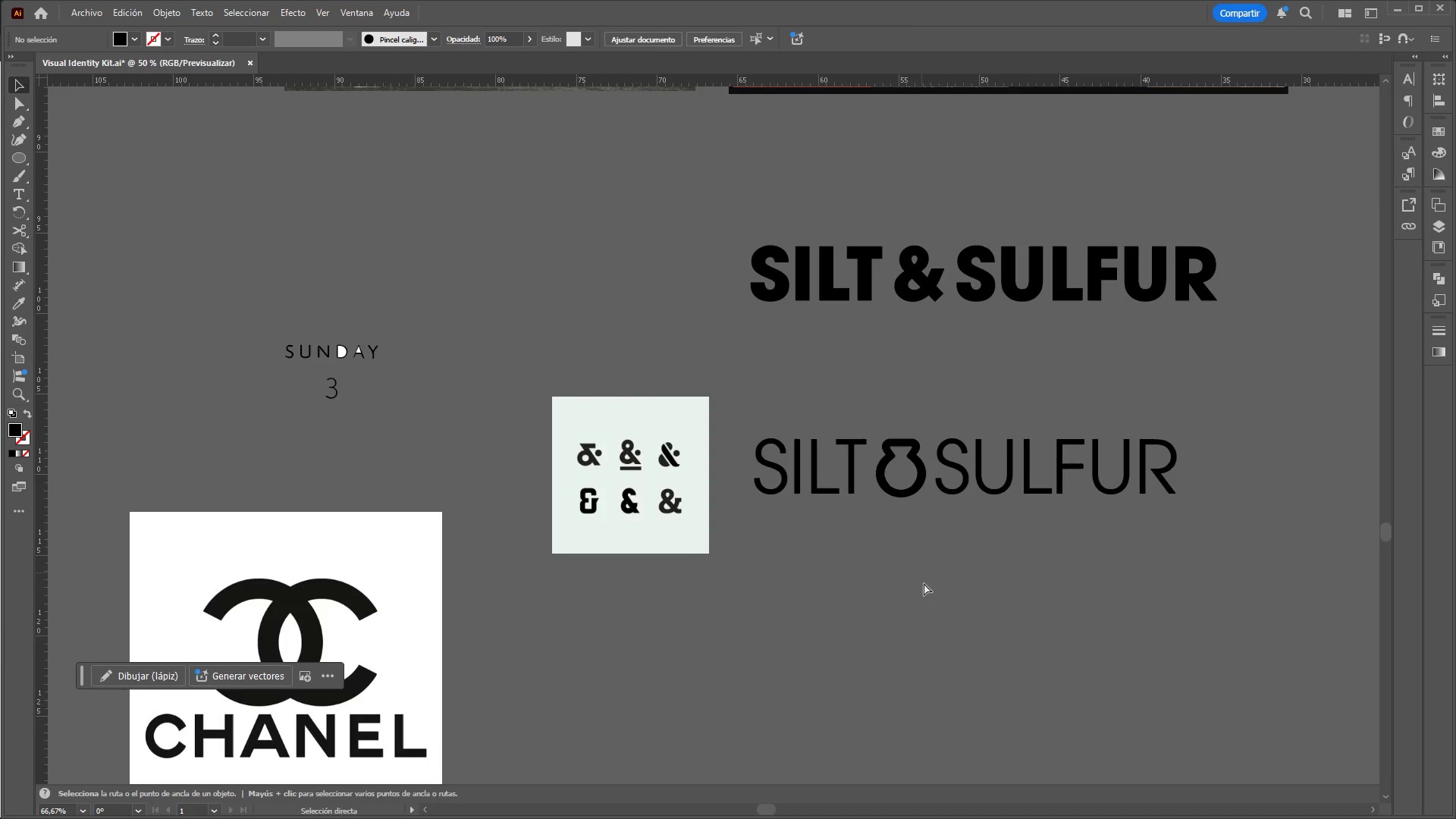 
key(Control+Z)
 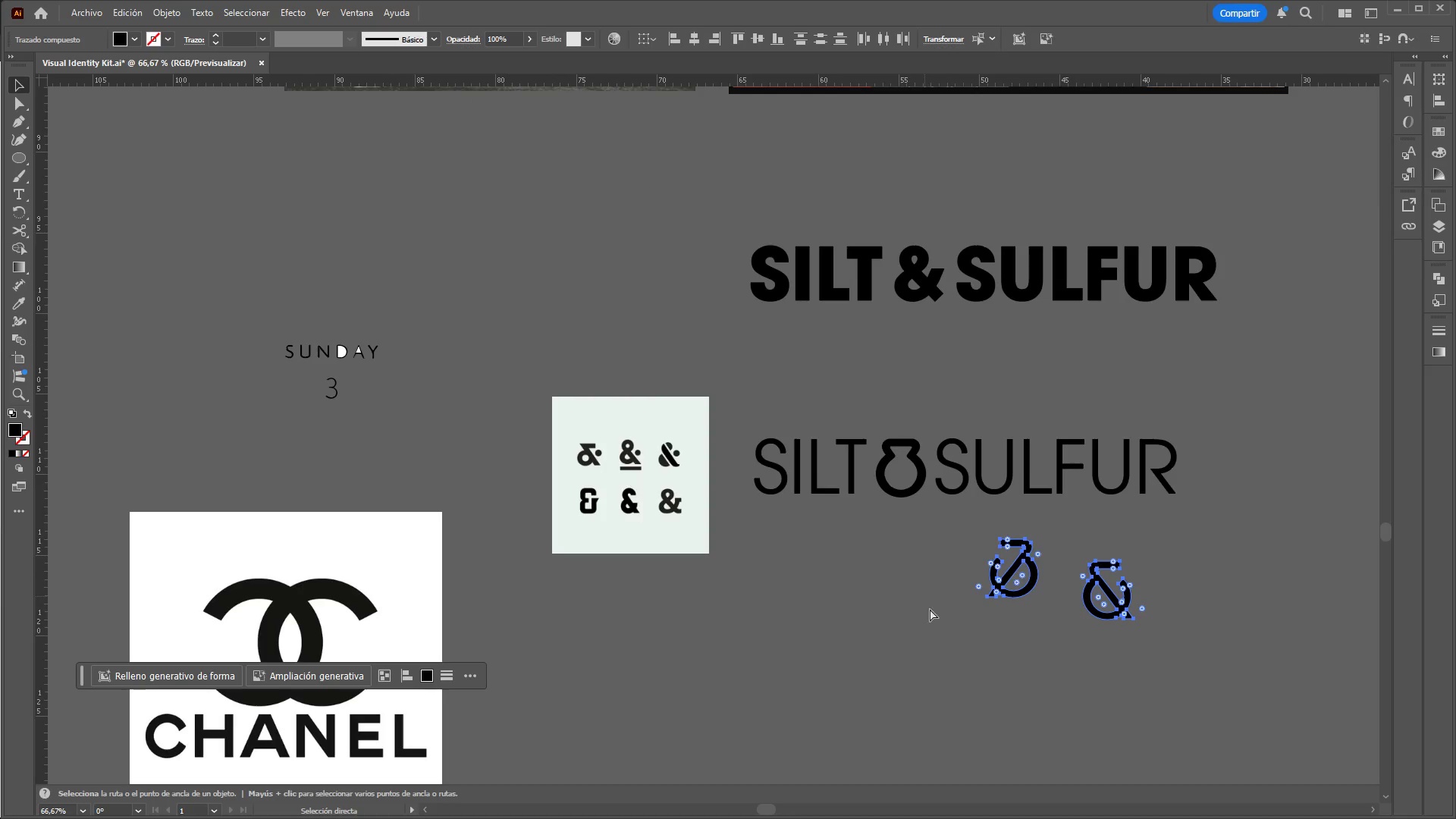 
left_click([931, 609])
 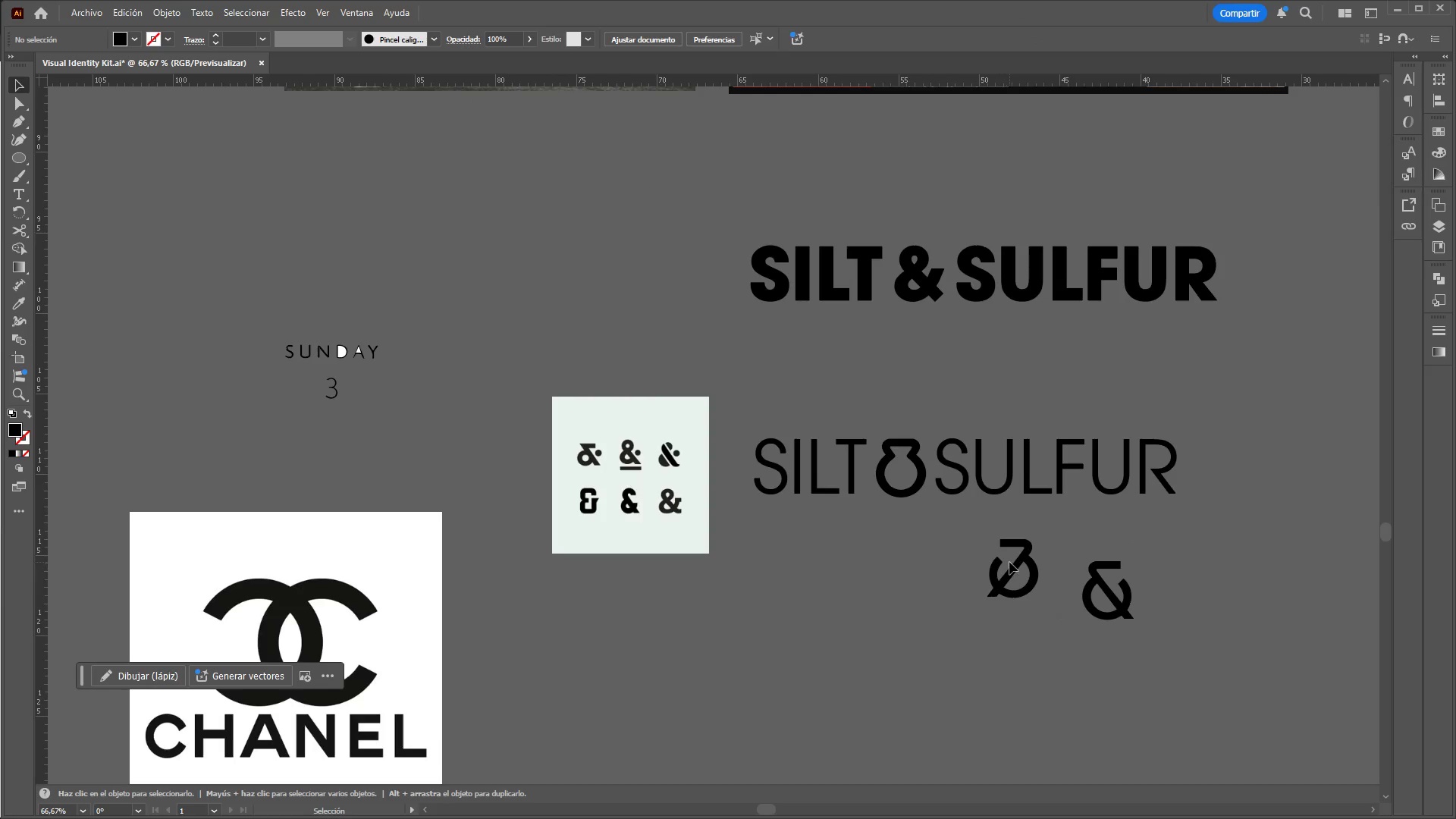 
left_click([1012, 563])
 